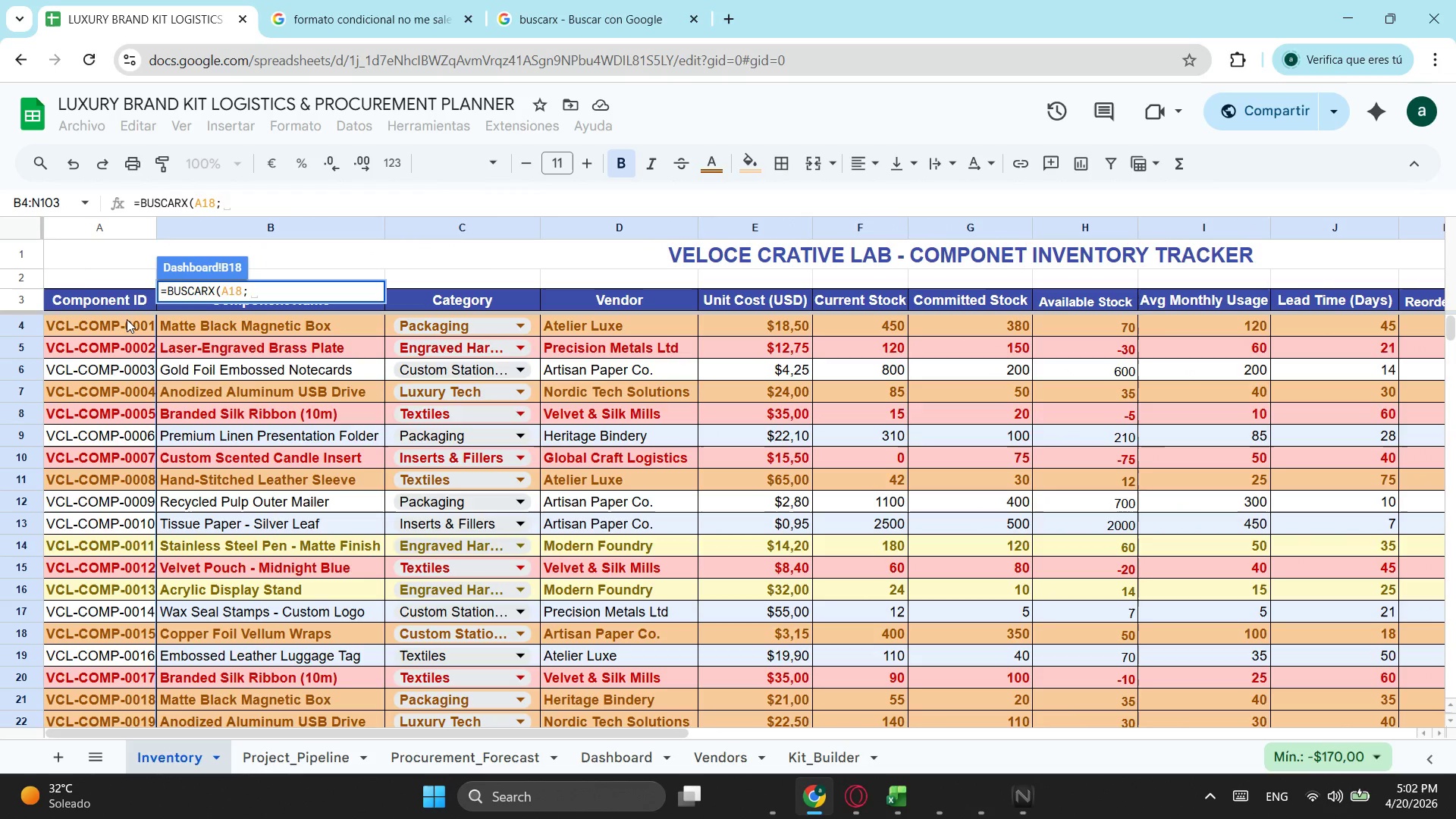 
left_click_drag(start_coordinate=[127, 319], to_coordinate=[121, 460])
 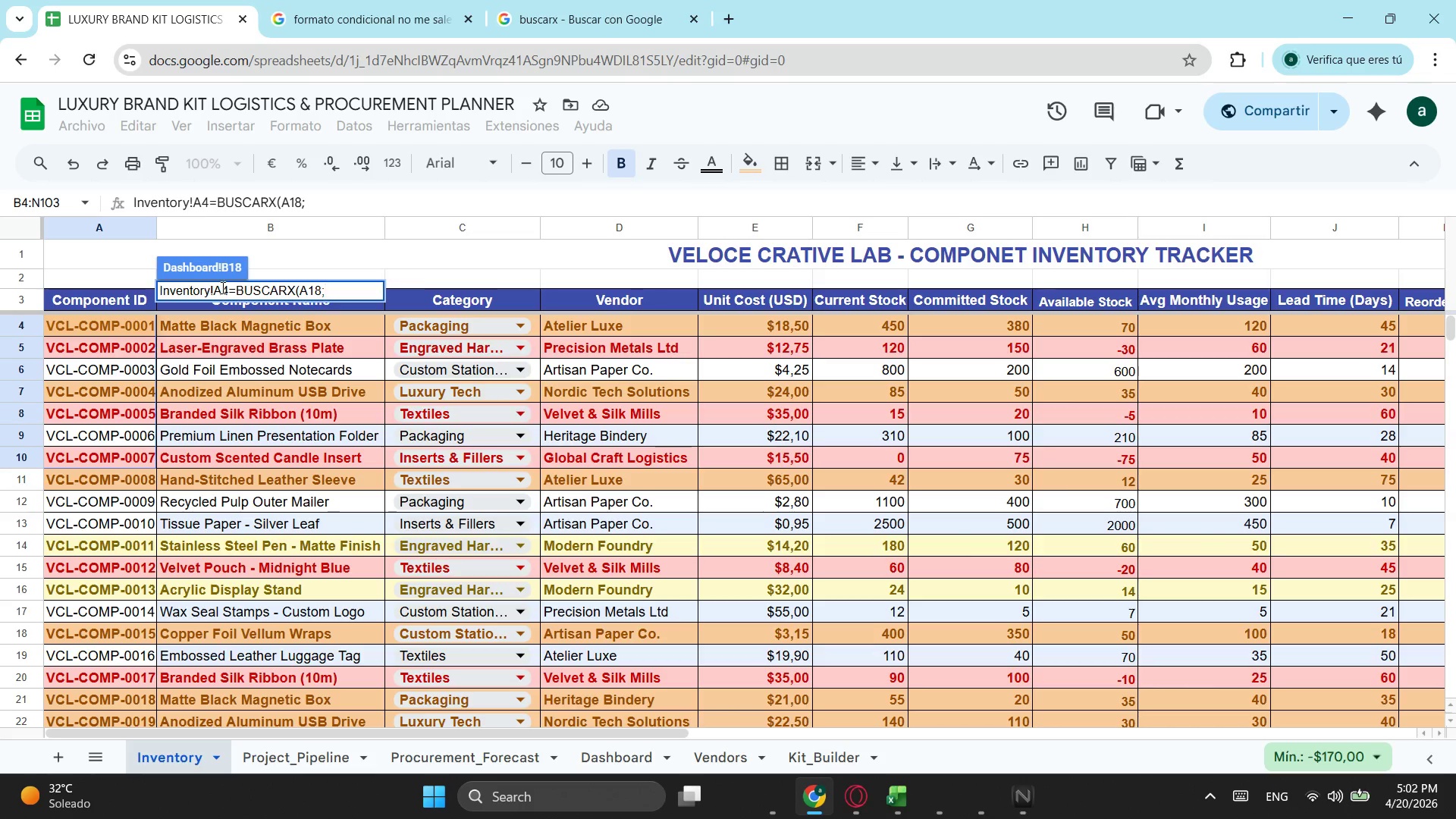 
left_click_drag(start_coordinate=[228, 287], to_coordinate=[166, 288])
 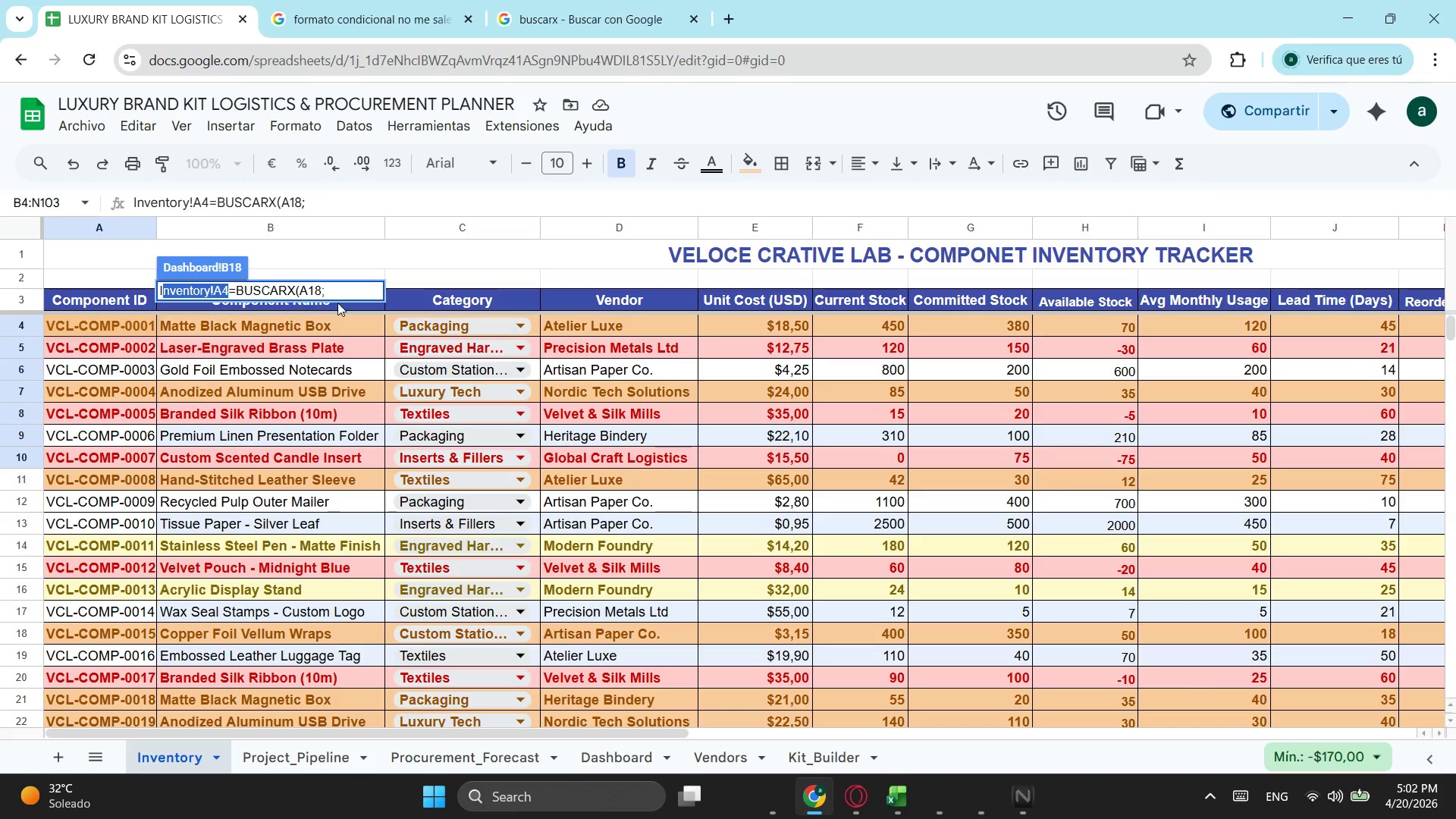 
key(Control+ControlLeft)
 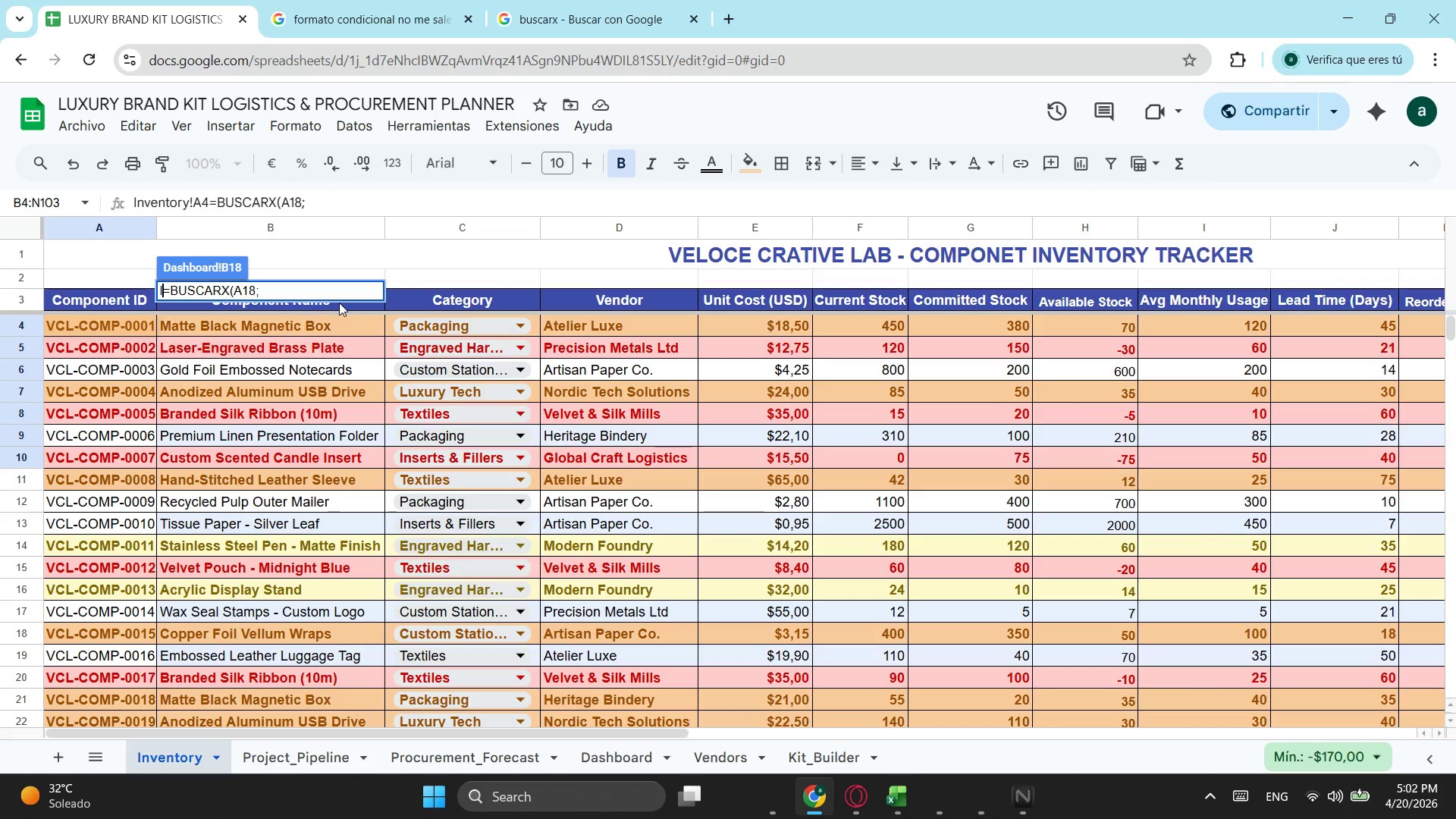 
key(Control+X)
 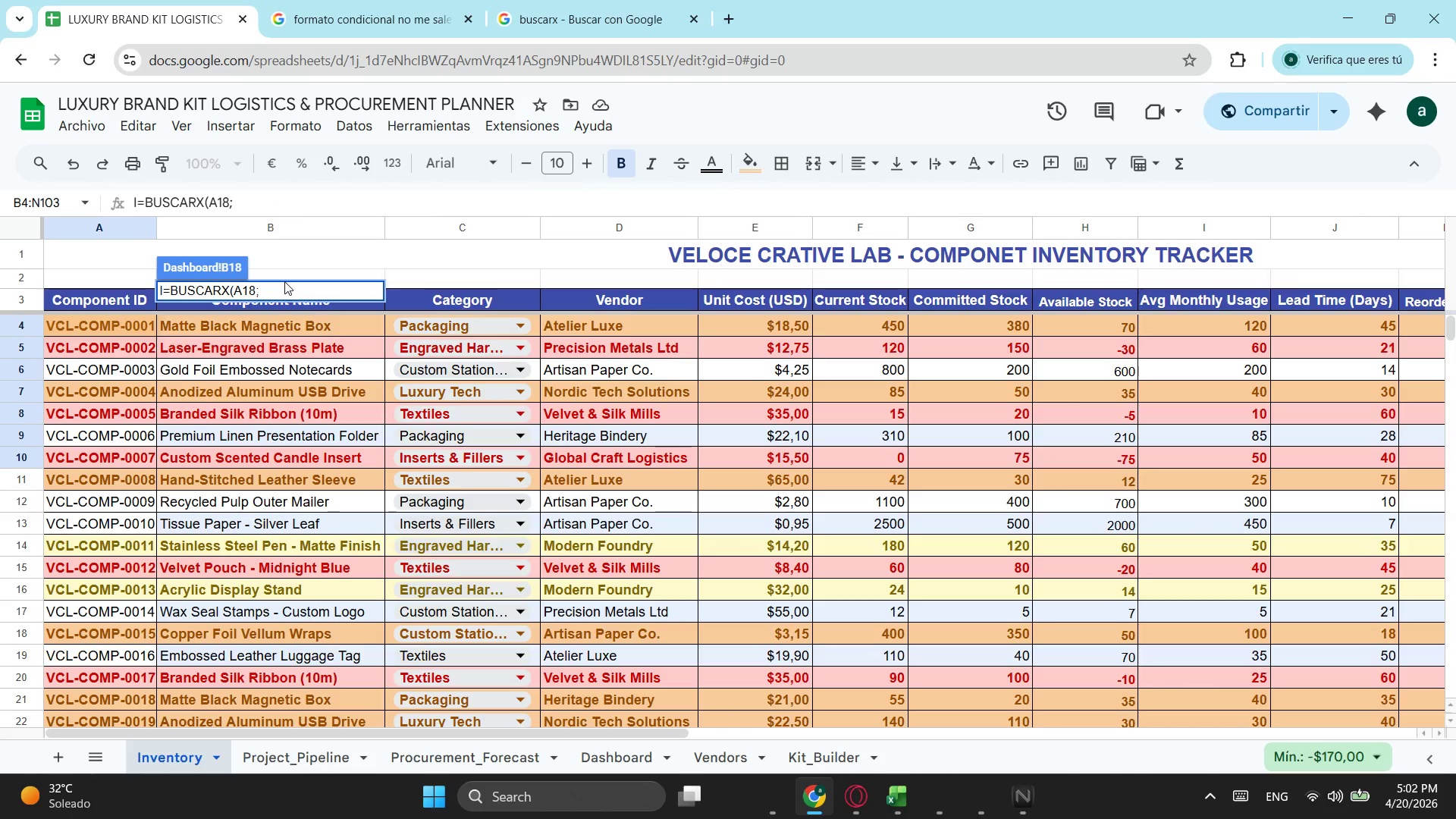 
left_click([276, 282])
 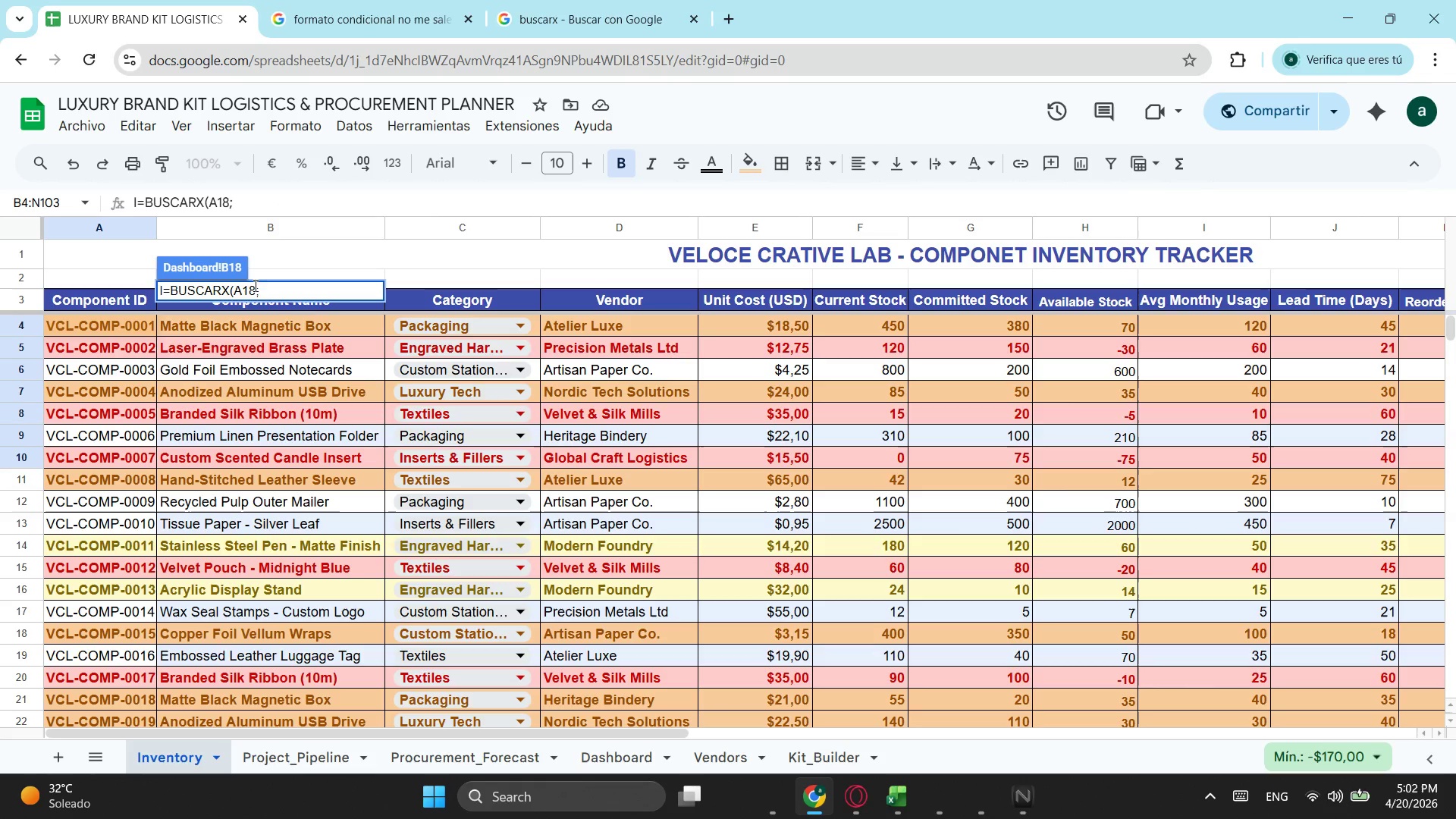 
key(Control+ControlLeft)
 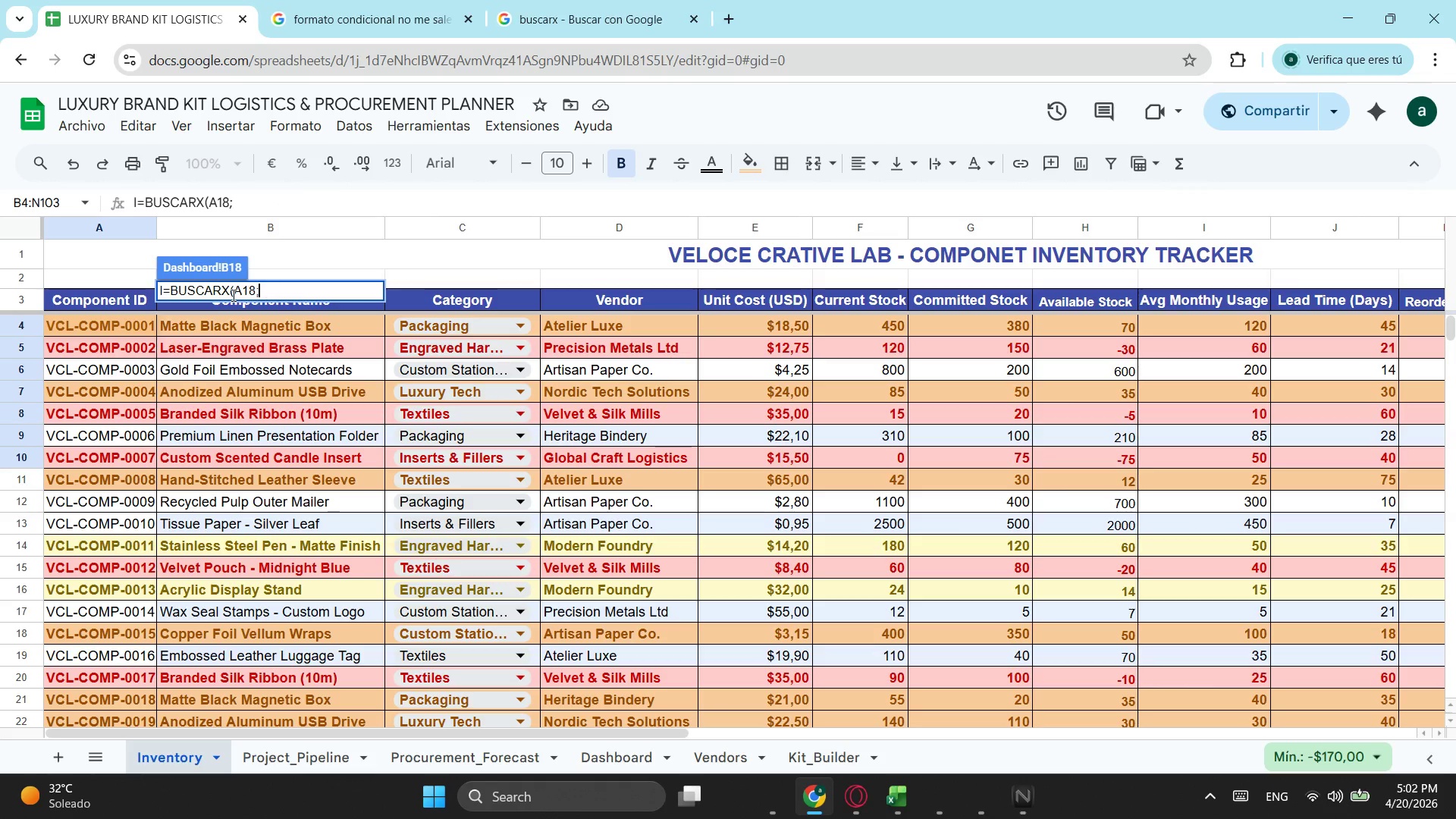 
key(Control+V)
 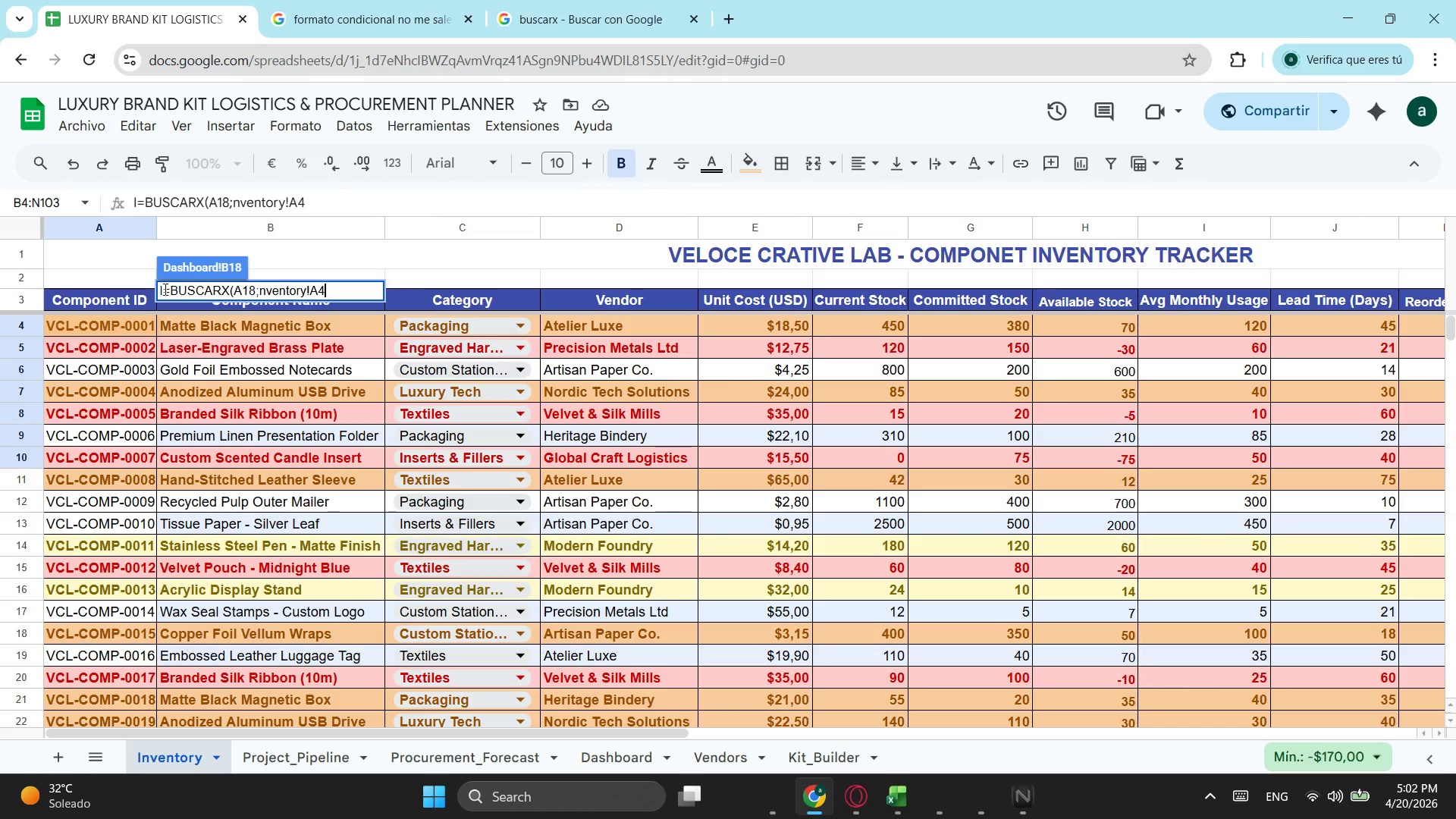 
left_click_drag(start_coordinate=[162, 287], to_coordinate=[152, 287])
 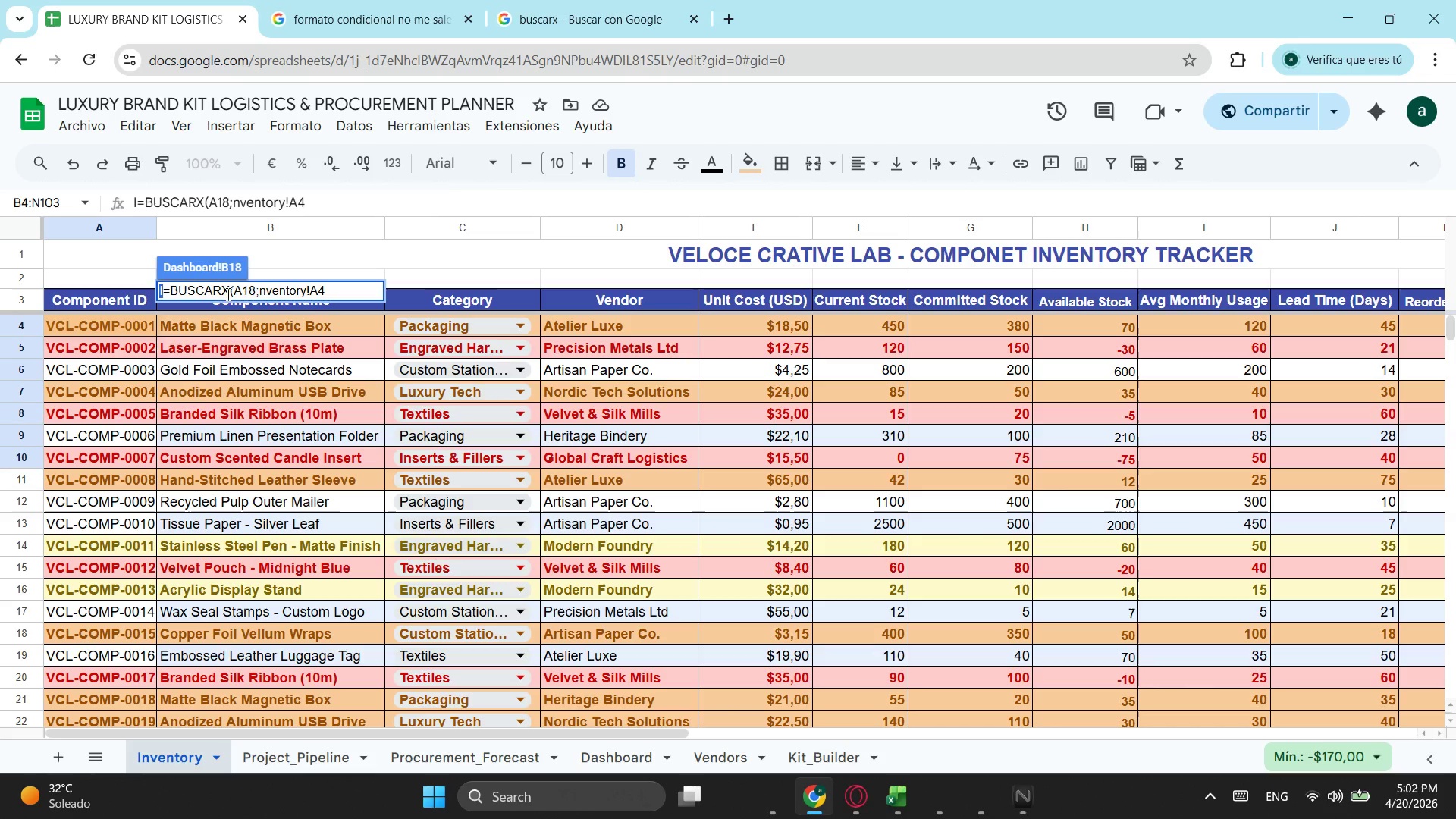 
key(Control+ControlLeft)
 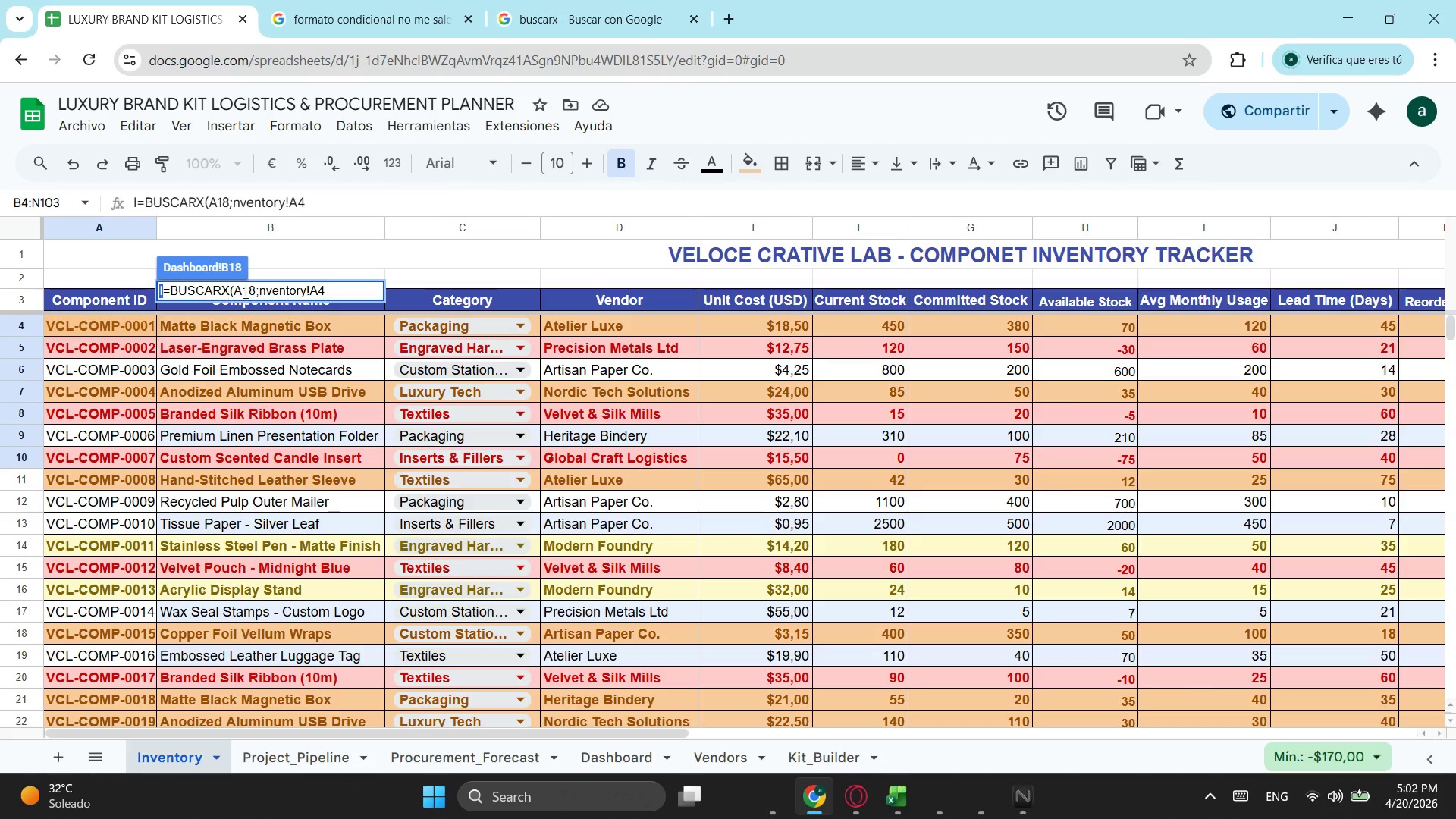 
key(Control+X)
 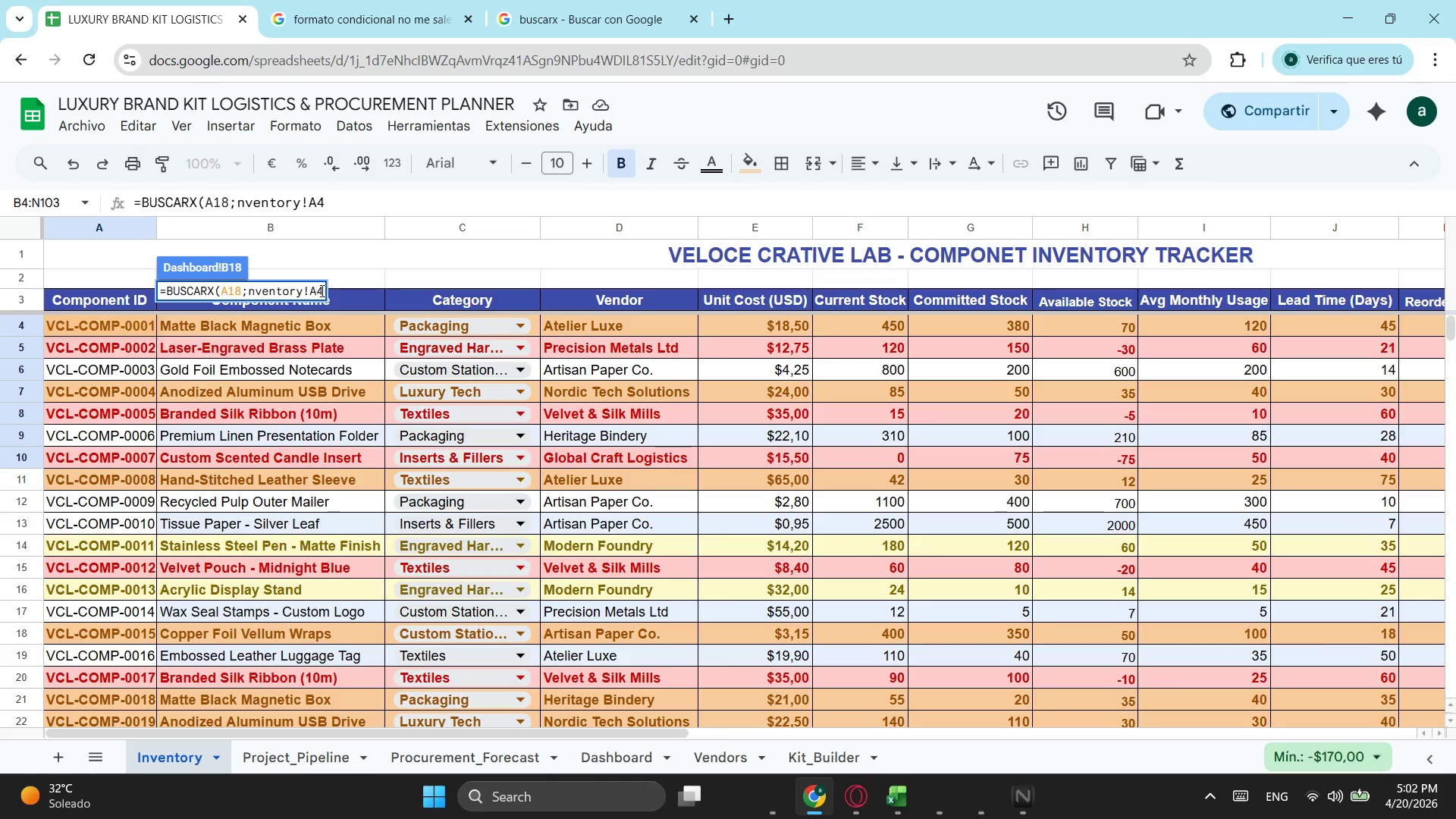 
left_click([321, 290])
 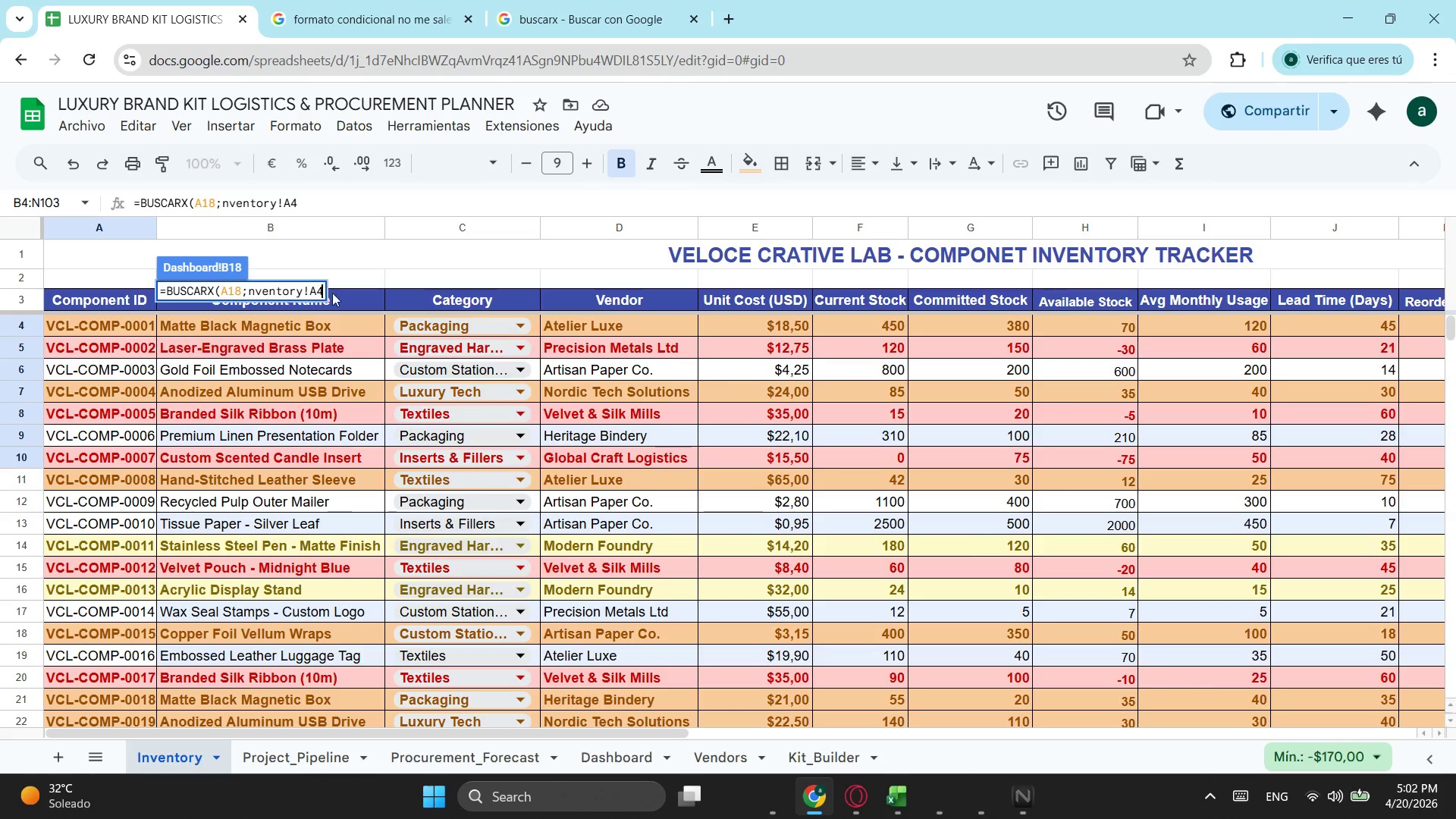 
key(Control+V)
 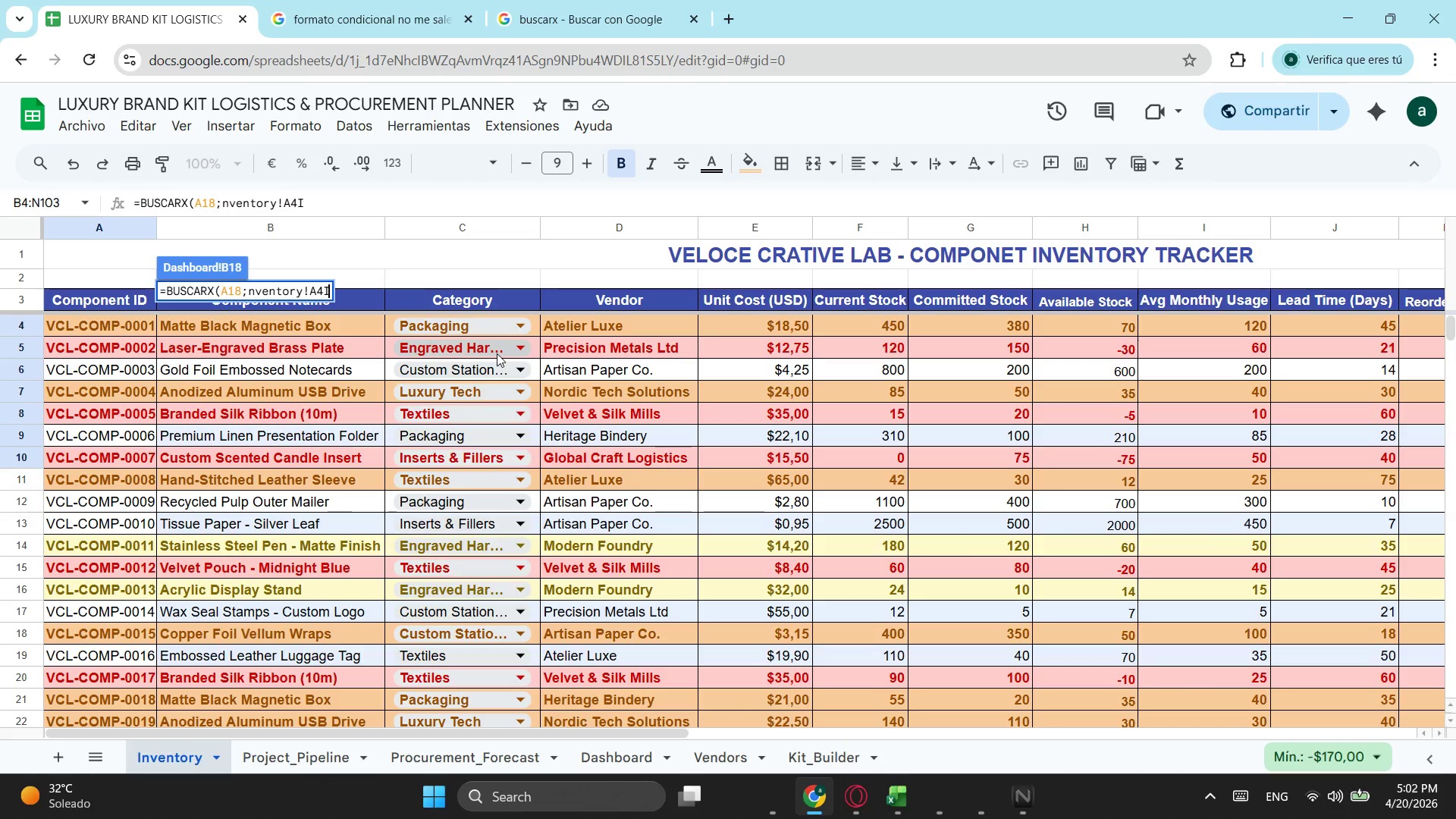 
key(Backspace)
 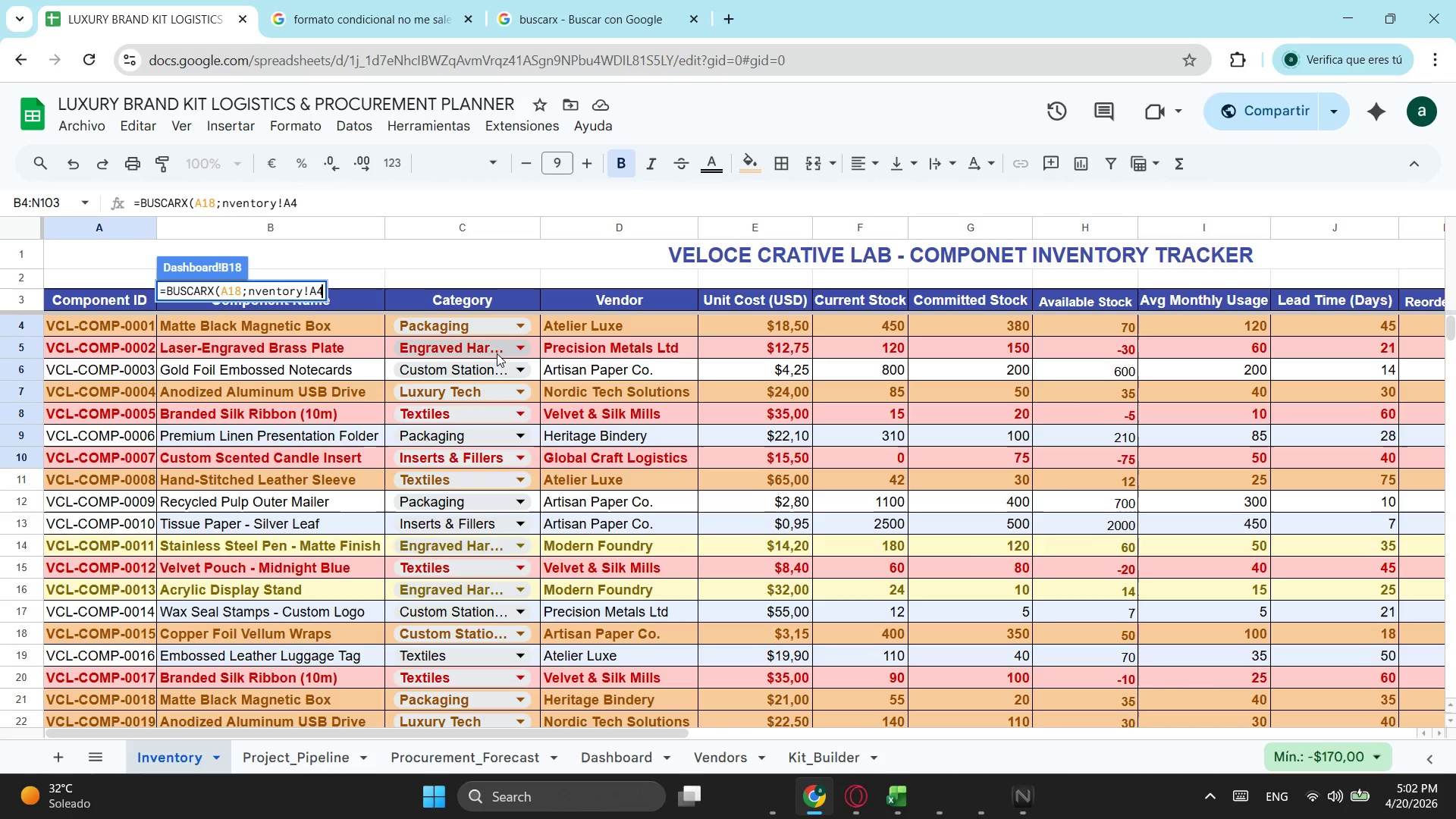 
key(Semicolon)
 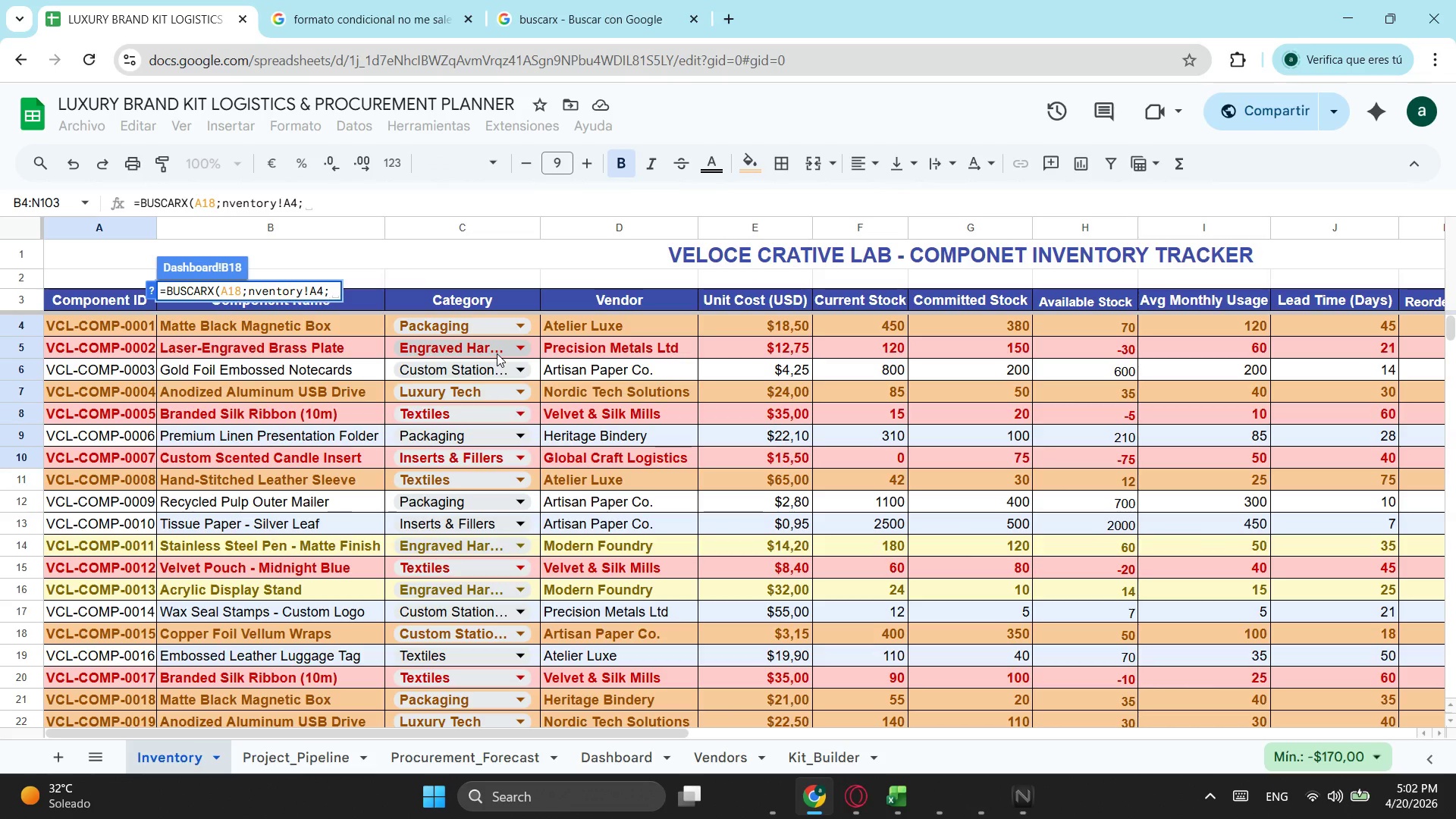 
key(Backspace)
 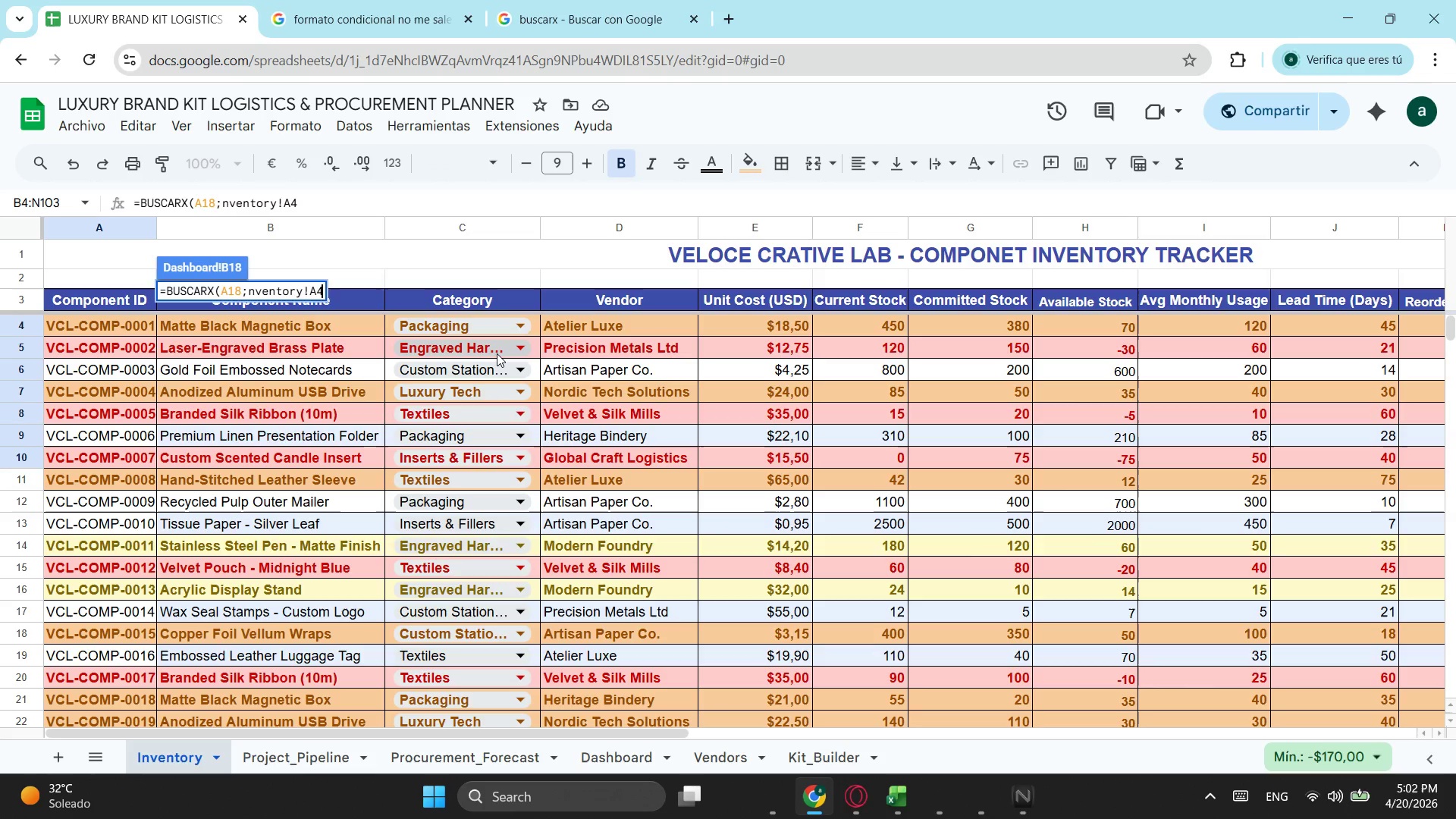 
key(Shift+ShiftLeft)
 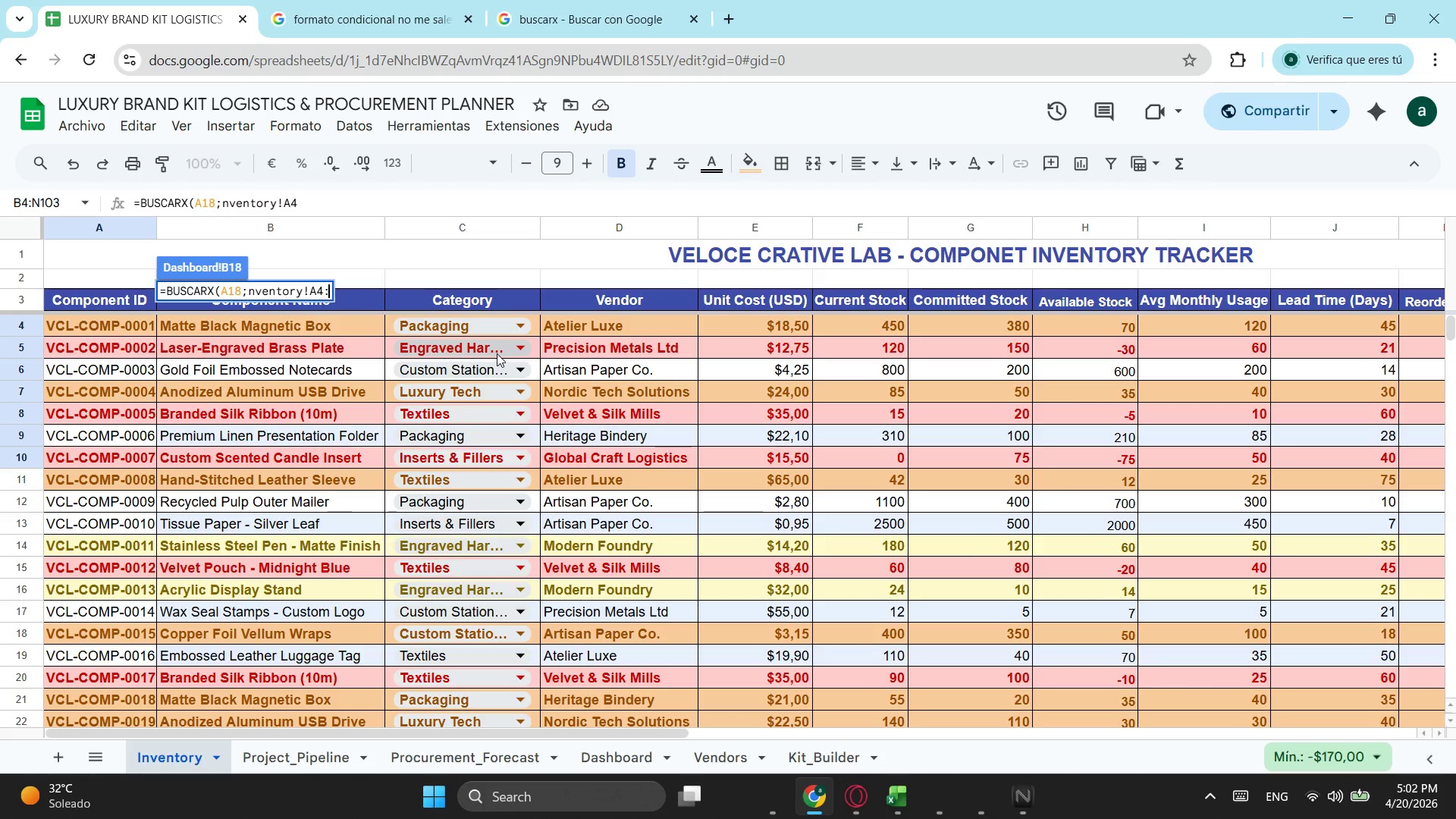 
key(Shift+Semicolon)
 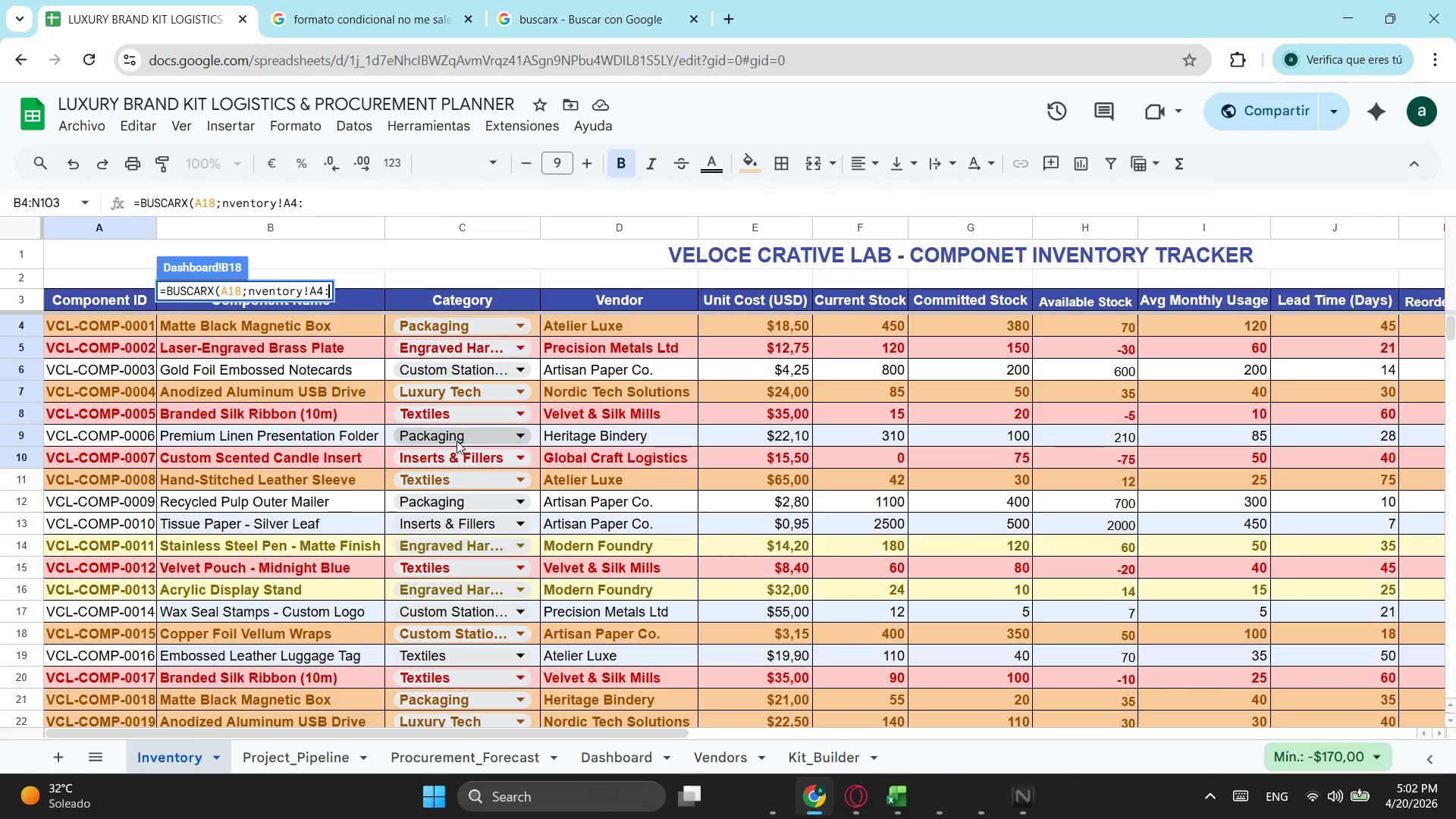 
scroll: coordinate [99, 577], scroll_direction: down, amount: 13.0
 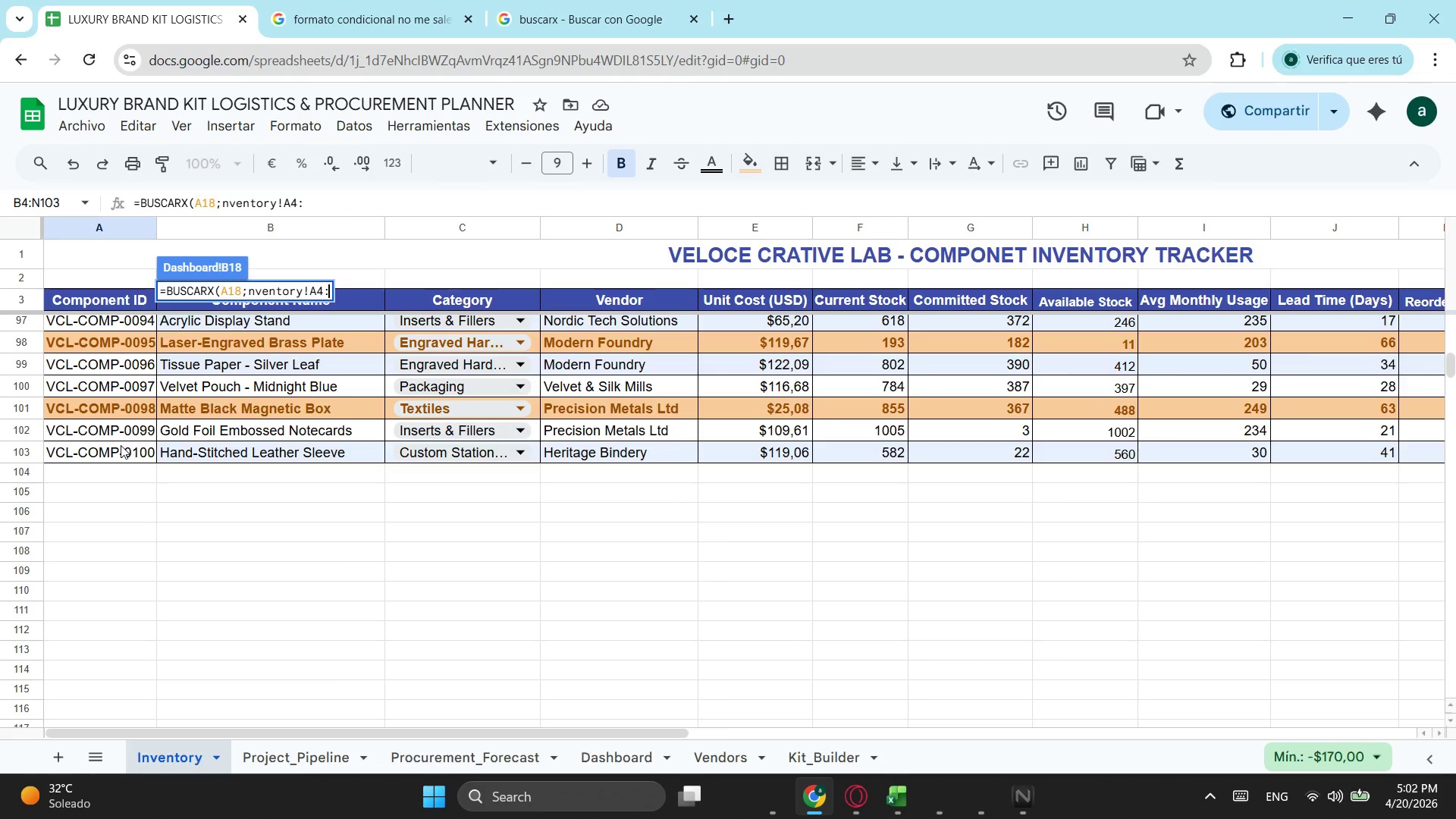 
type(a103)
 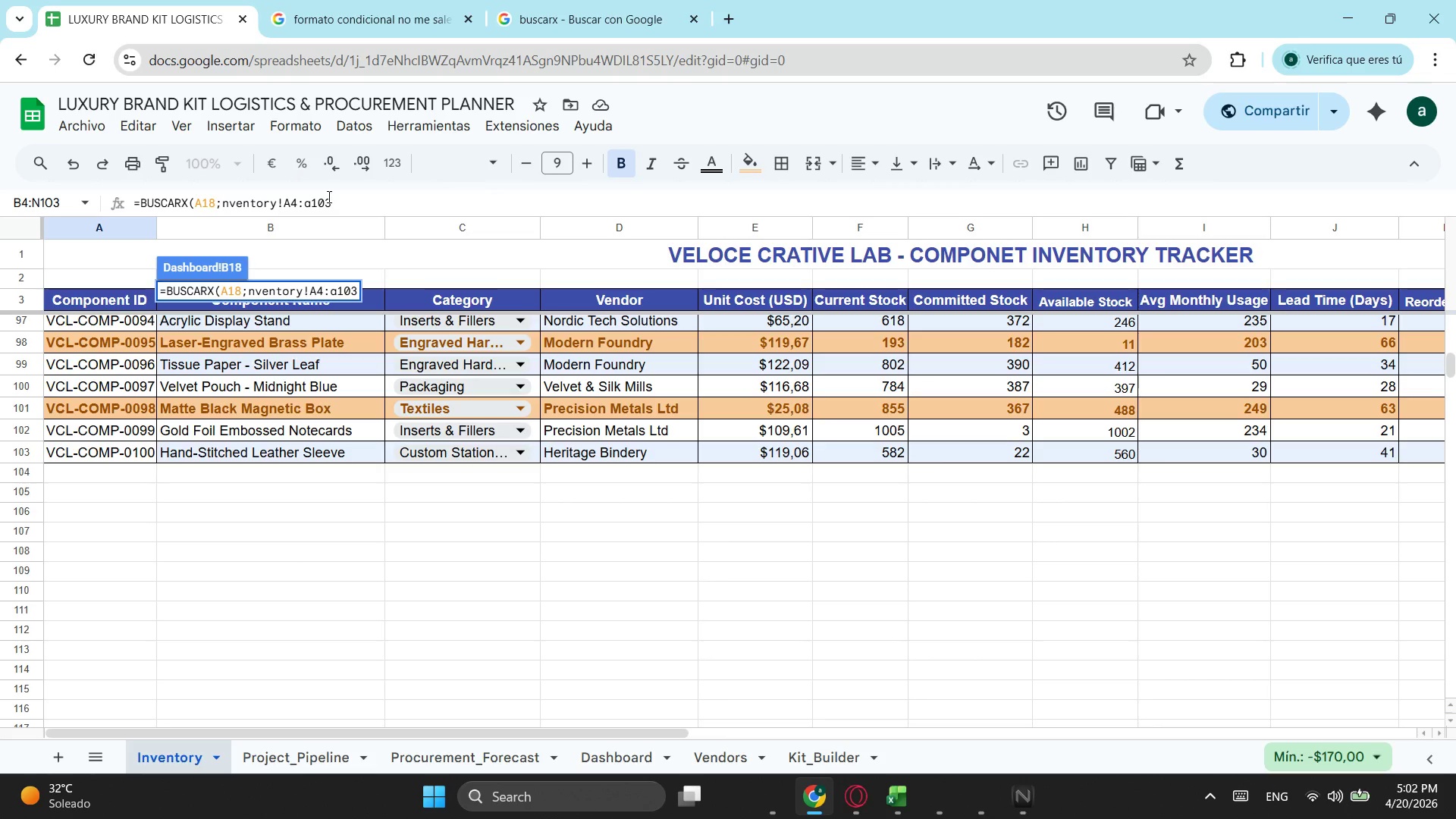 
left_click([221, 195])
 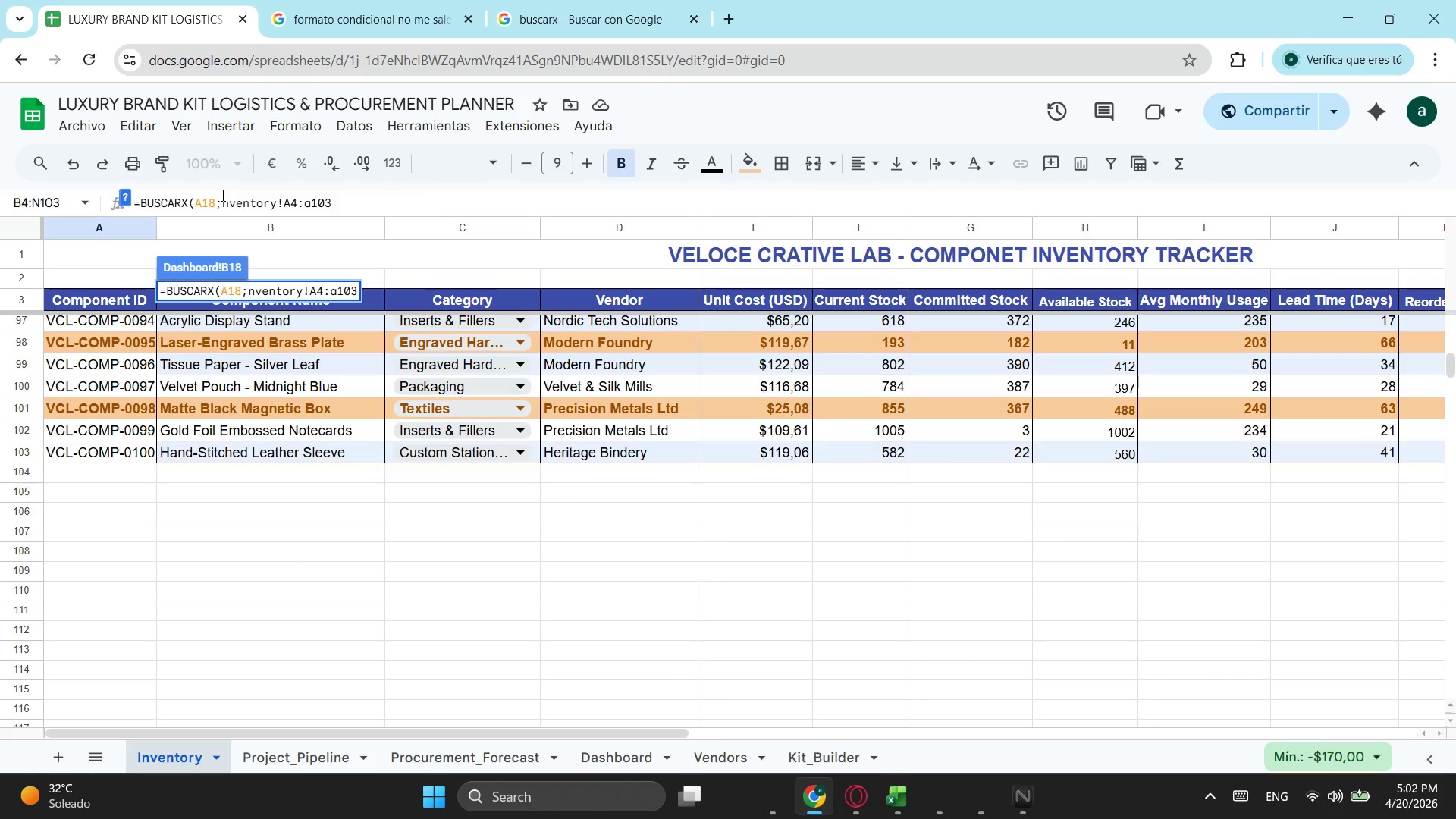 
key(Shift+ShiftLeft)
 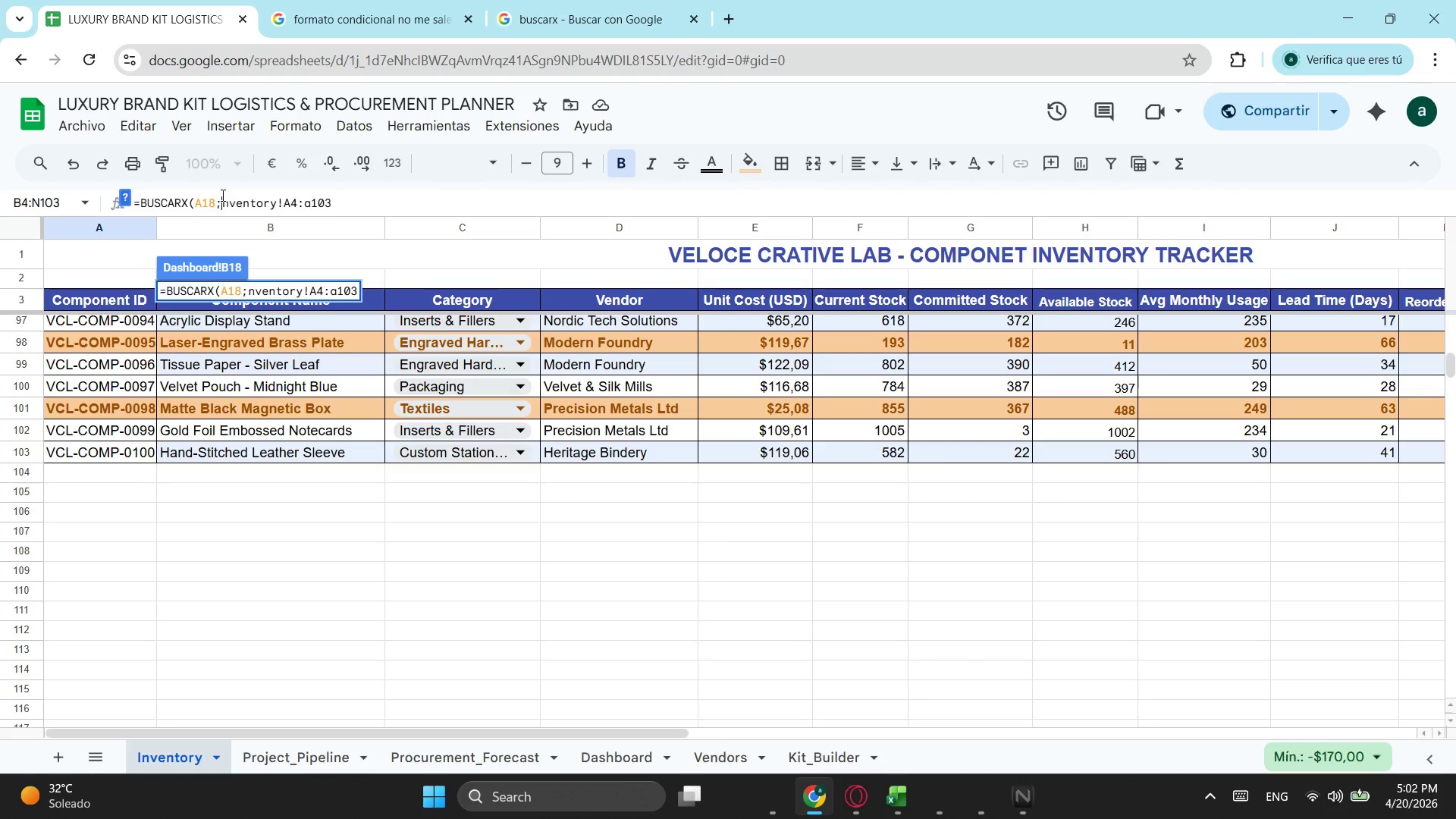 
key(Shift+I)
 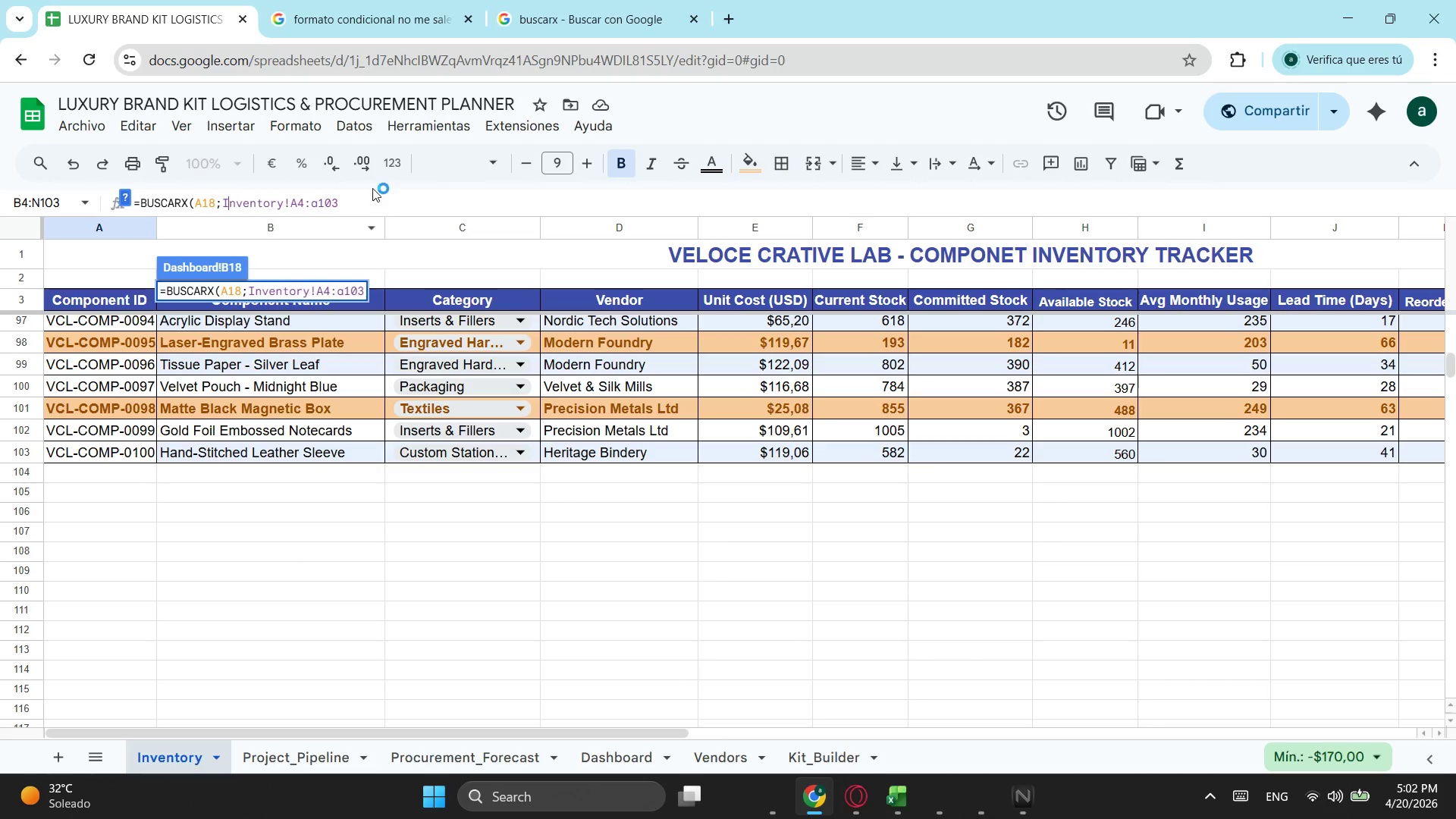 
double_click([350, 204])
 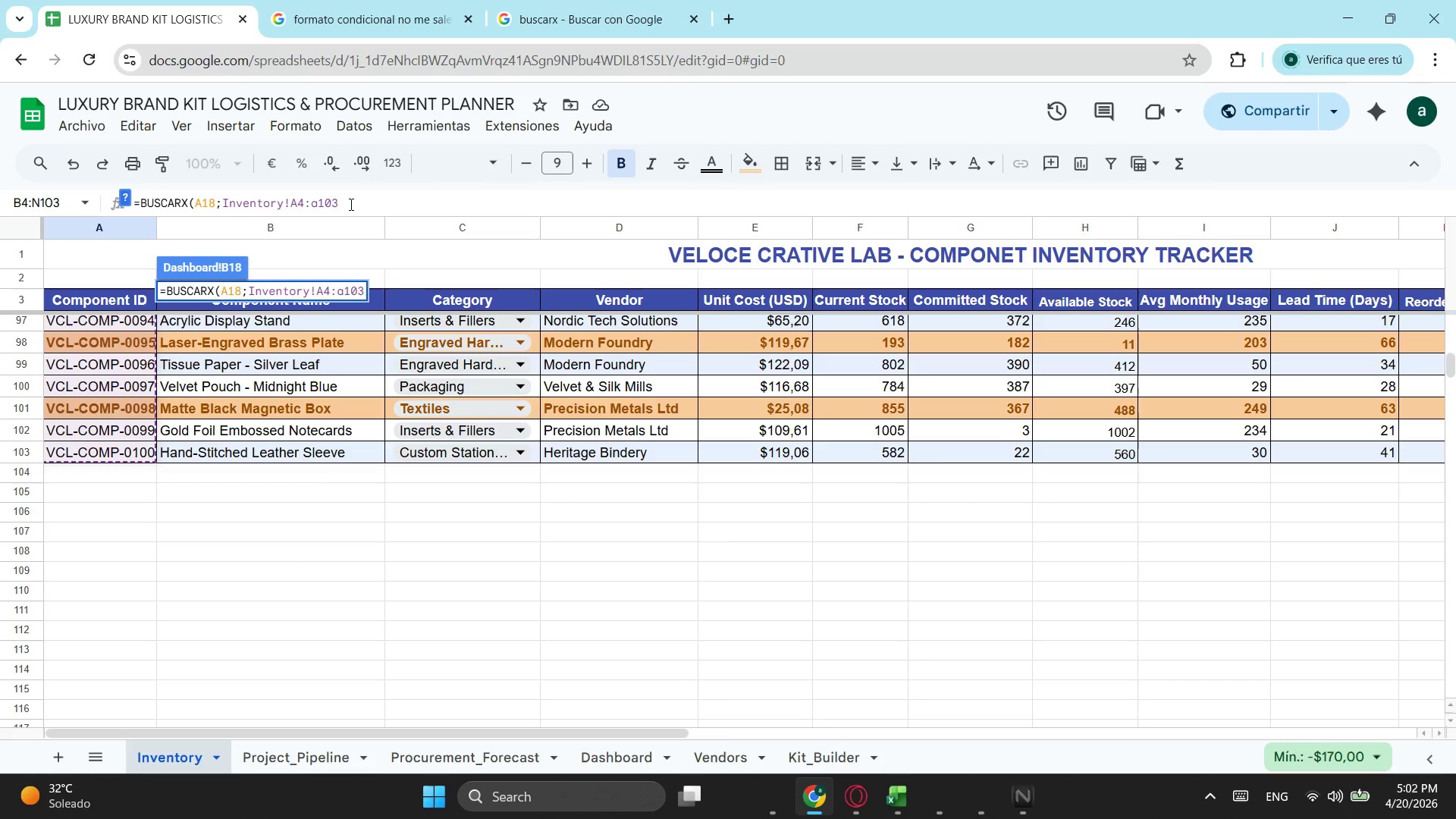 
key(Semicolon)
 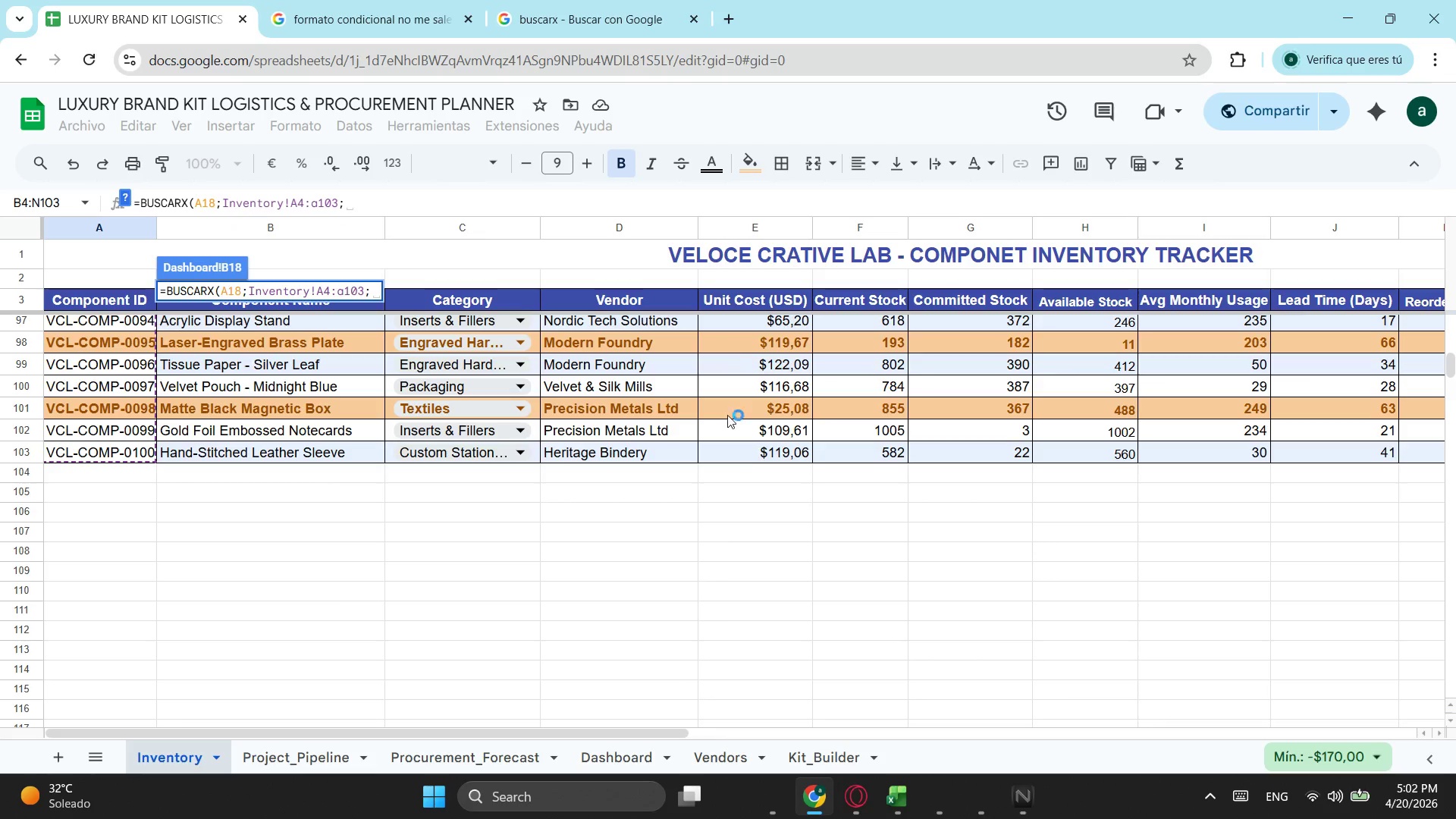 
scroll: coordinate [736, 526], scroll_direction: up, amount: 18.0
 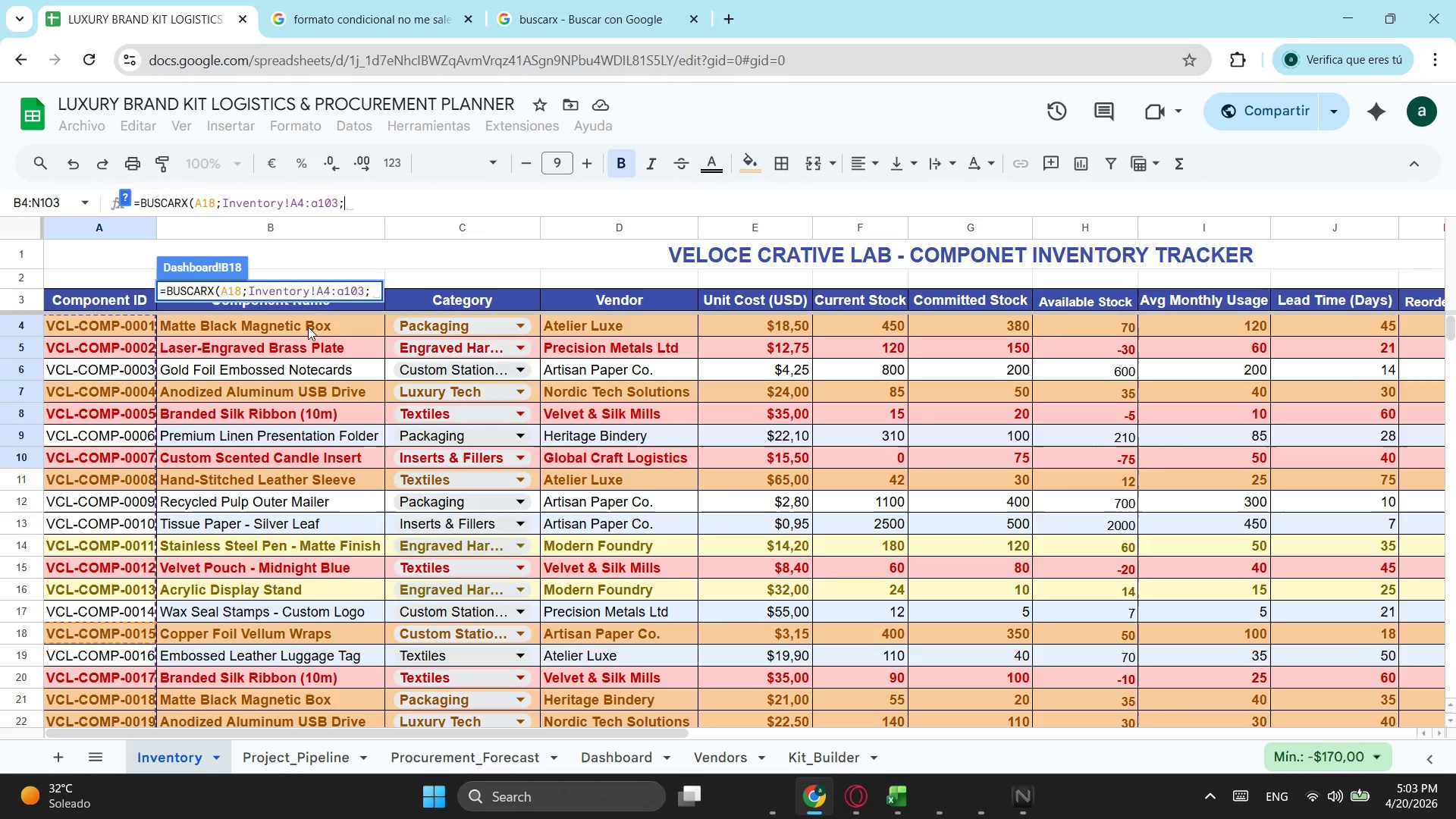 
left_click_drag(start_coordinate=[334, 323], to_coordinate=[264, 603])
 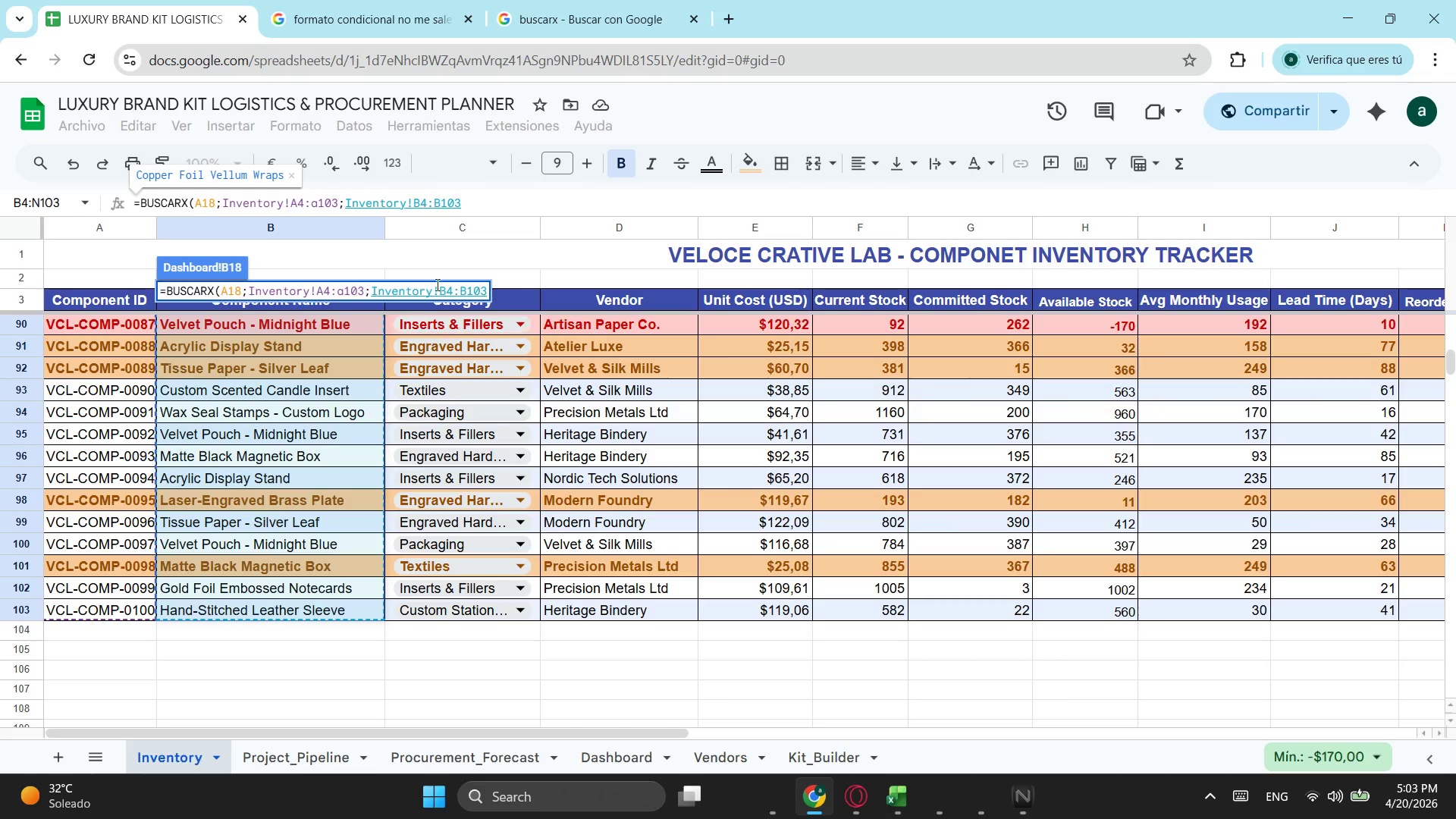 
scroll: coordinate [246, 632], scroll_direction: down, amount: 12.0
 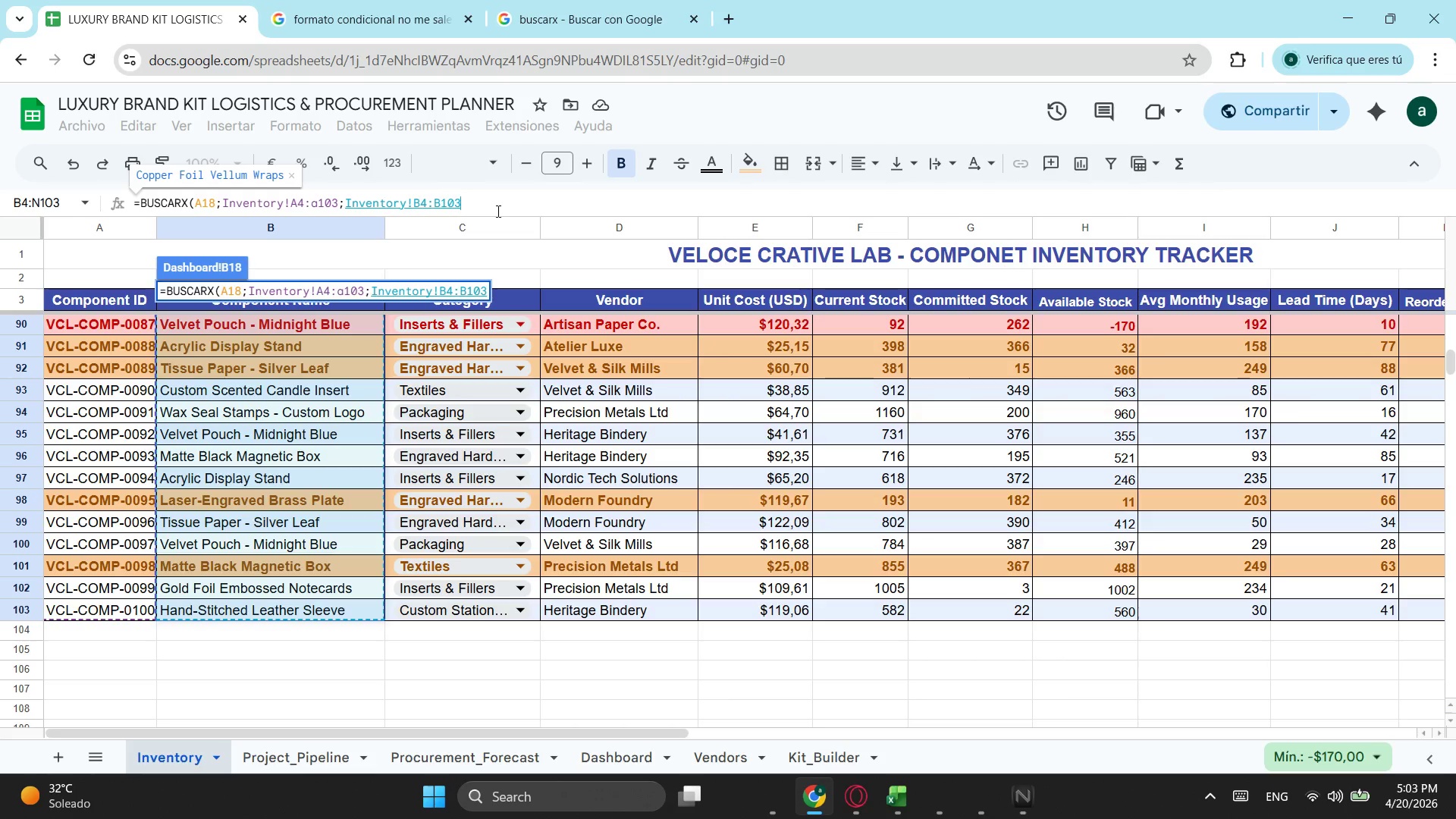 
key(Shift+ShiftLeft)
 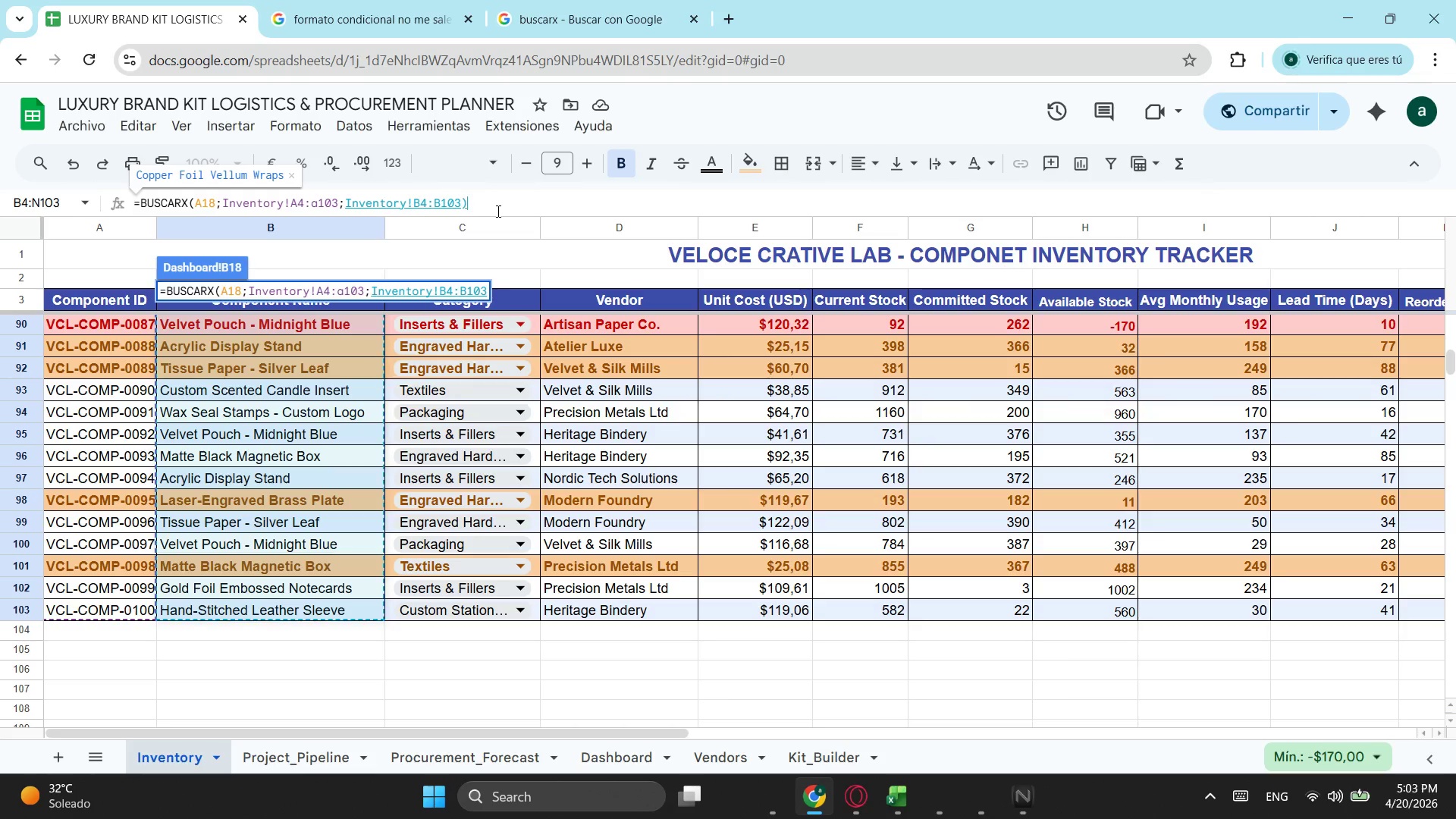 
key(Shift+0)
 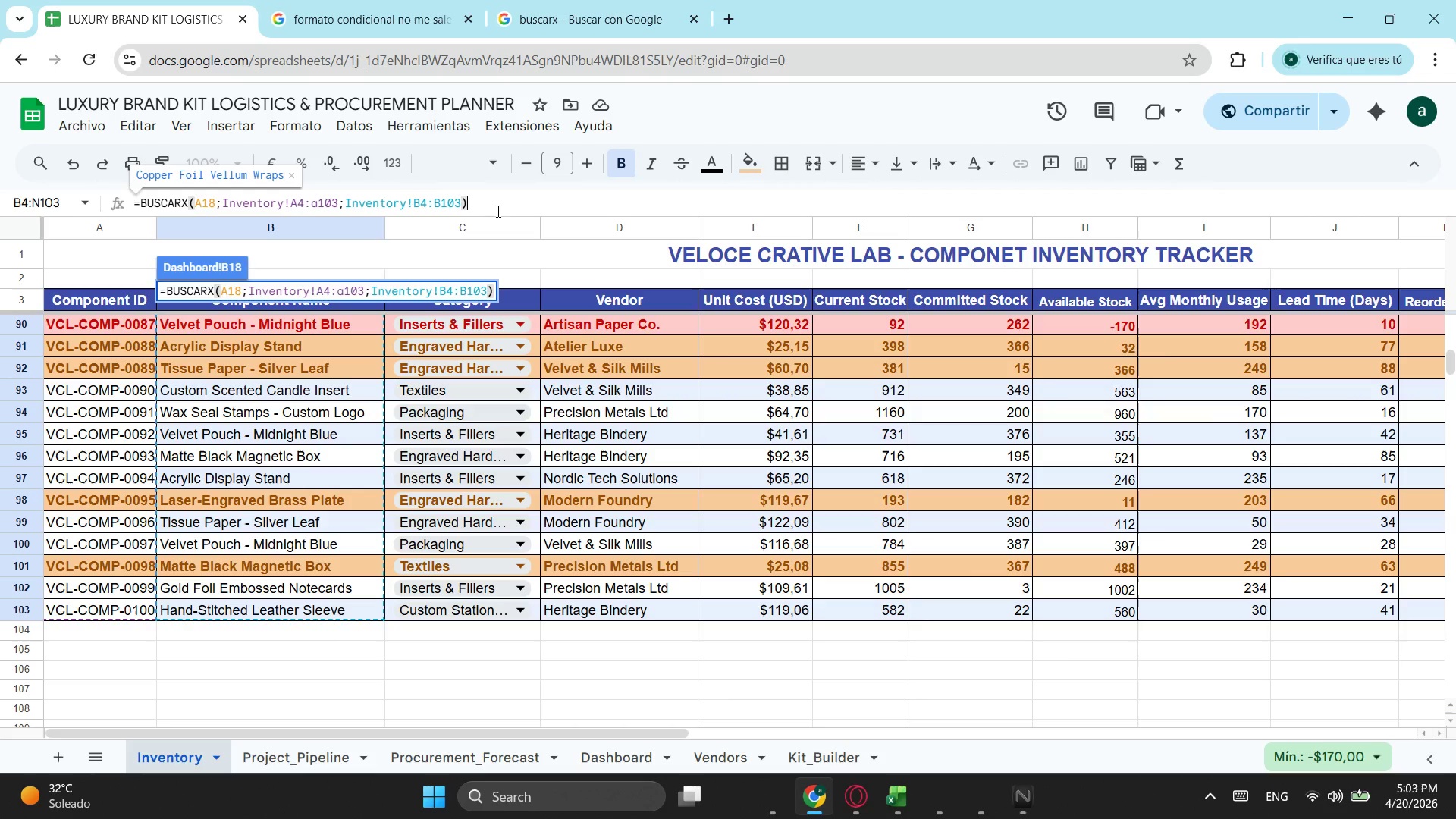 
key(Enter)
 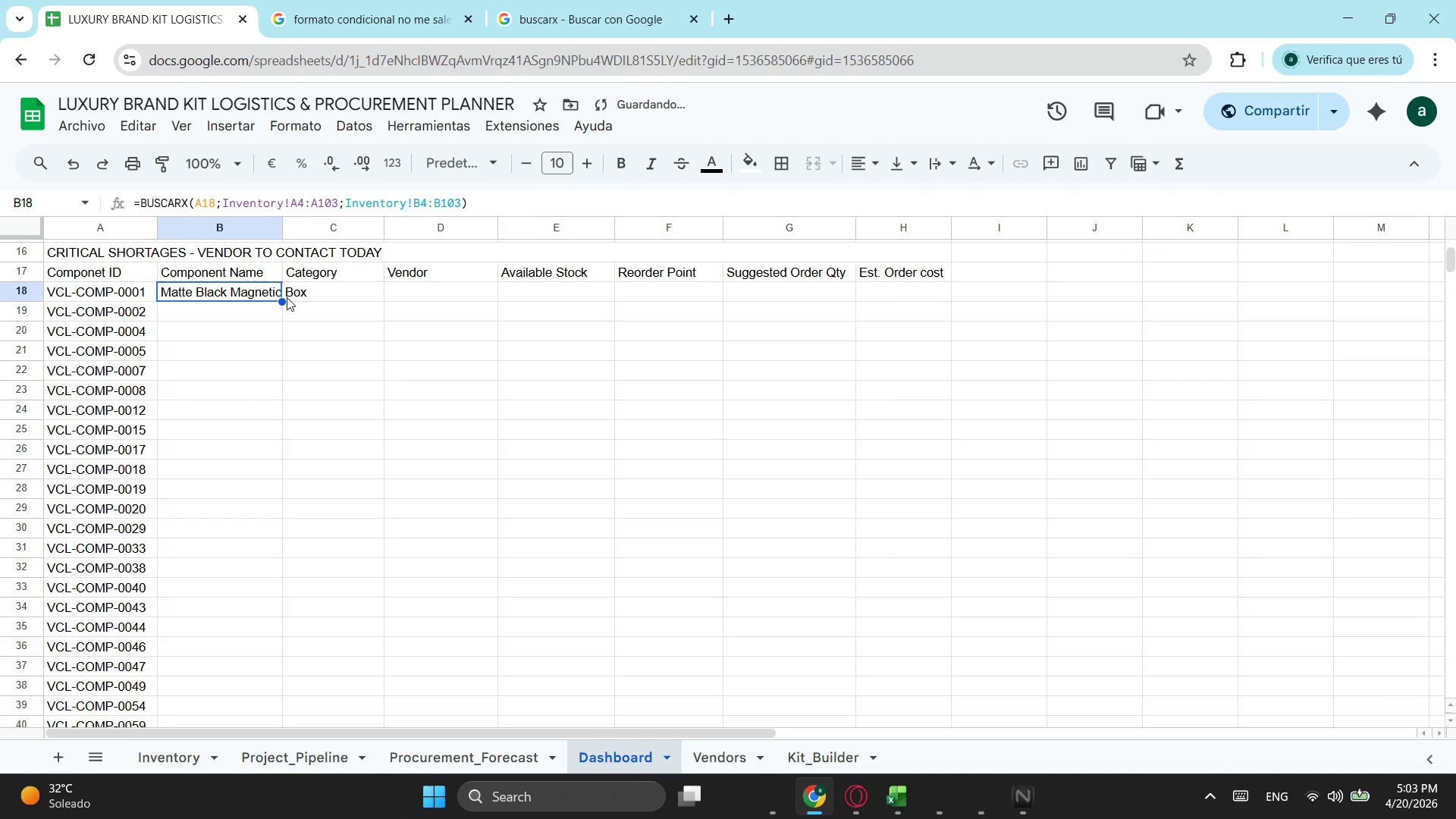 
left_click_drag(start_coordinate=[283, 298], to_coordinate=[236, 450])
 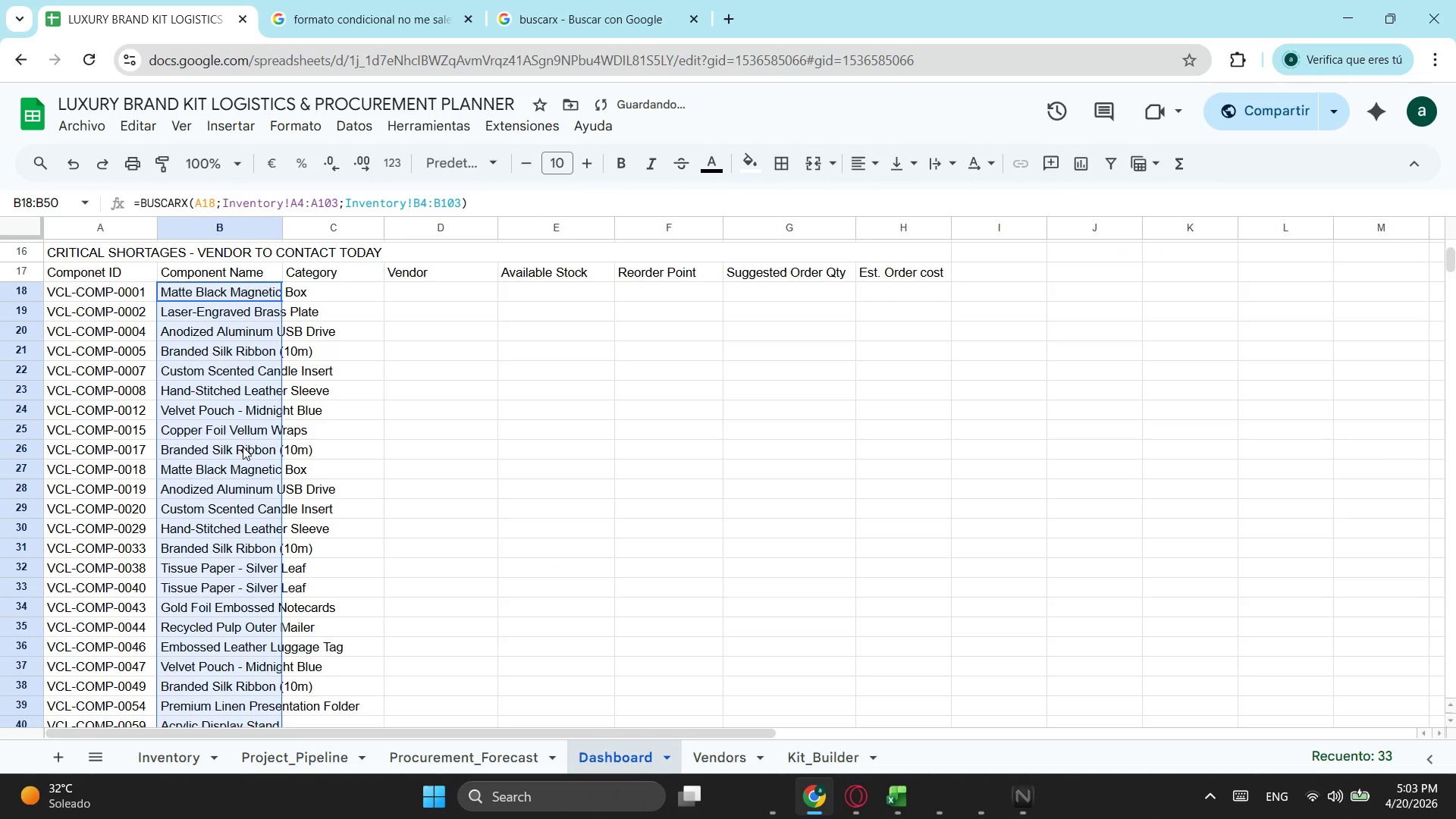 
scroll: coordinate [239, 517], scroll_direction: down, amount: 3.0
 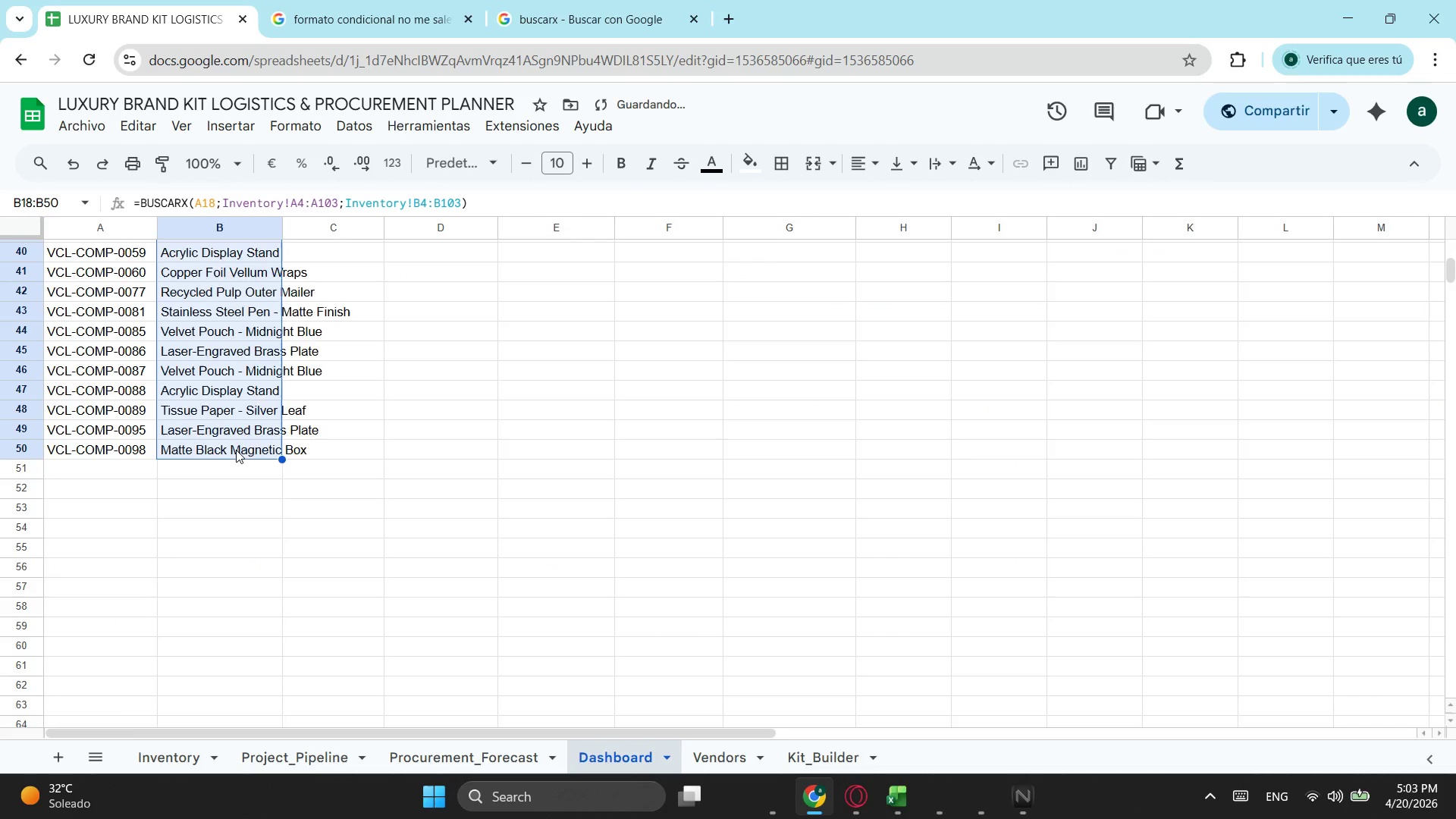 
scroll: coordinate [246, 445], scroll_direction: up, amount: 5.0
 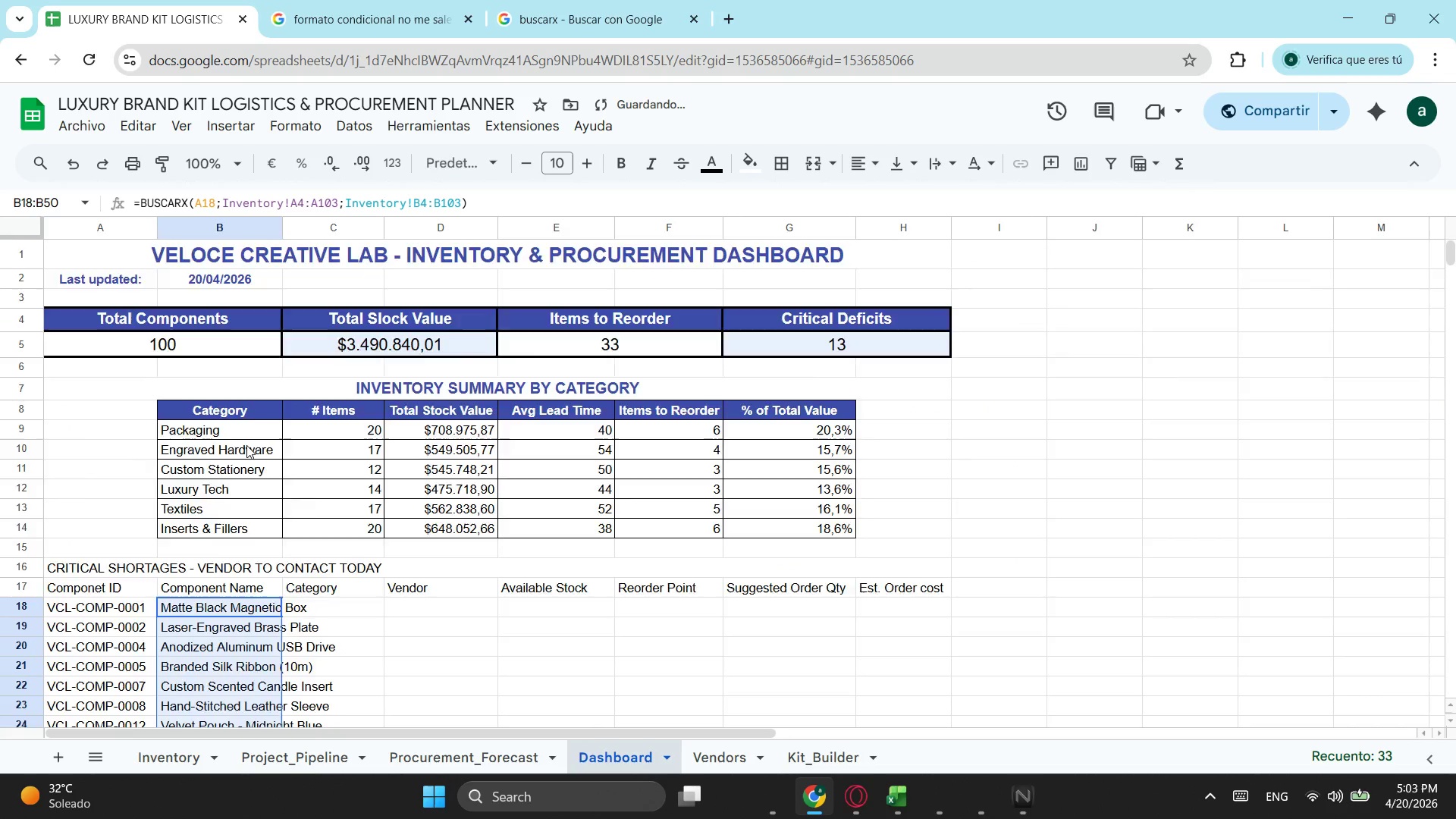 
scroll: coordinate [246, 445], scroll_direction: down, amount: 1.0
 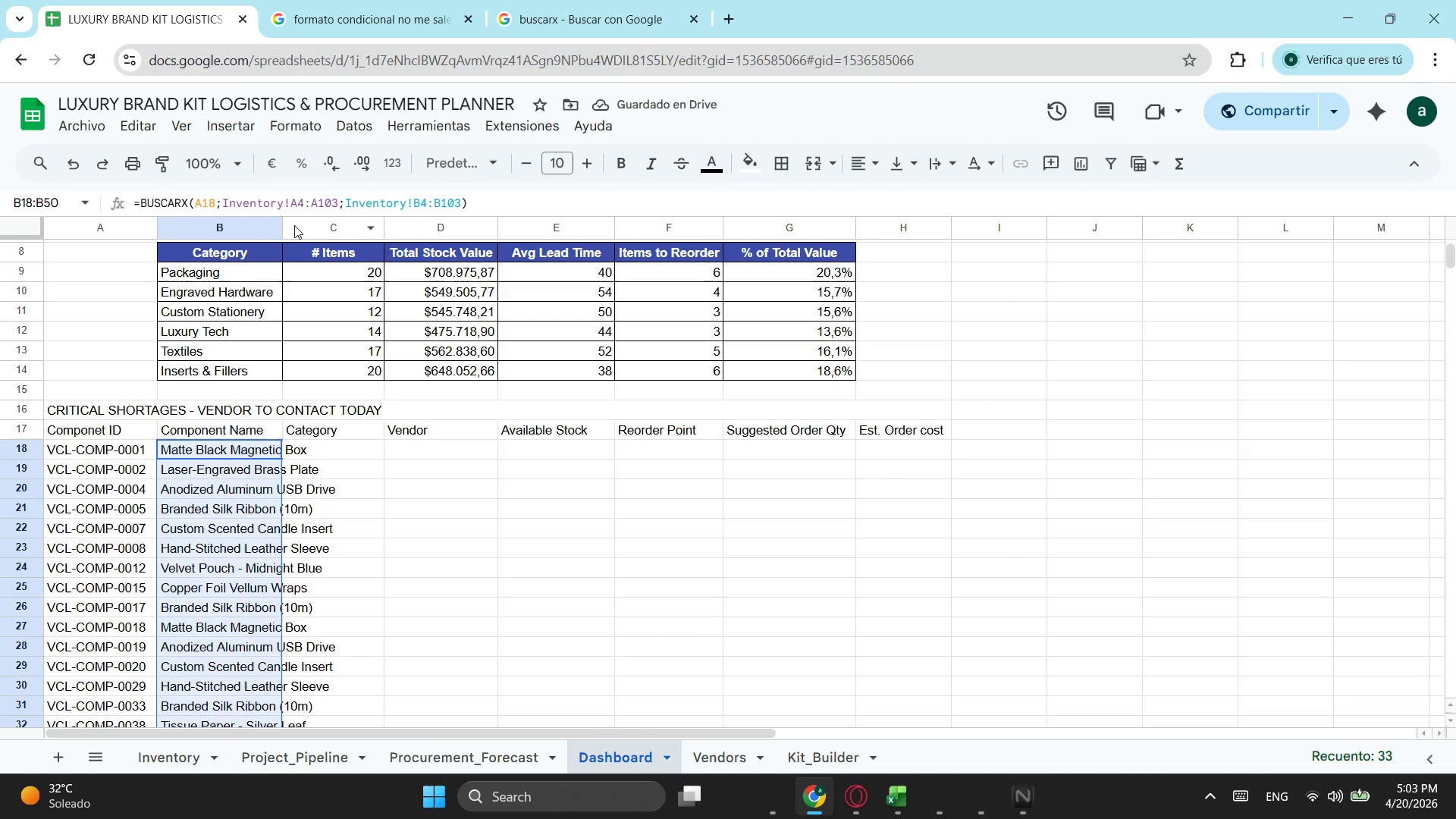 
left_click_drag(start_coordinate=[283, 230], to_coordinate=[353, 238])
 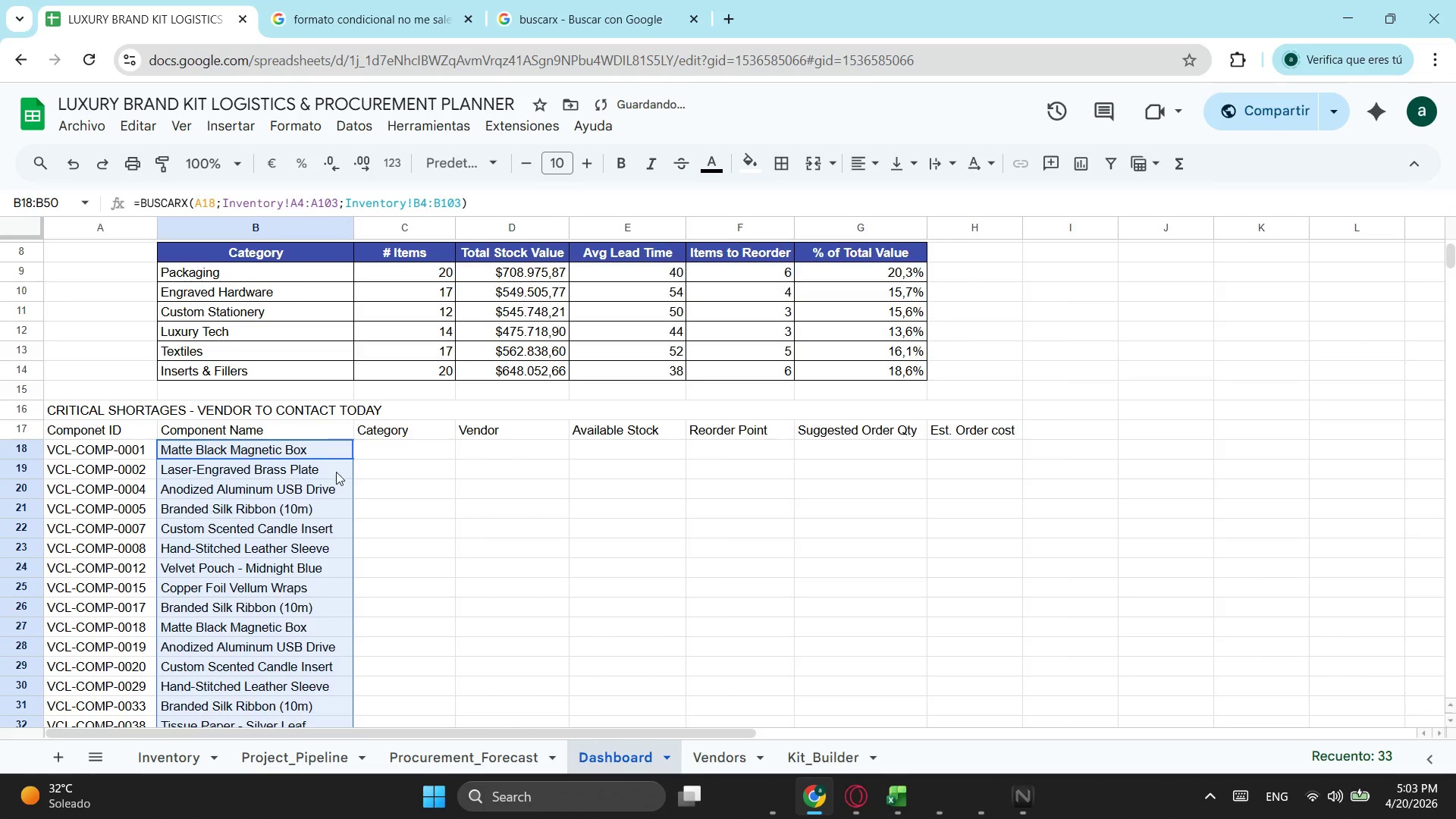 
scroll: coordinate [373, 438], scroll_direction: none, amount: 0.0
 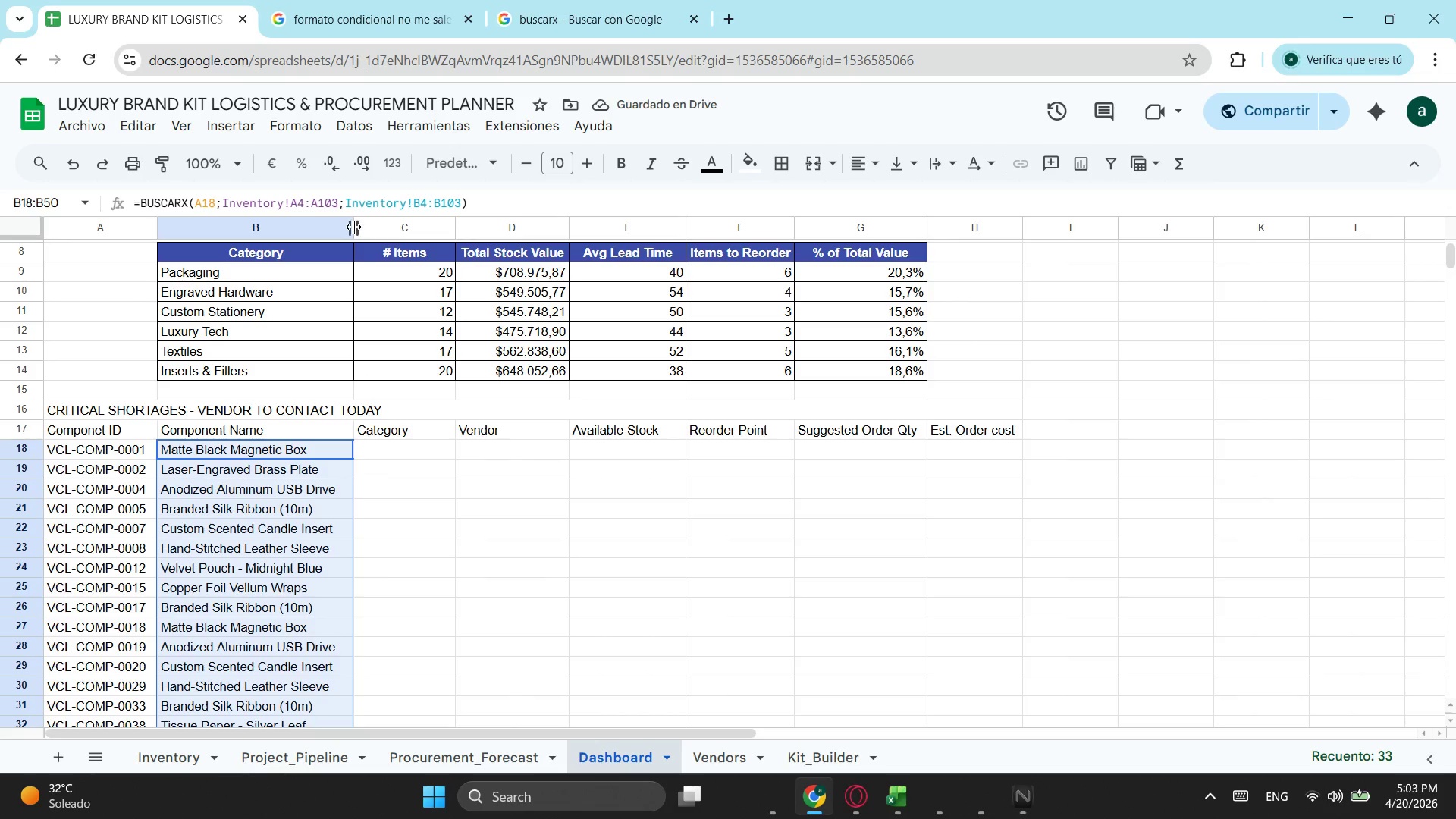 
left_click_drag(start_coordinate=[353, 227], to_coordinate=[368, 231])
 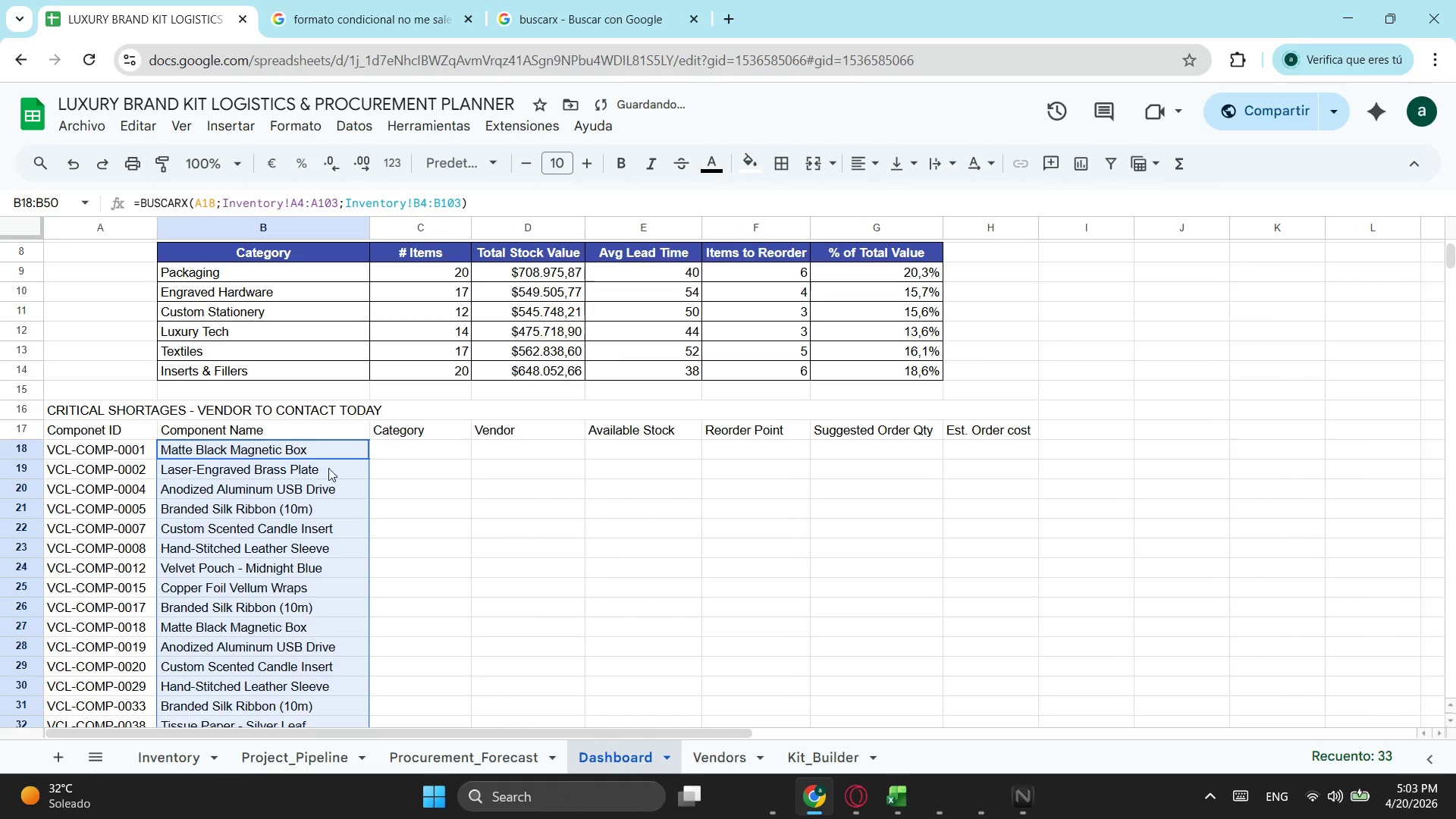 
left_click([412, 445])
 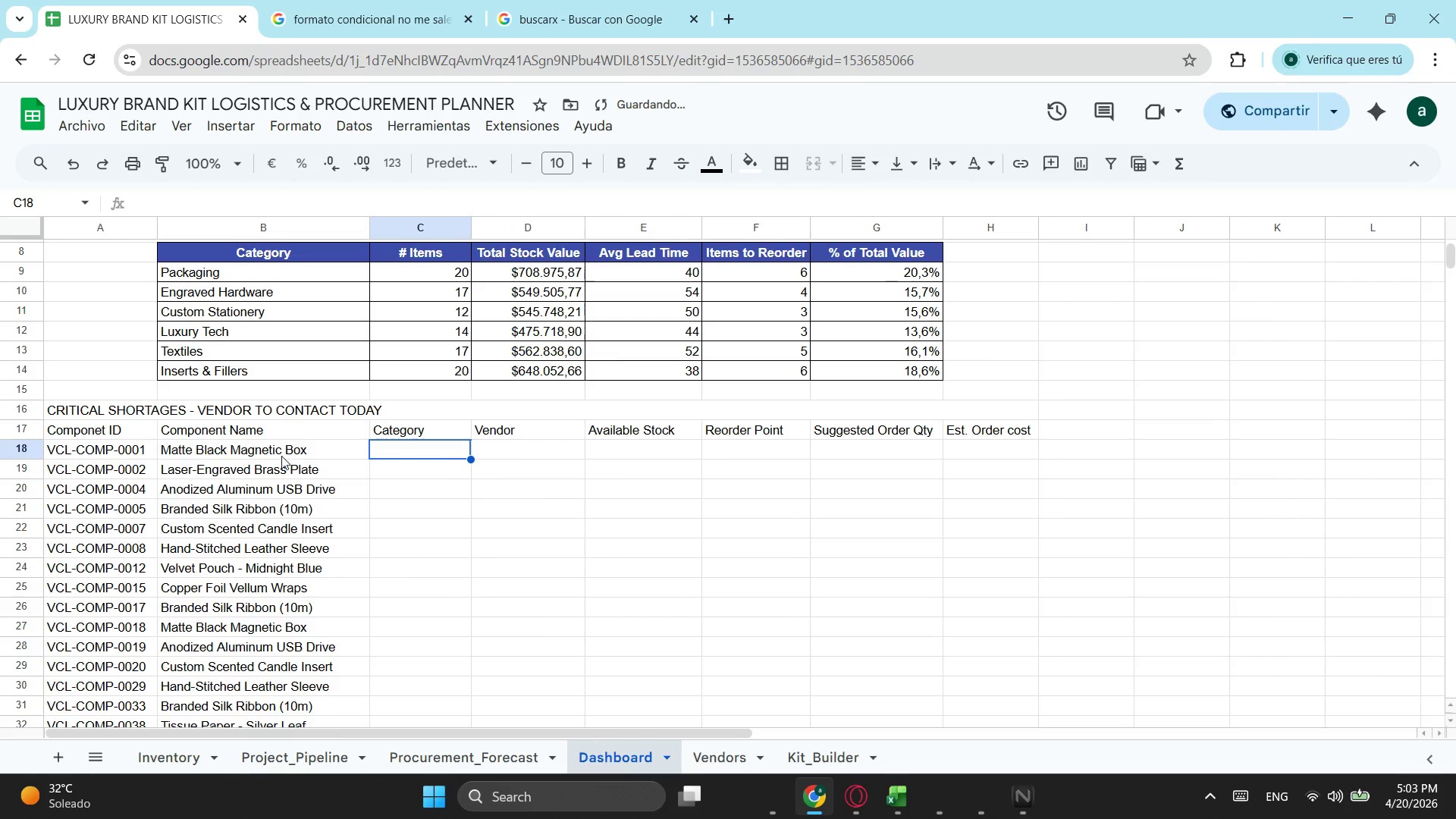 
left_click([282, 456])
 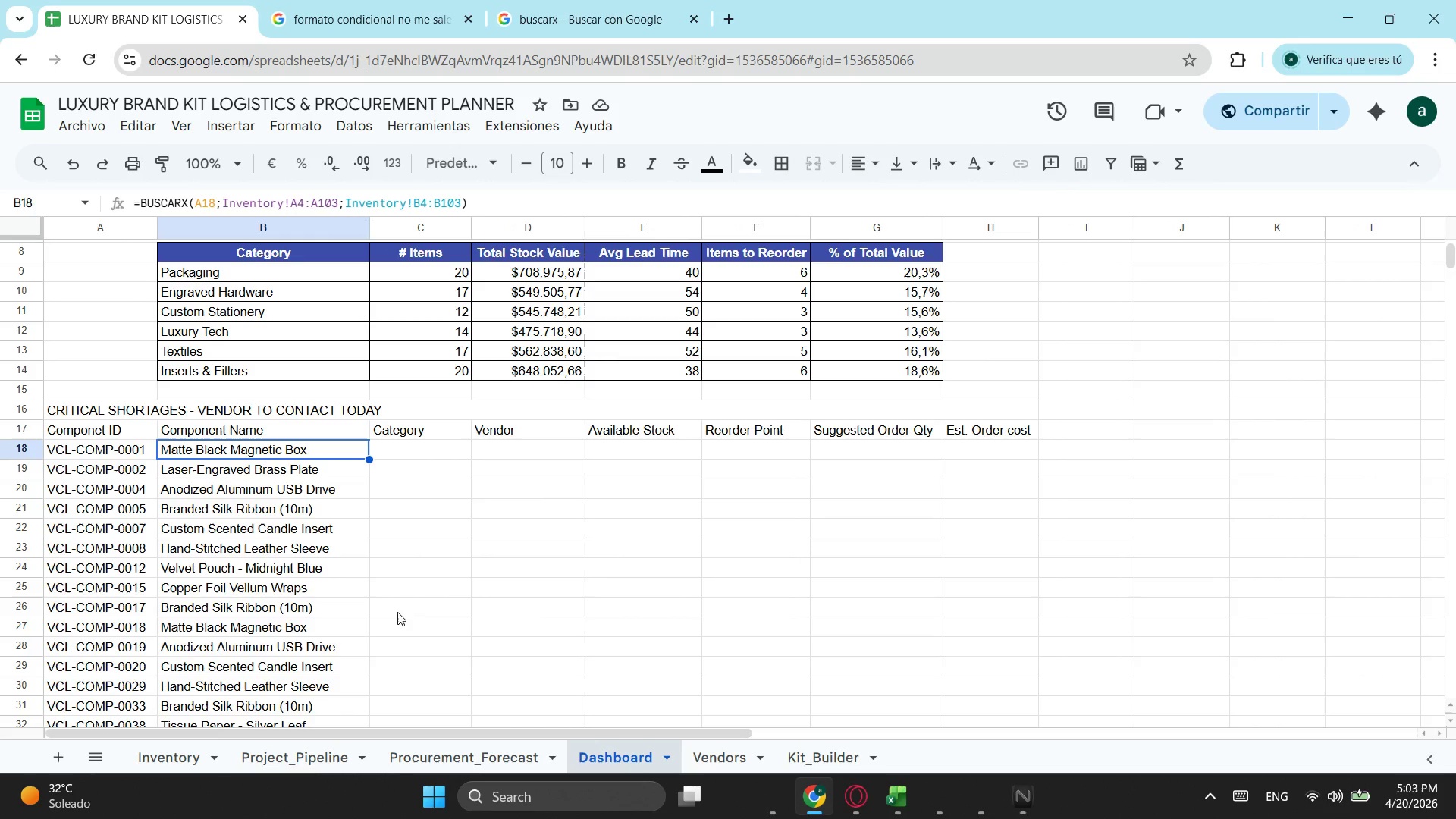 
wait(6.23)
 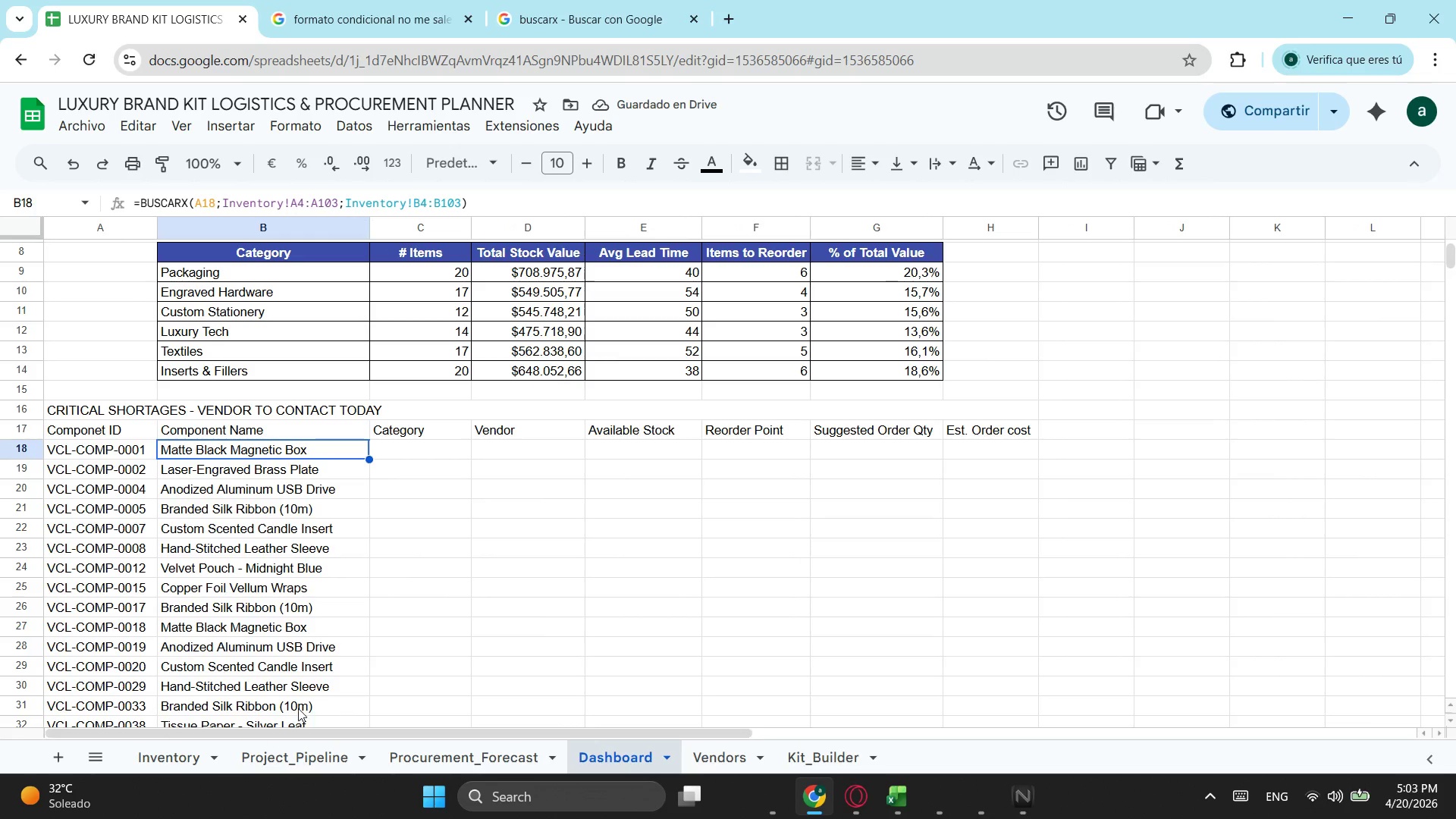 
left_click_drag(start_coordinate=[495, 198], to_coordinate=[26, 215])
 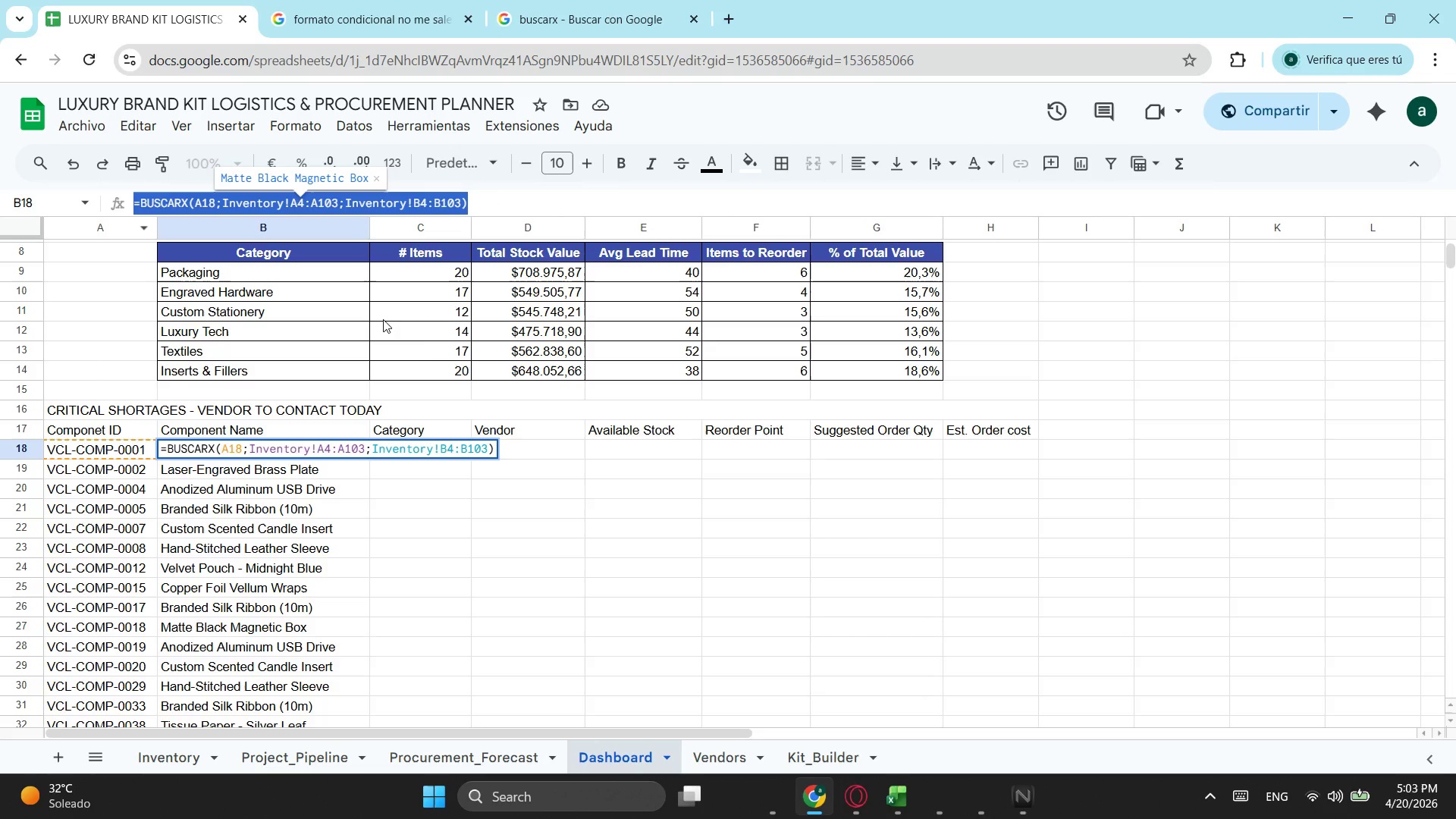 
key(Control+ControlLeft)
 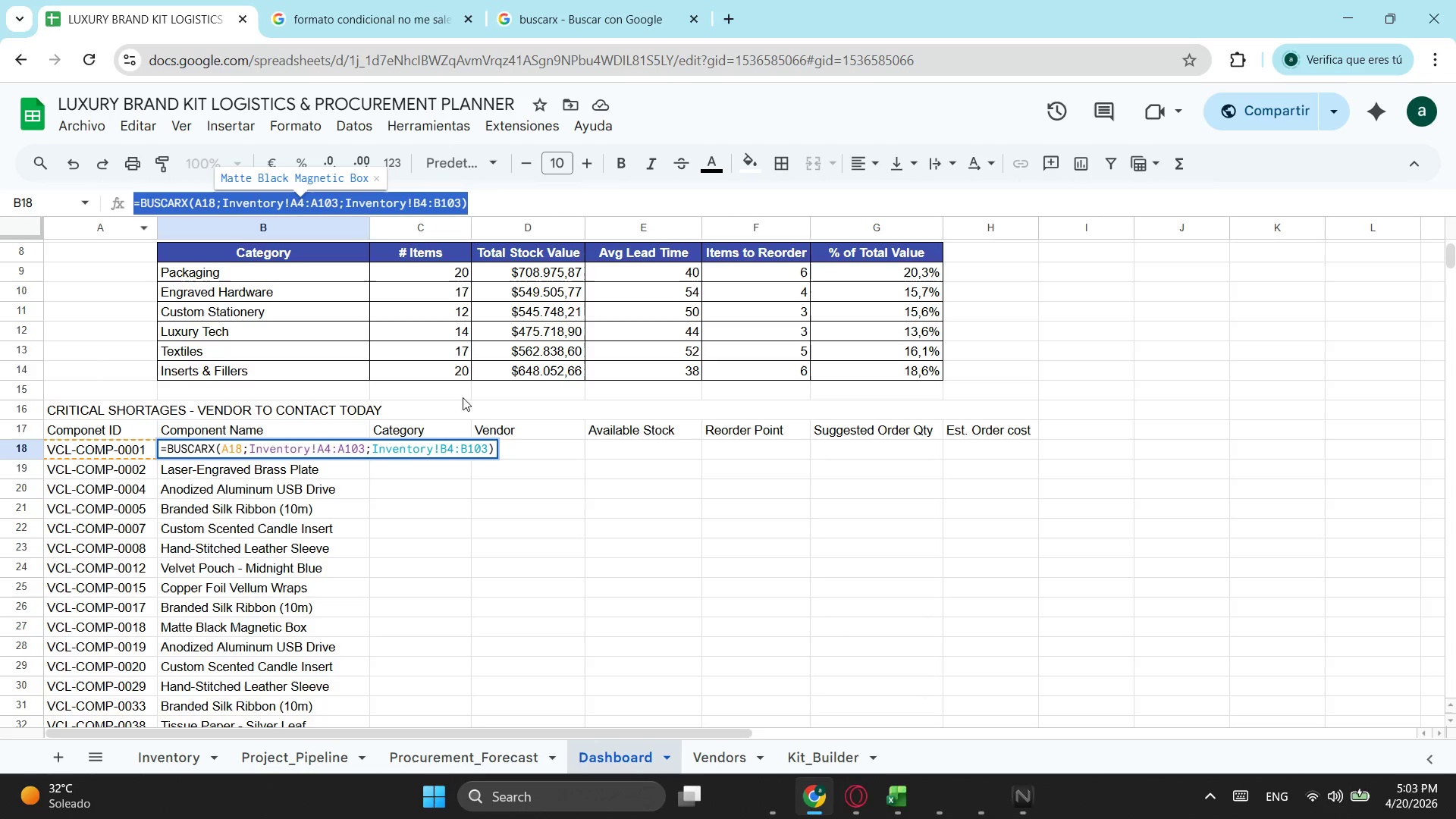 
key(Control+C)
 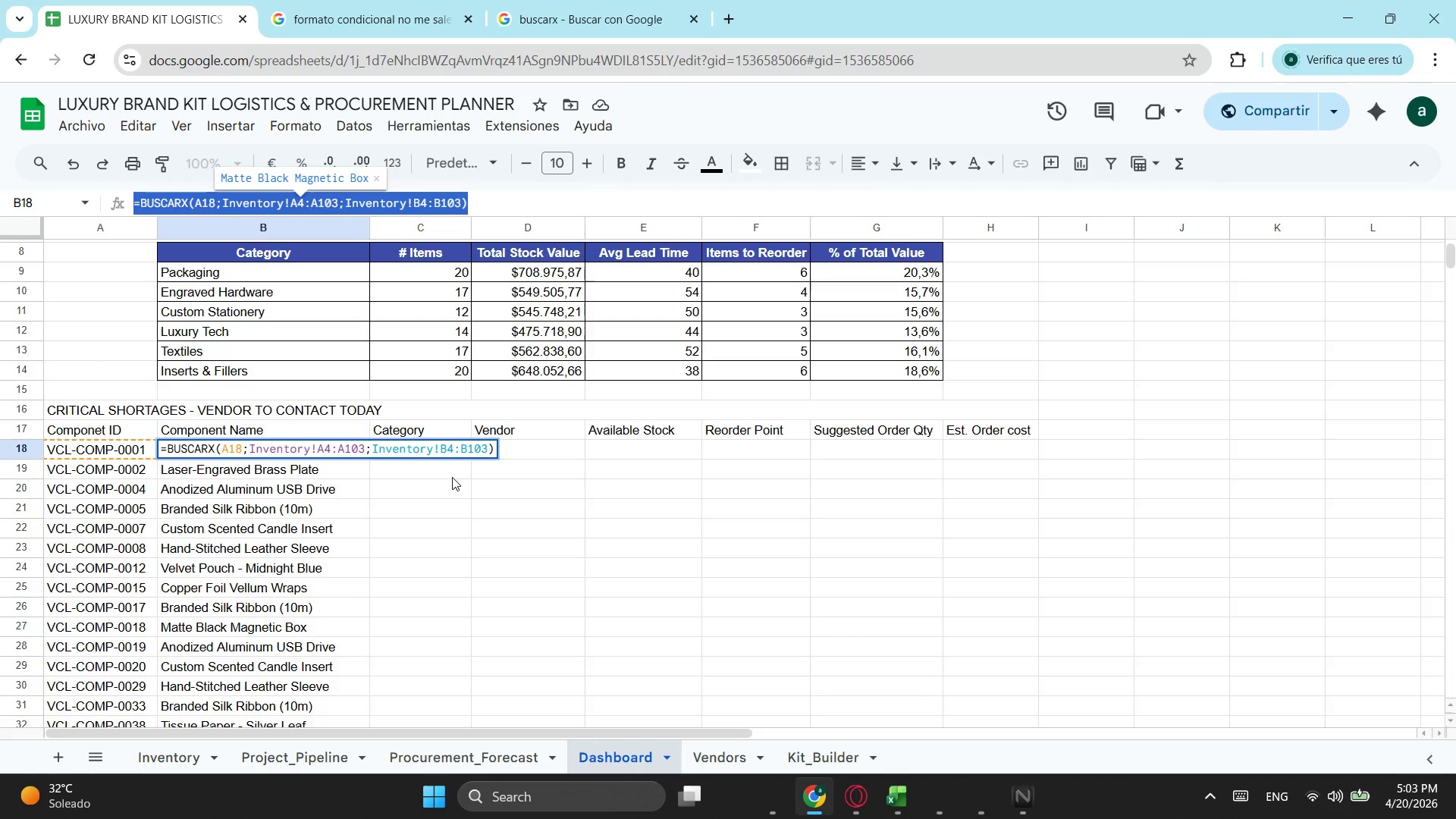 
key(Escape)
 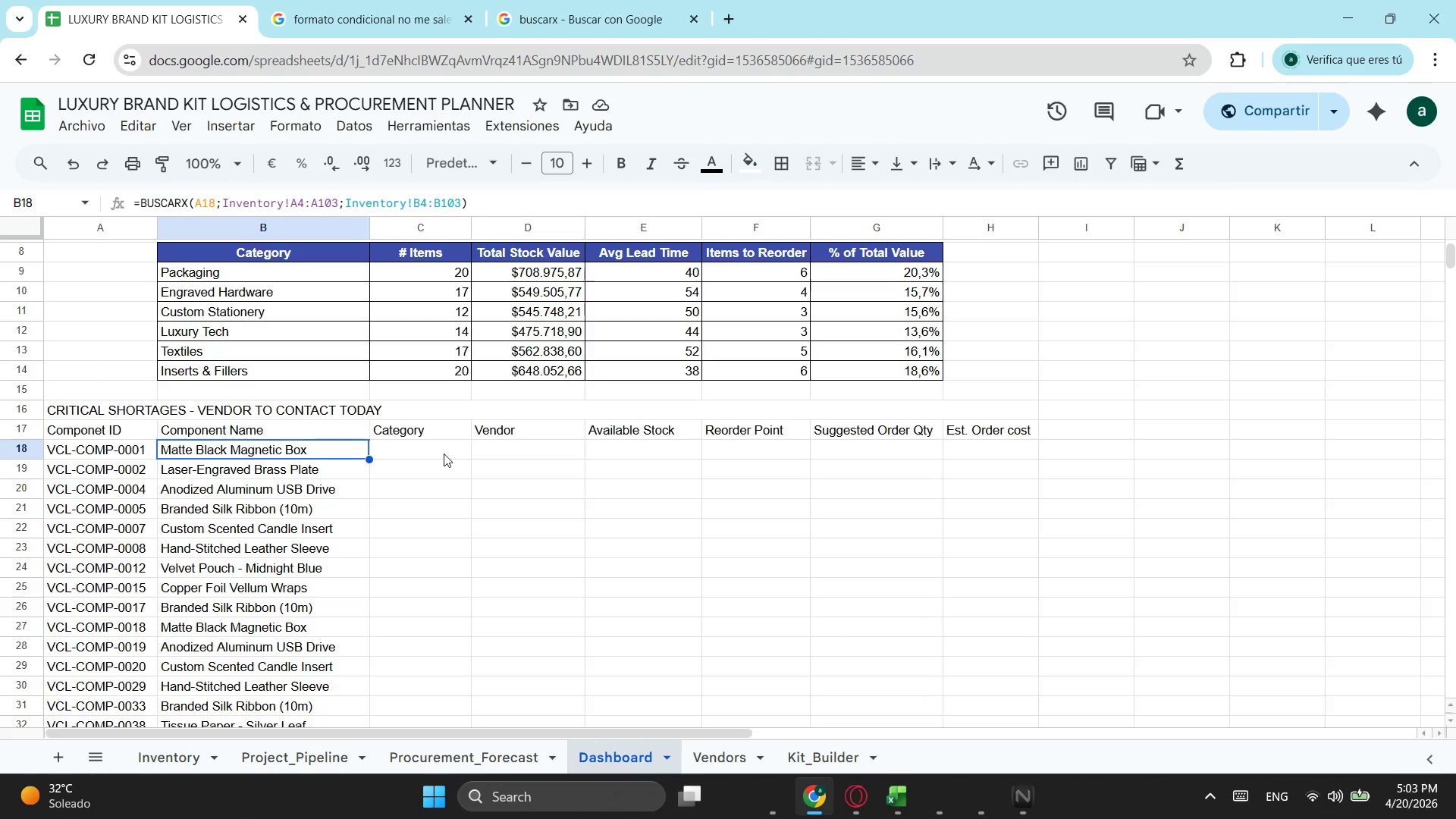 
left_click([444, 450])
 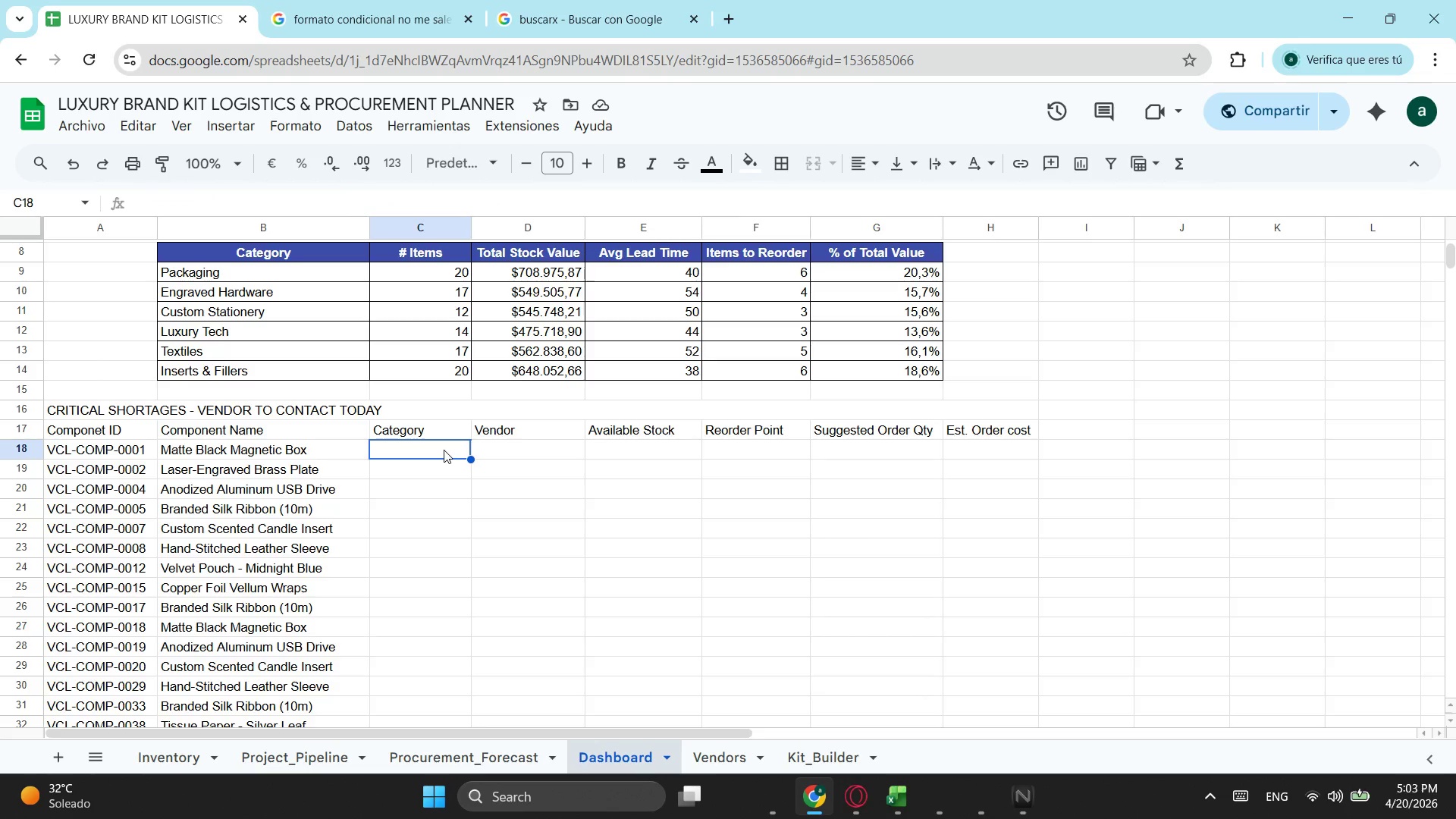 
key(Control+ControlLeft)
 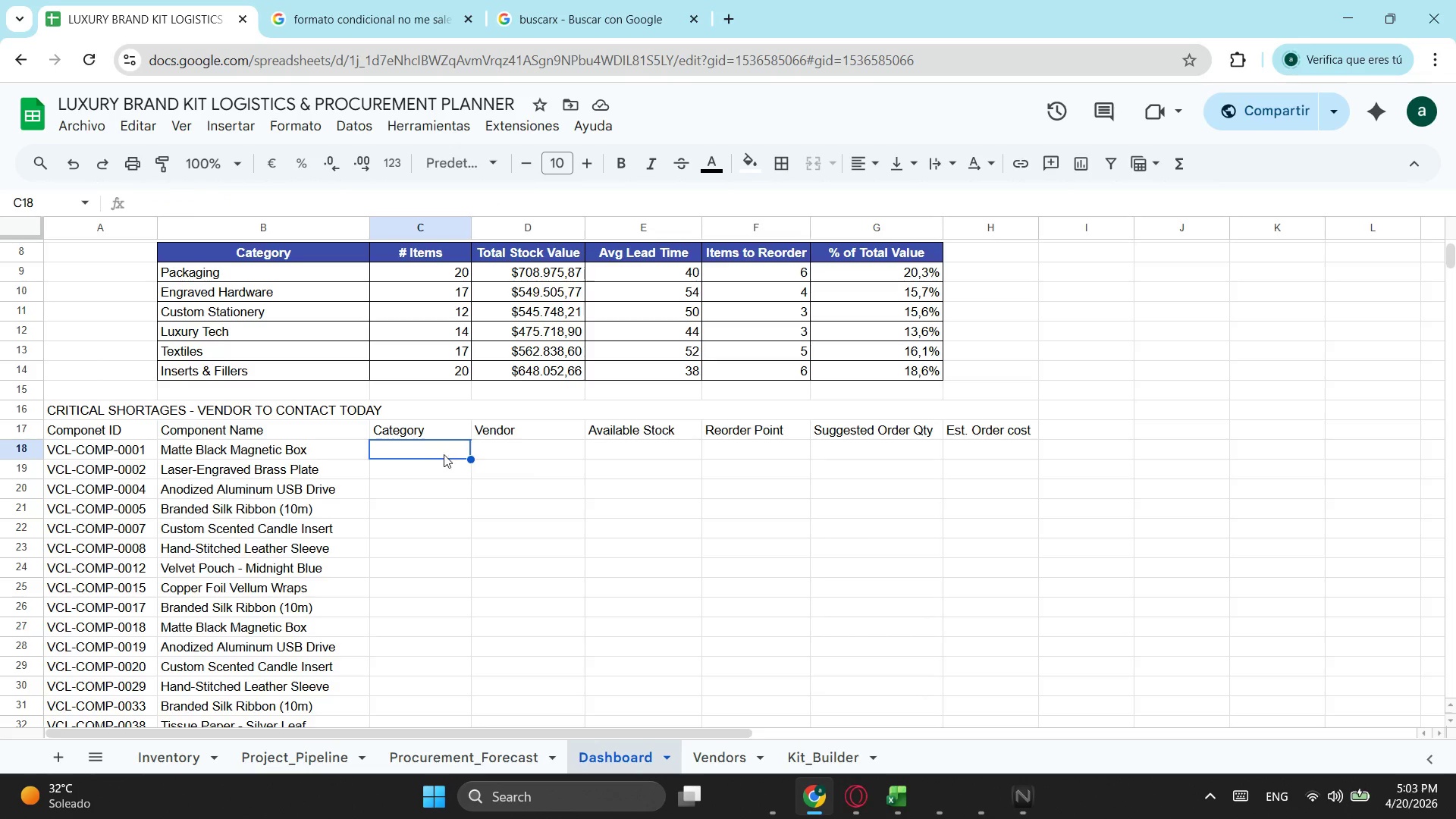 
key(Control+V)
 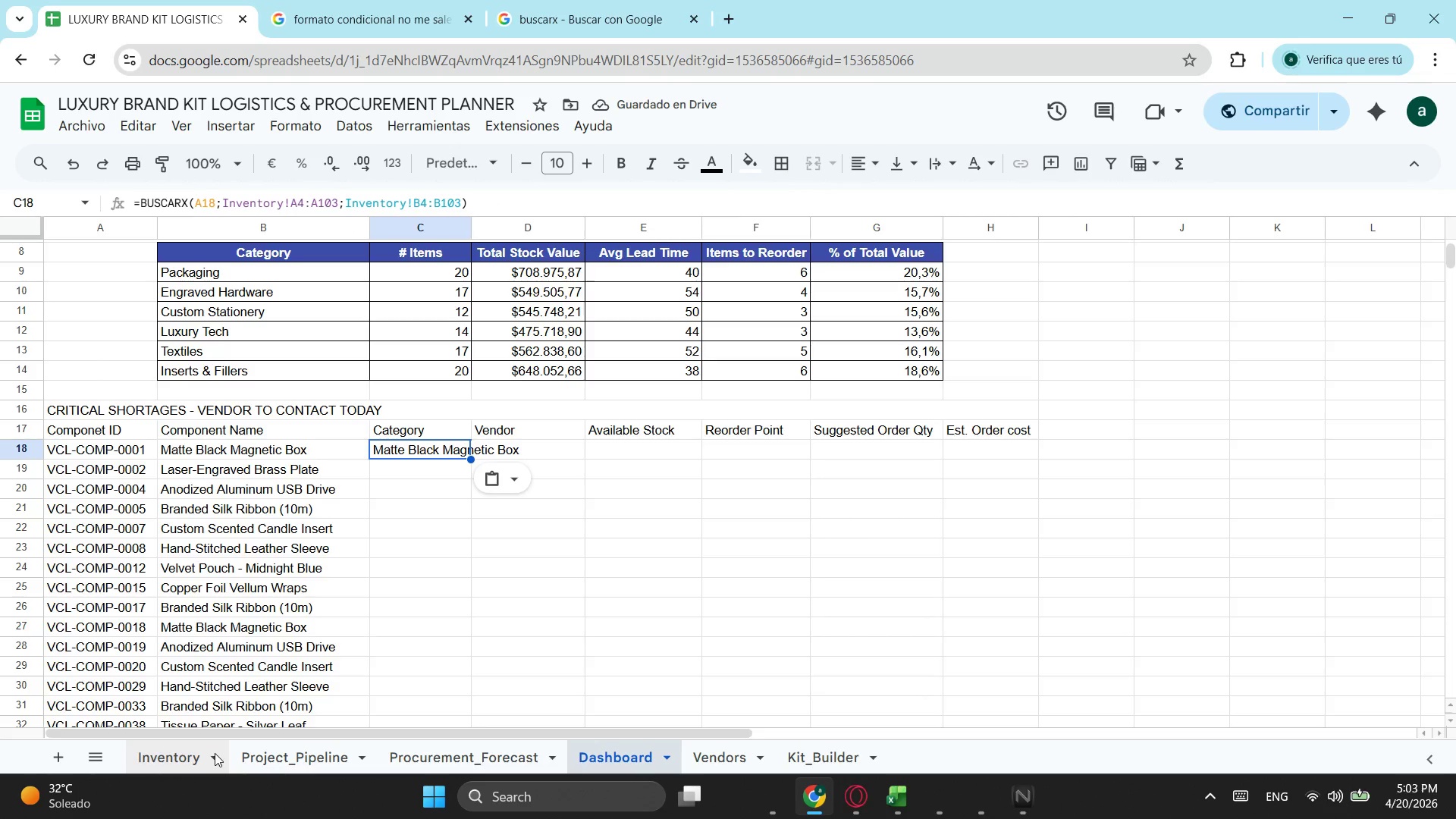 
wait(5.23)
 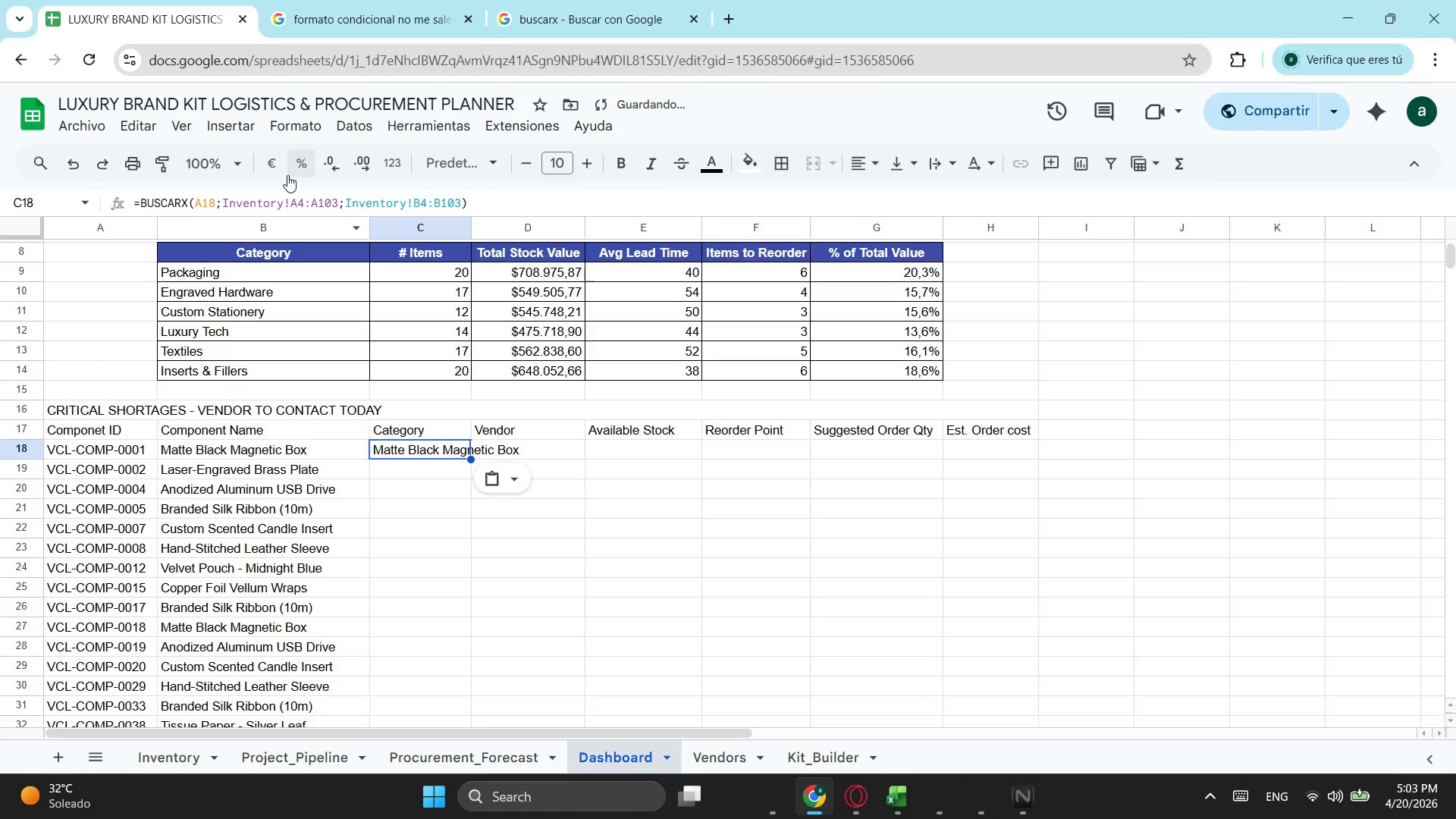 
left_click([157, 756])
 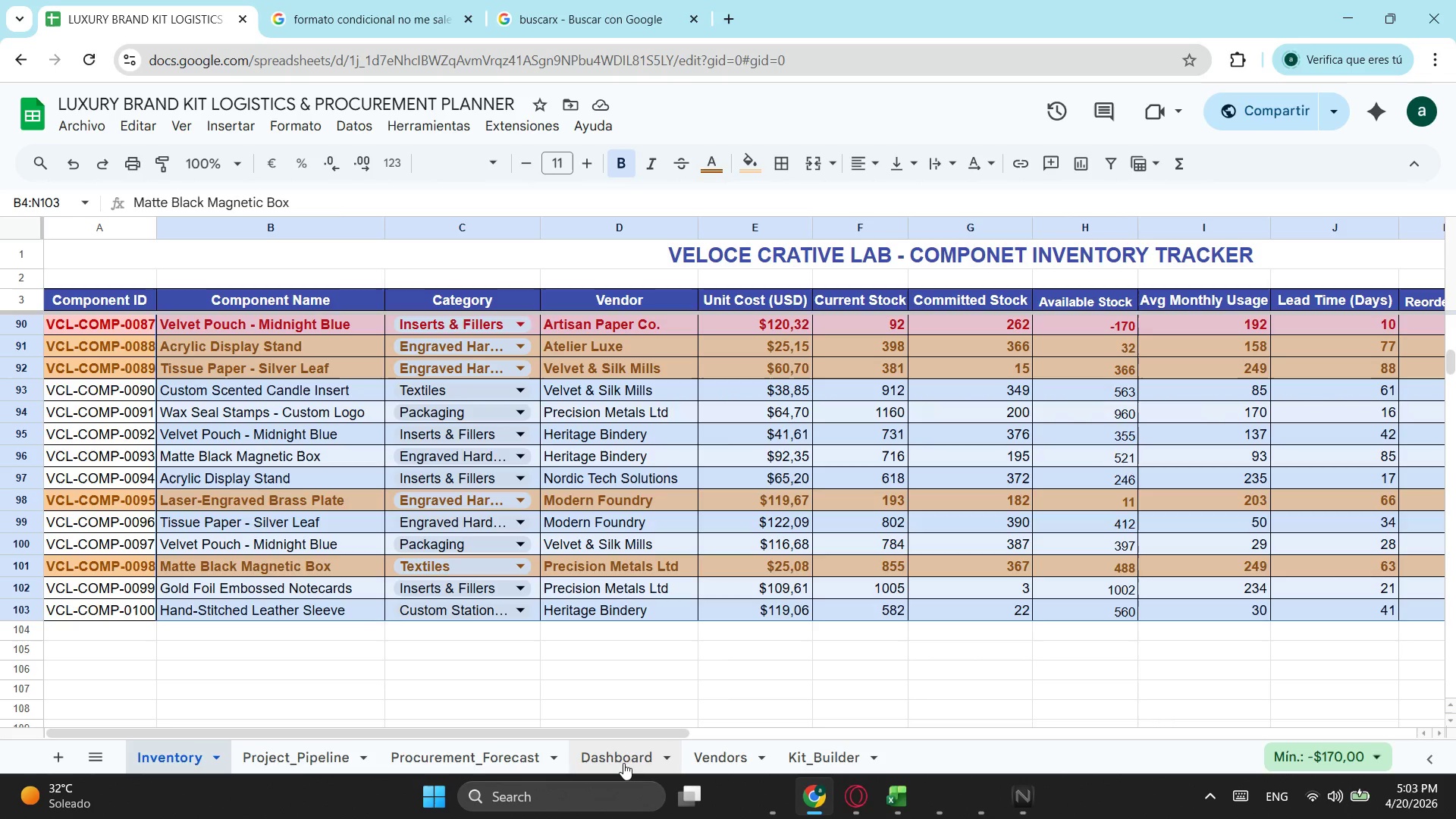 
wait(6.84)
 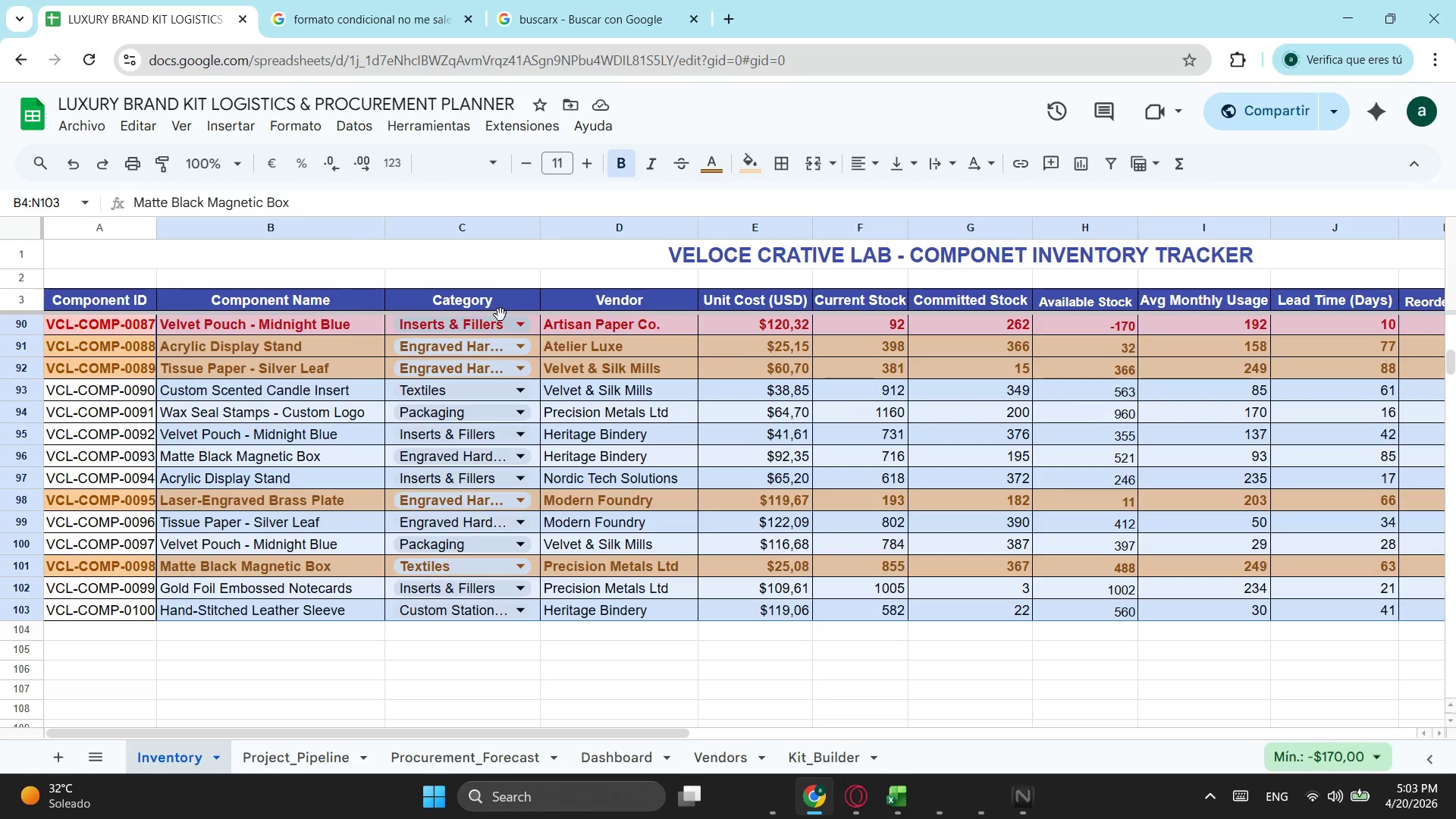 
left_click([335, 457])
 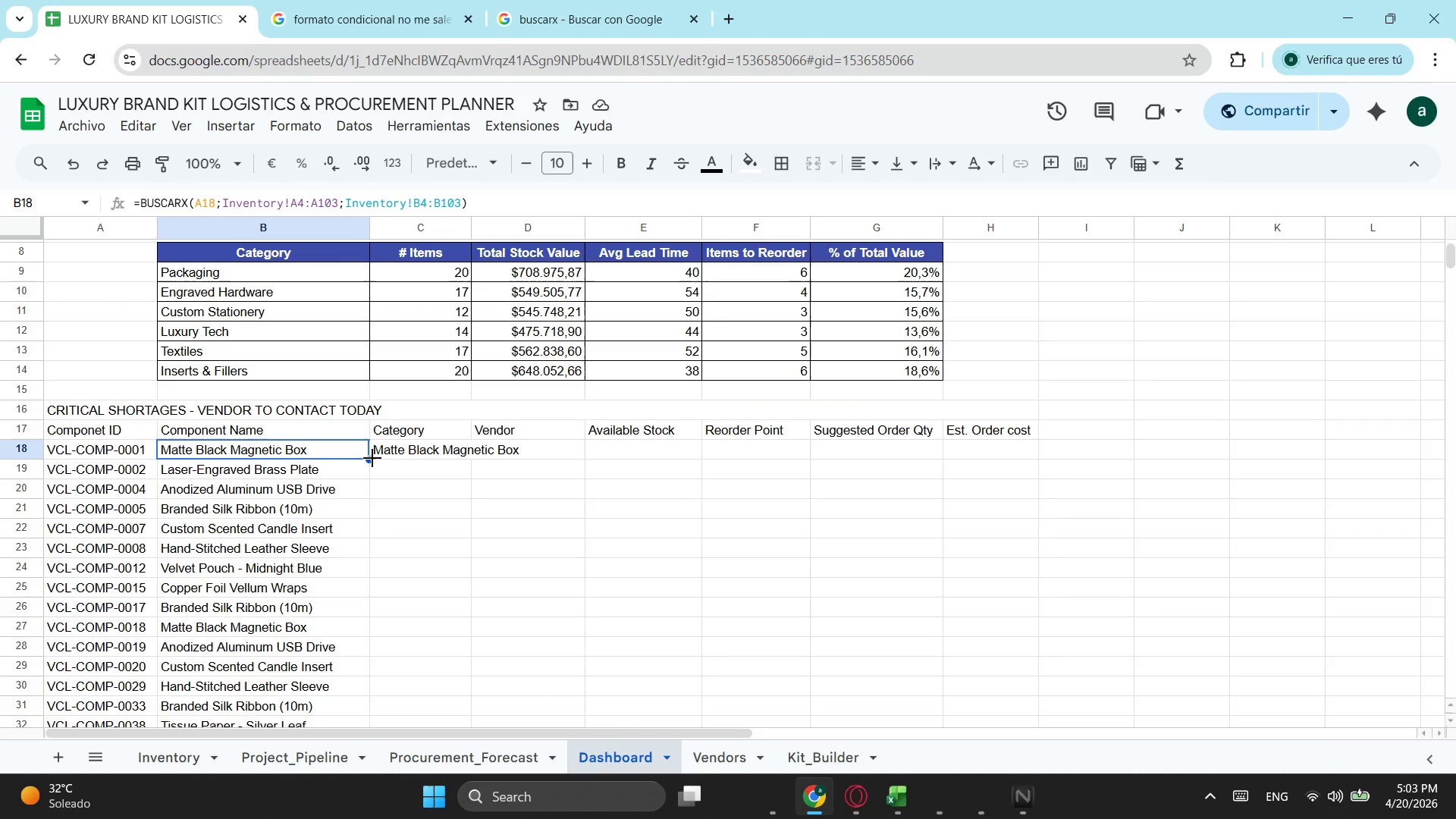 
left_click_drag(start_coordinate=[372, 458], to_coordinate=[519, 473])
 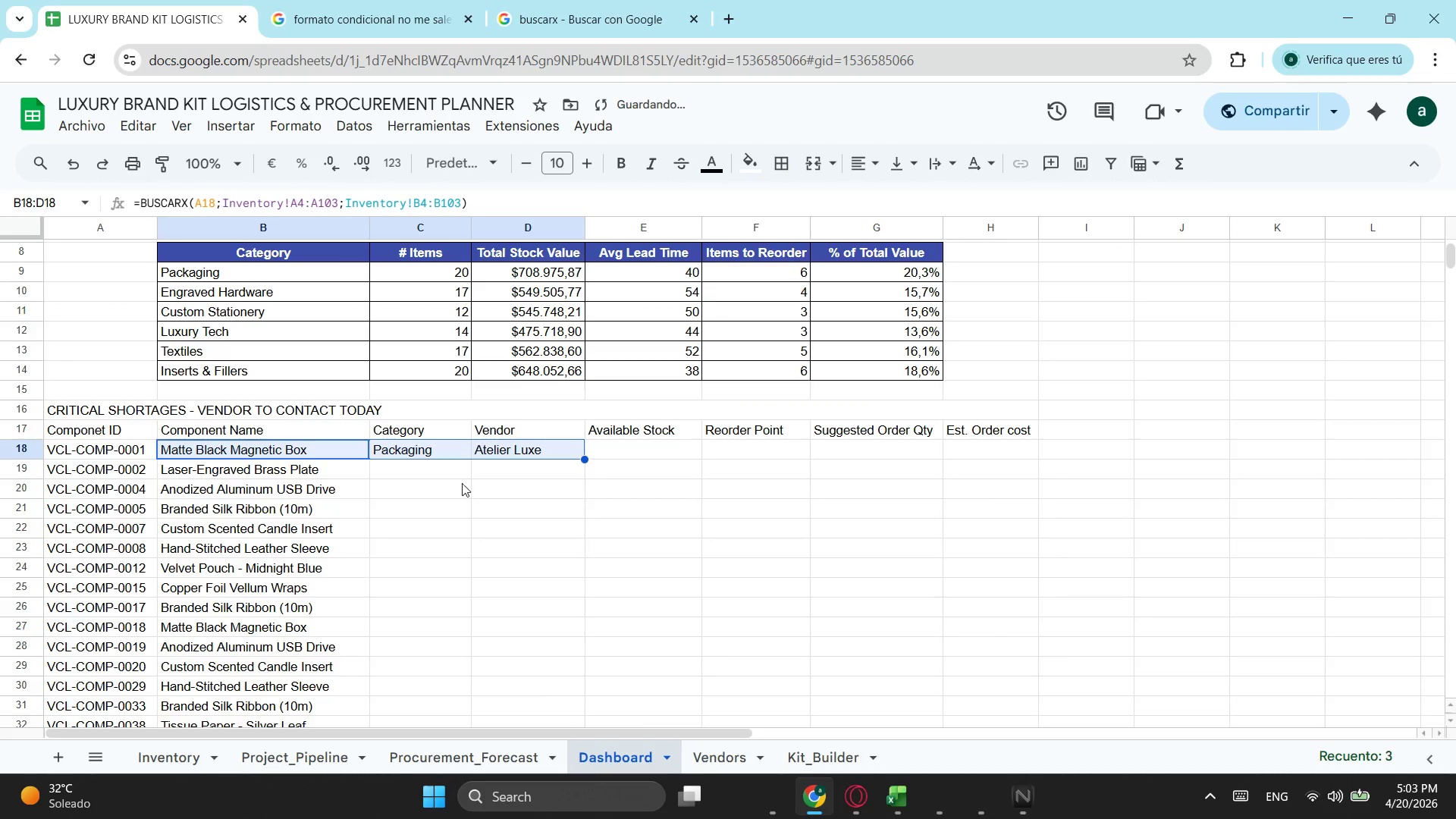 
left_click([625, 447])
 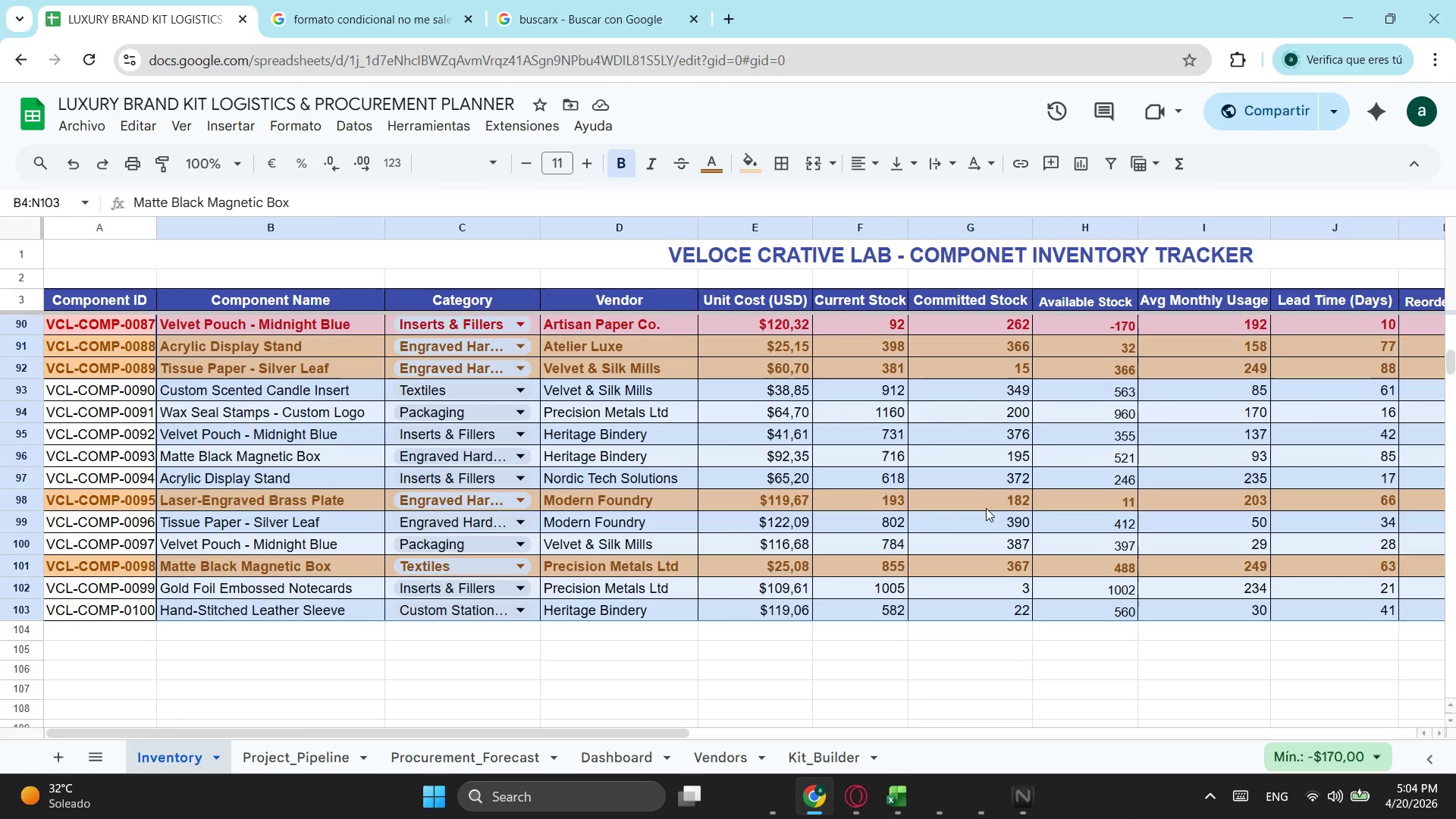 
wait(19.95)
 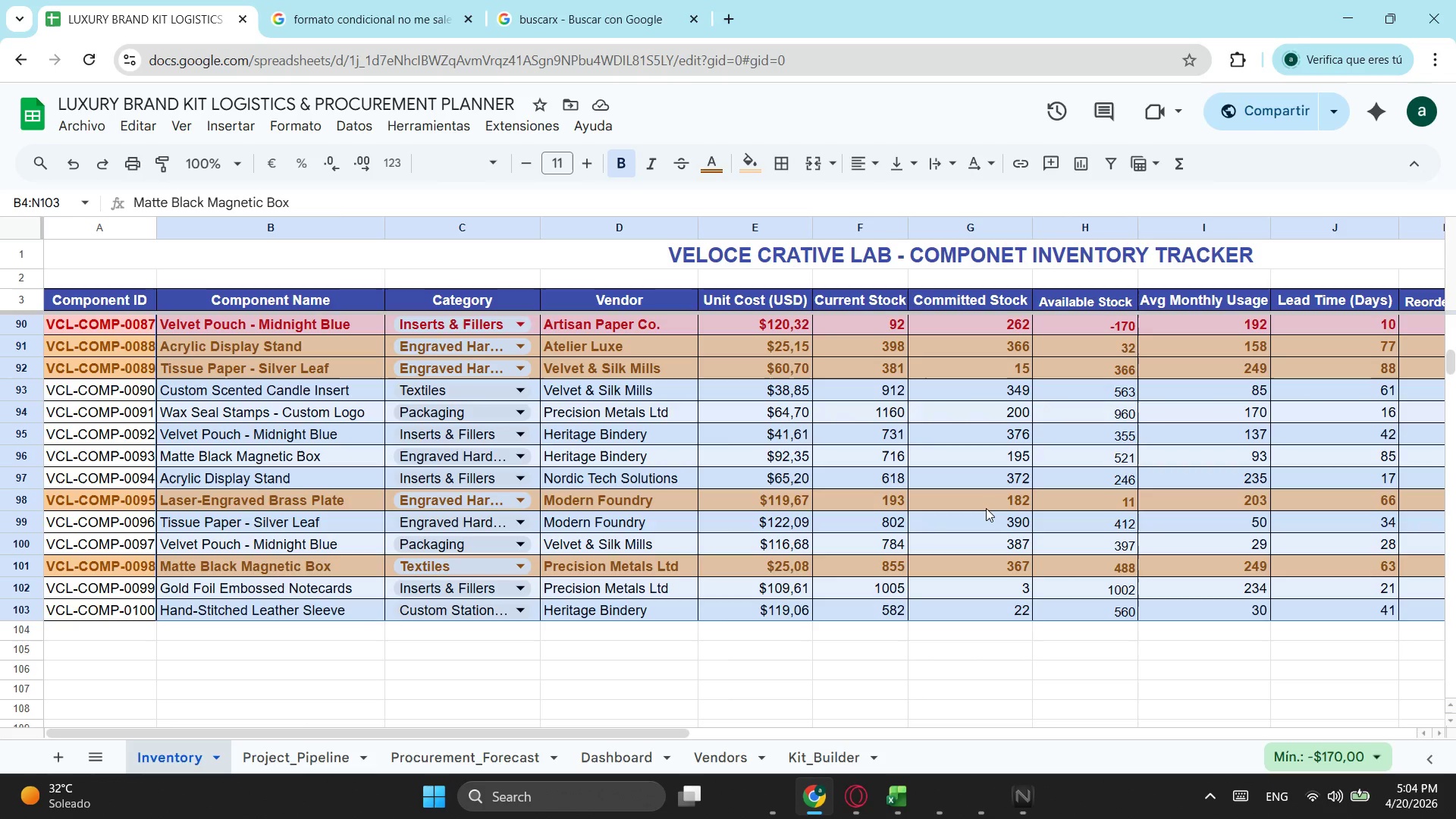 
left_click([617, 761])
 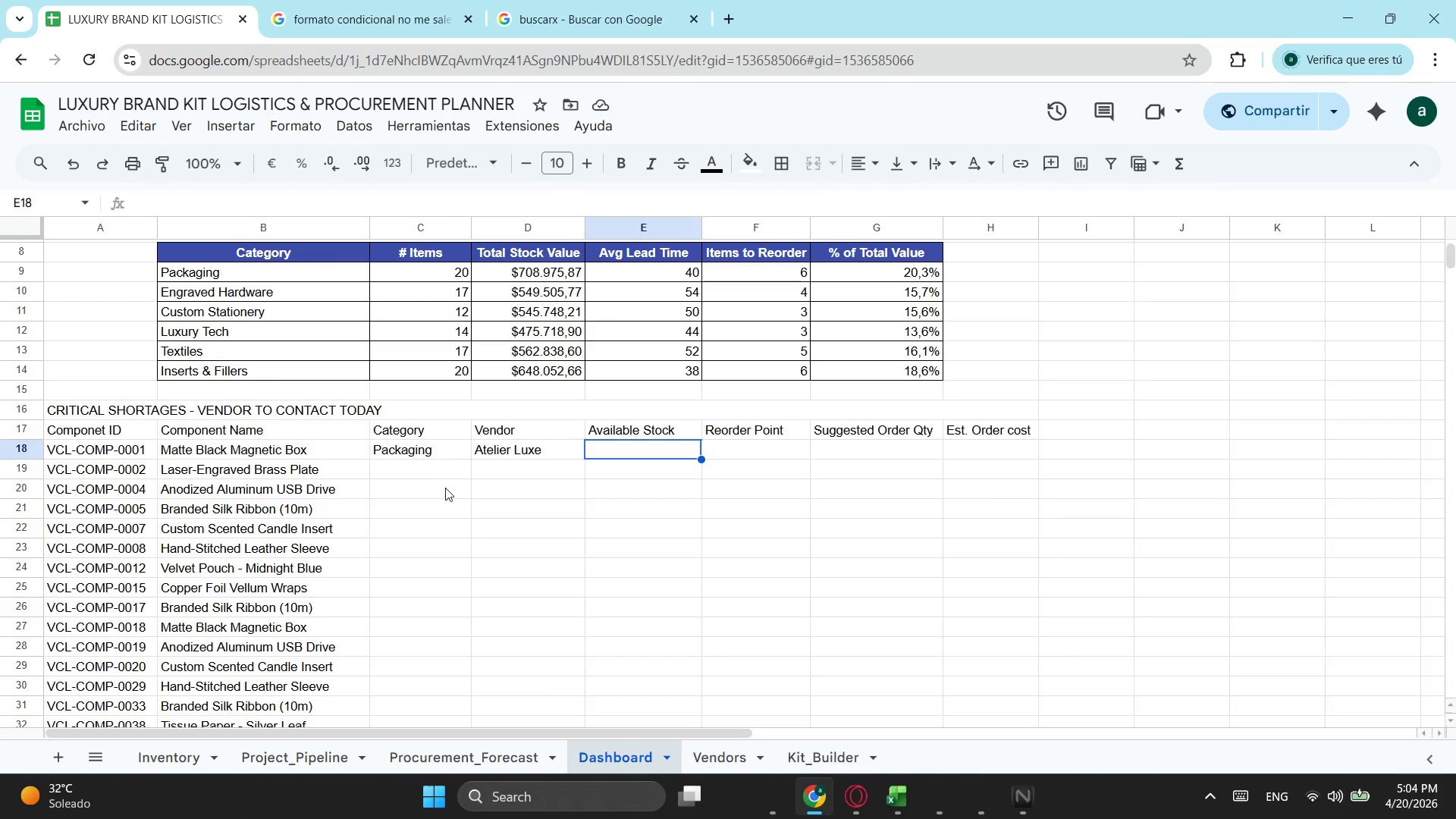 
left_click([439, 455])
 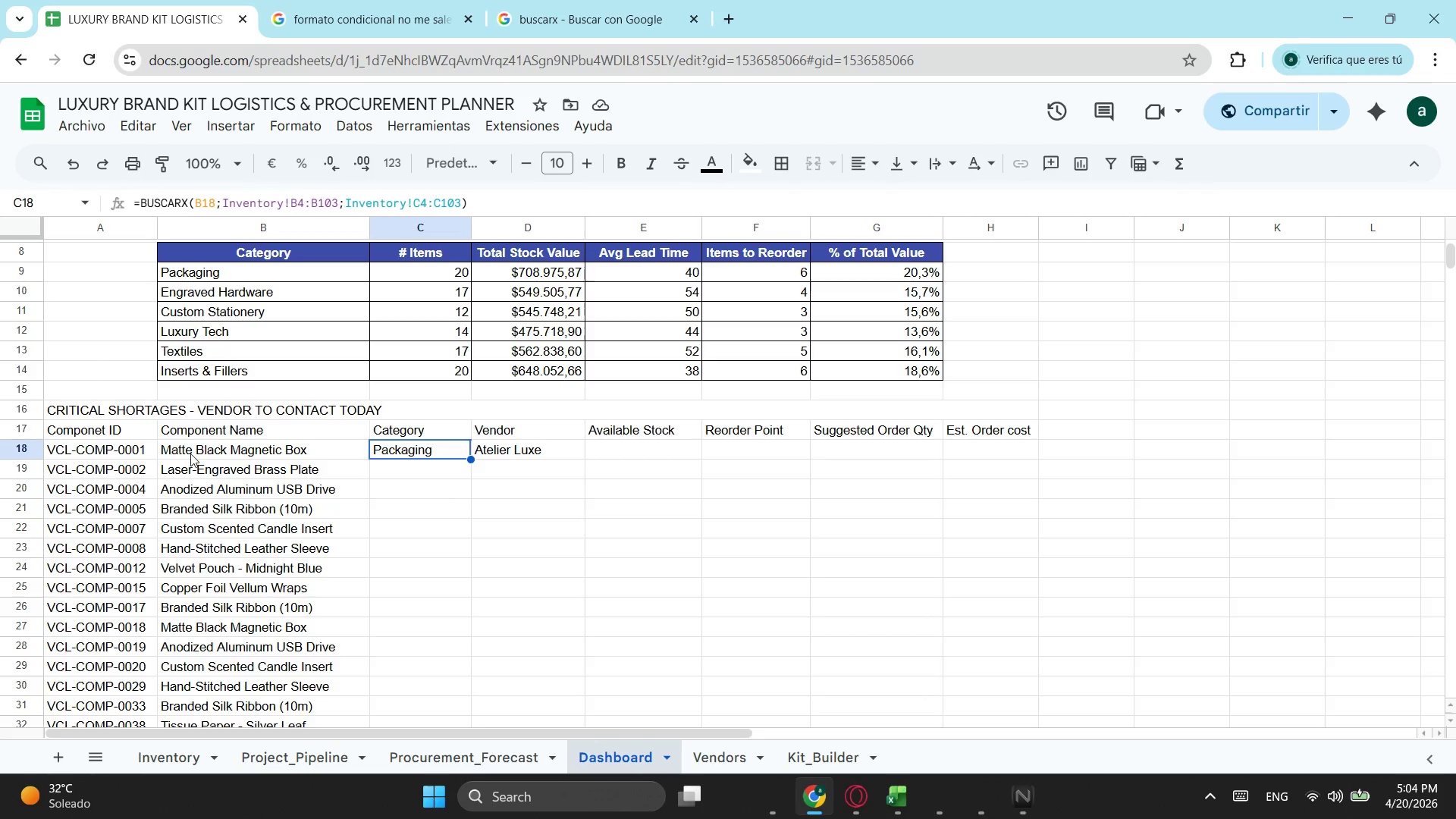 
left_click([190, 453])
 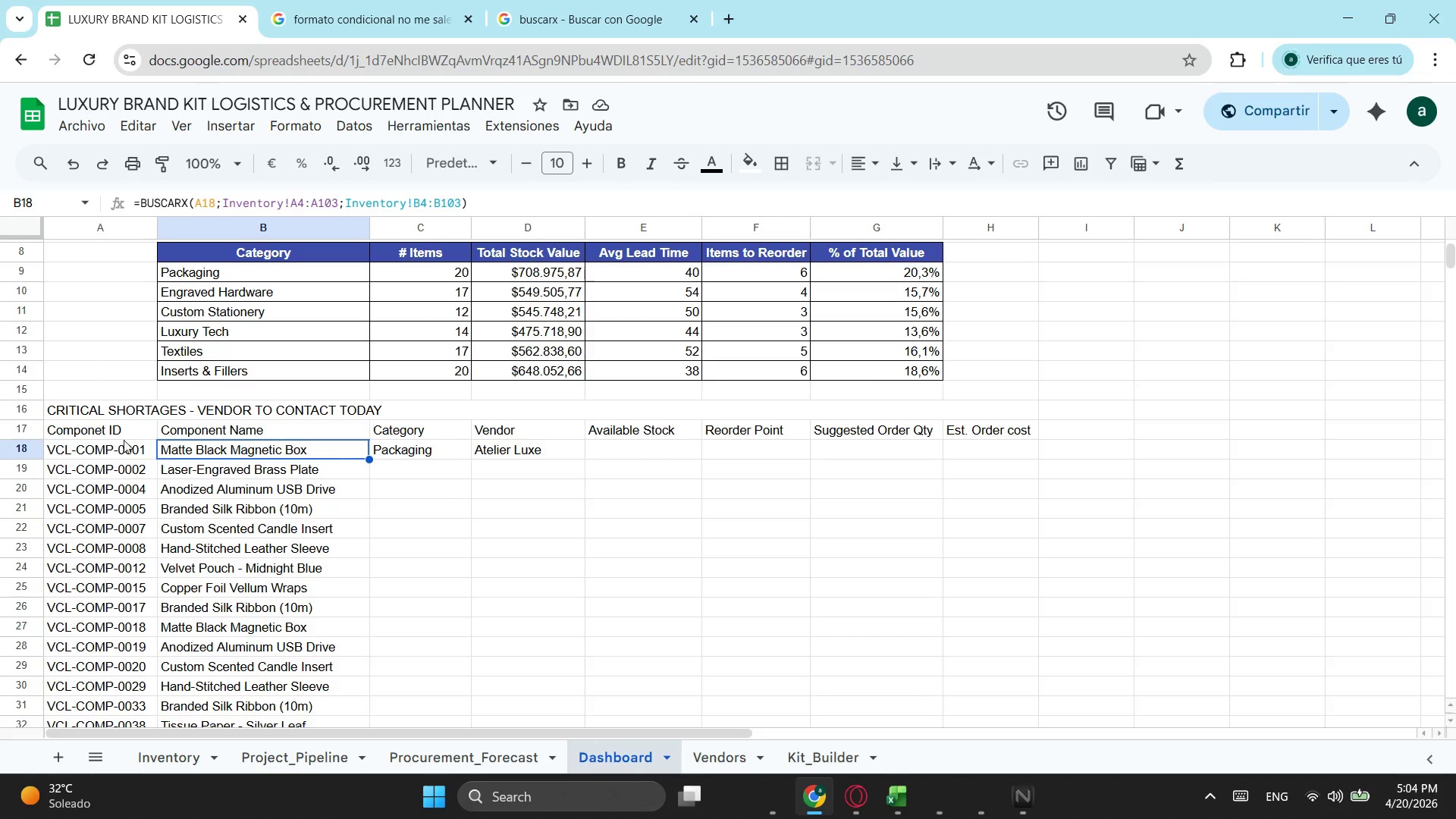 
left_click([109, 454])
 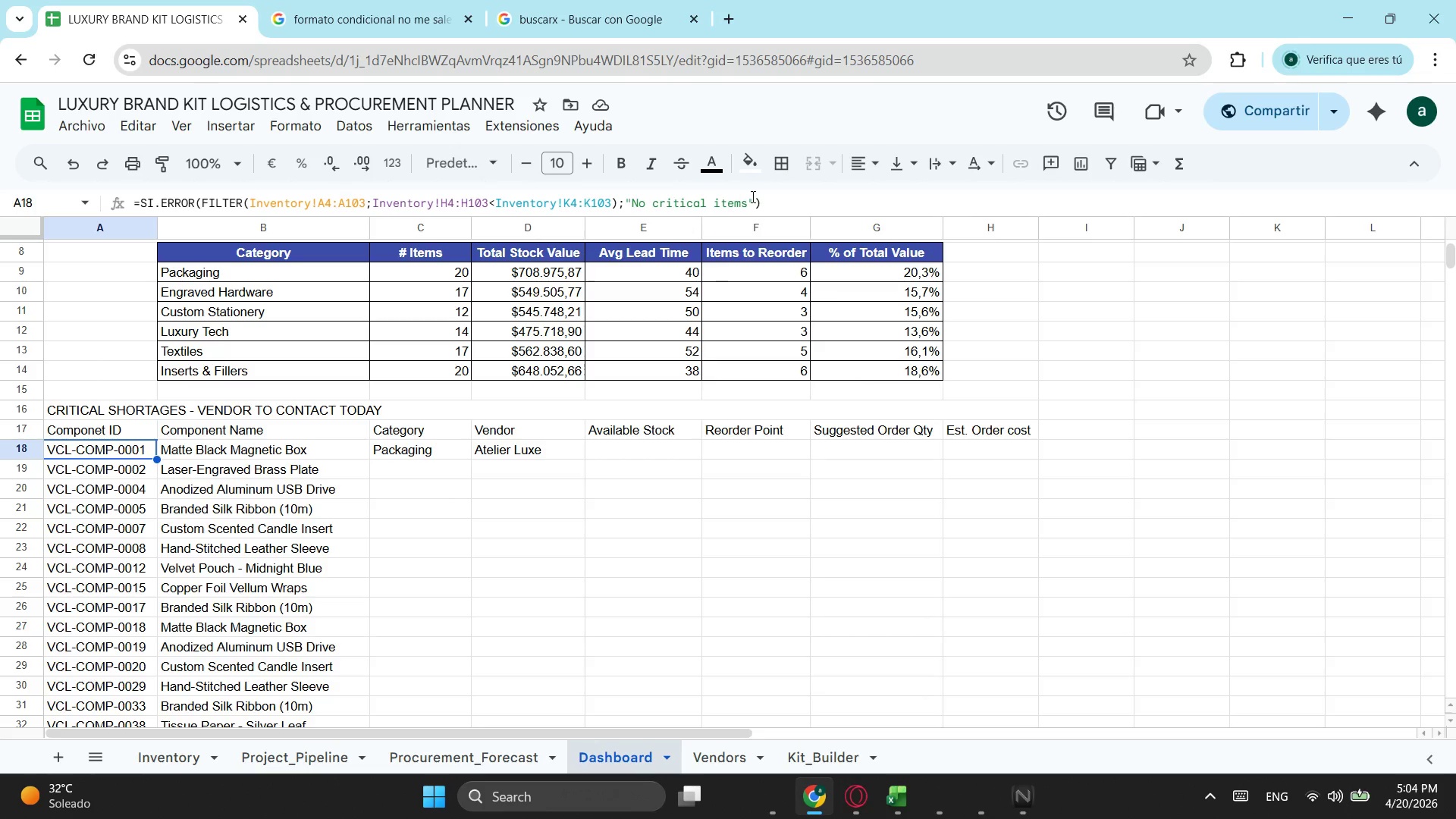 
left_click_drag(start_coordinate=[790, 202], to_coordinate=[105, 237])
 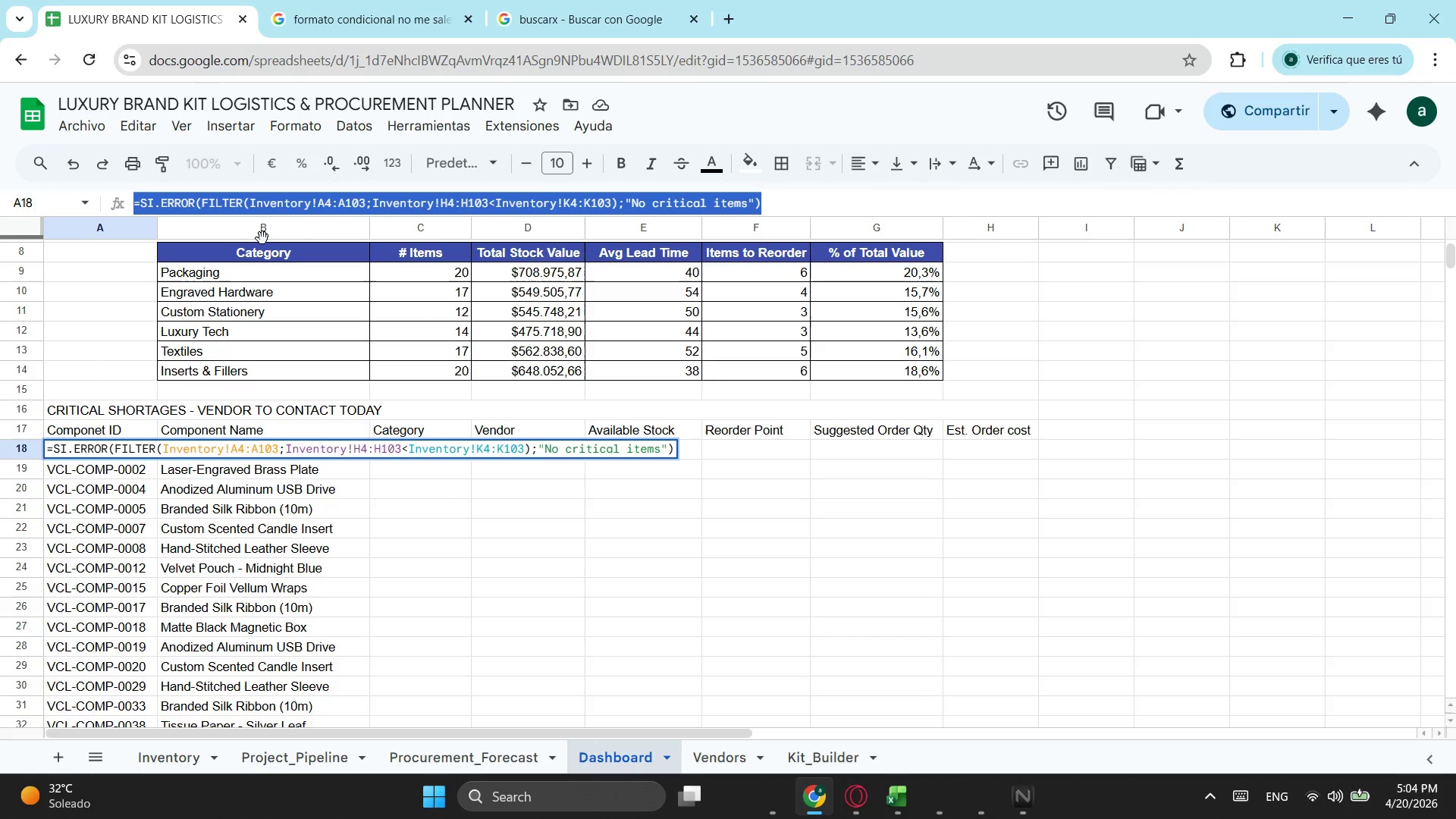 
key(Control+ControlLeft)
 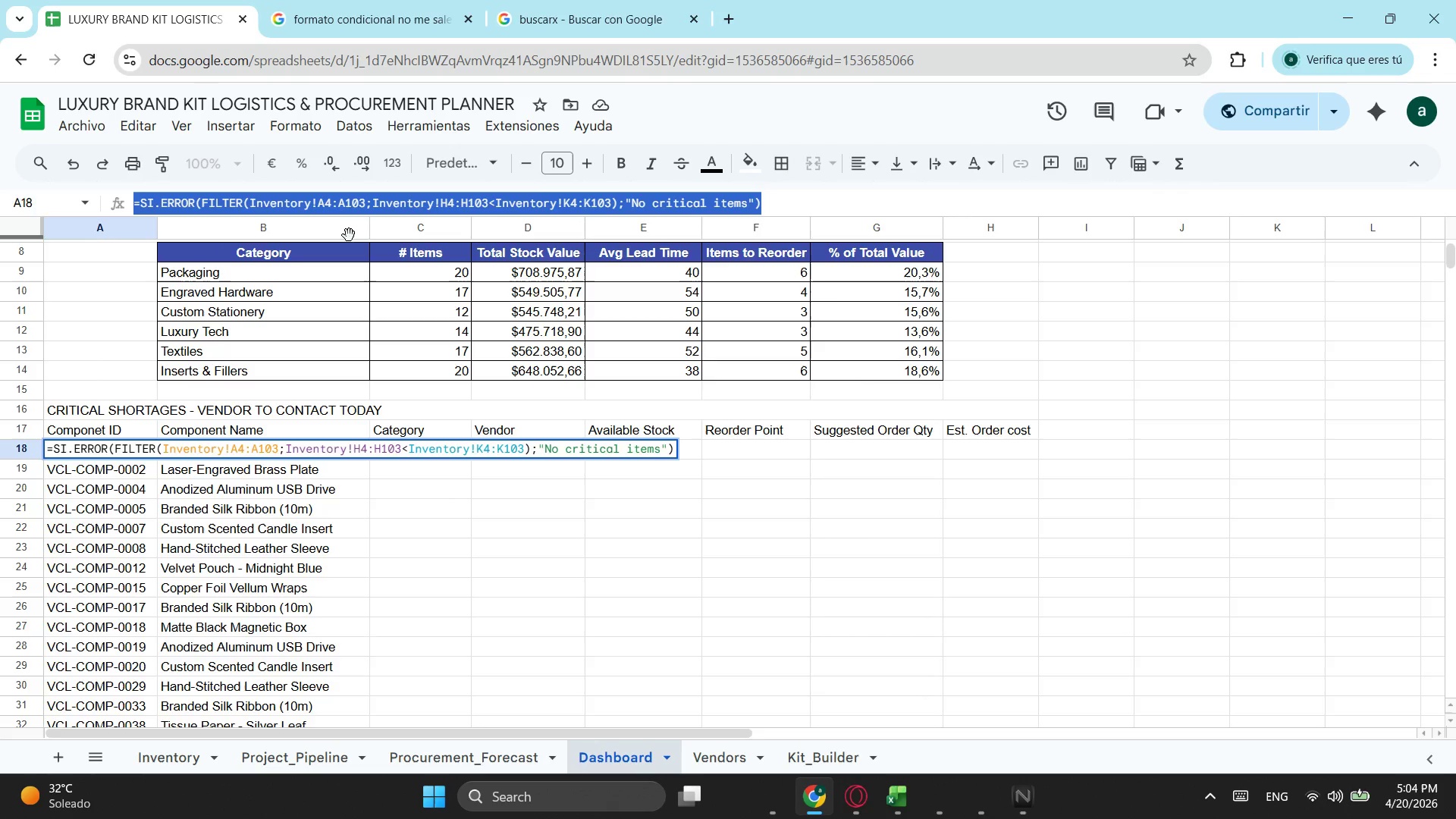 
key(Control+C)
 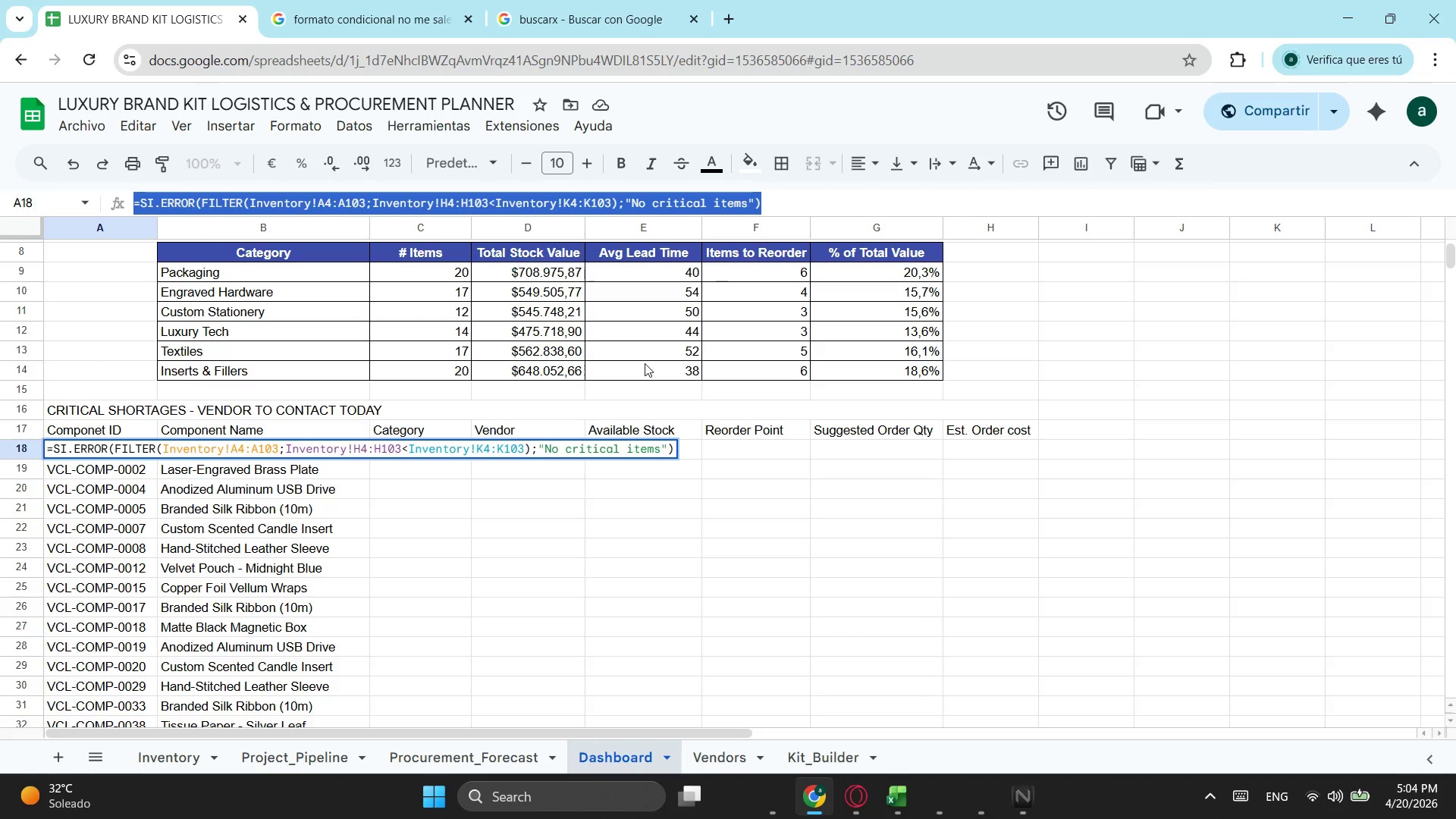 
key(Escape)
 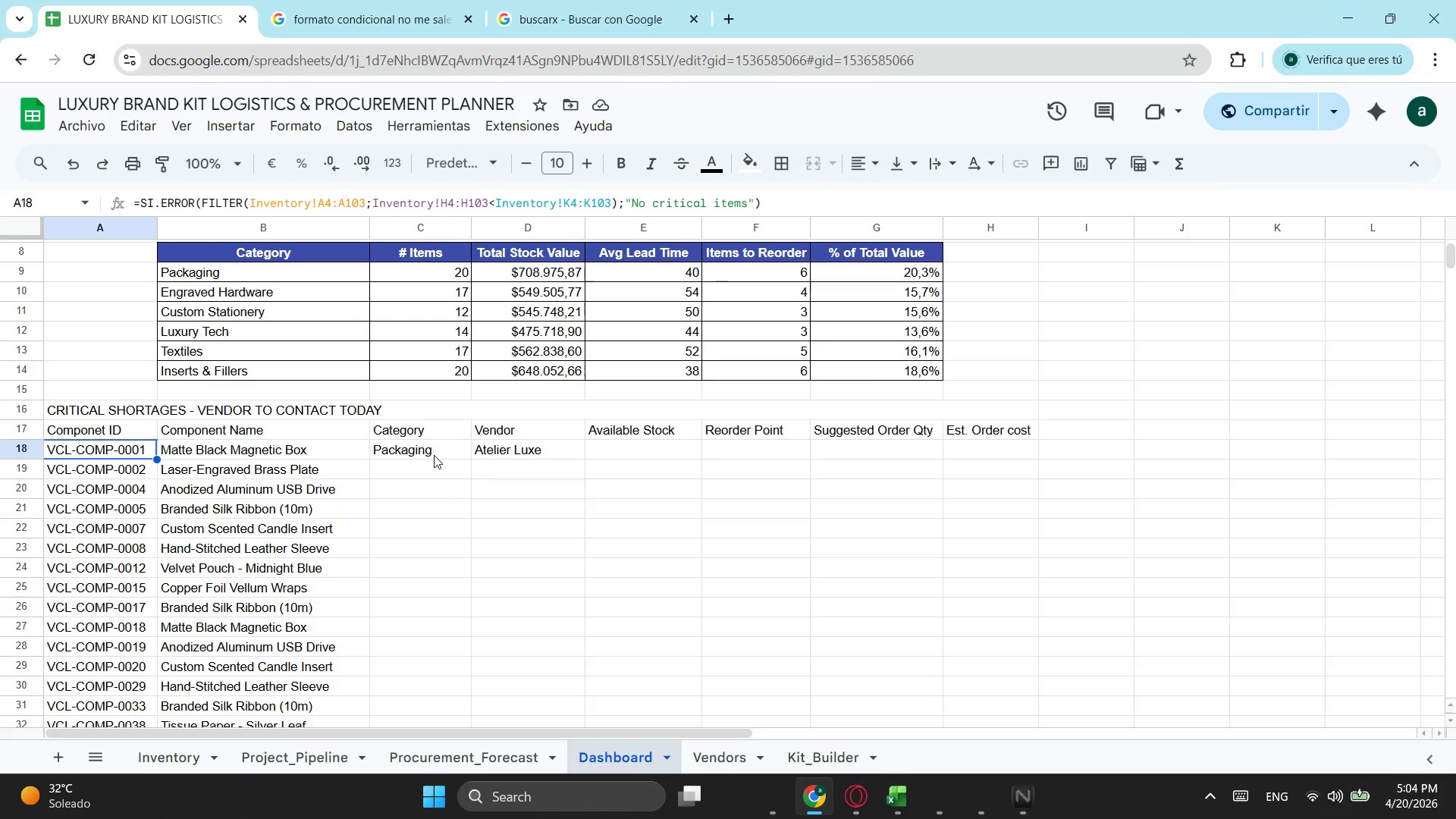 
left_click([434, 455])
 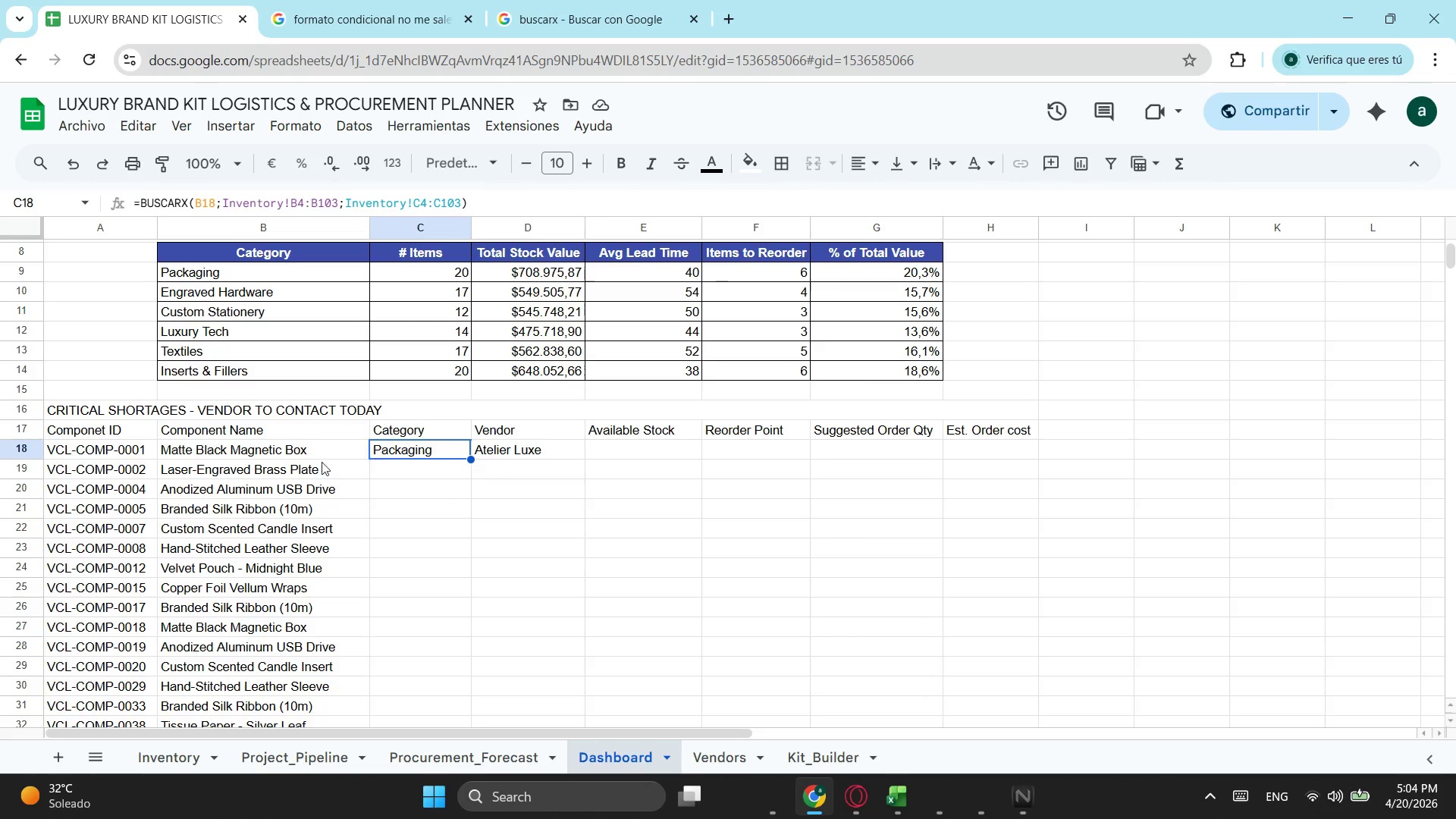 
left_click([287, 460])
 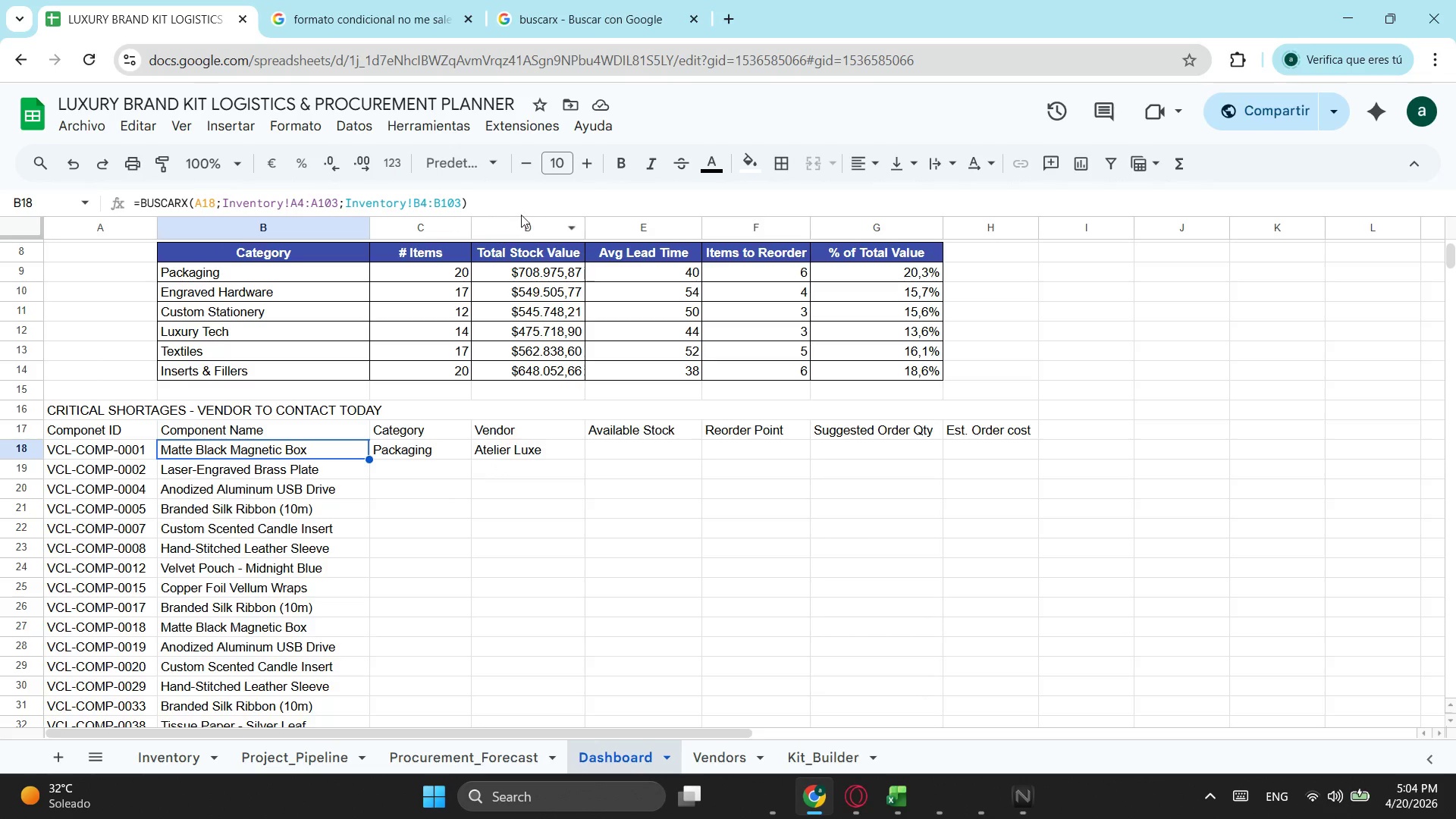 
left_click_drag(start_coordinate=[529, 206], to_coordinate=[0, 237])
 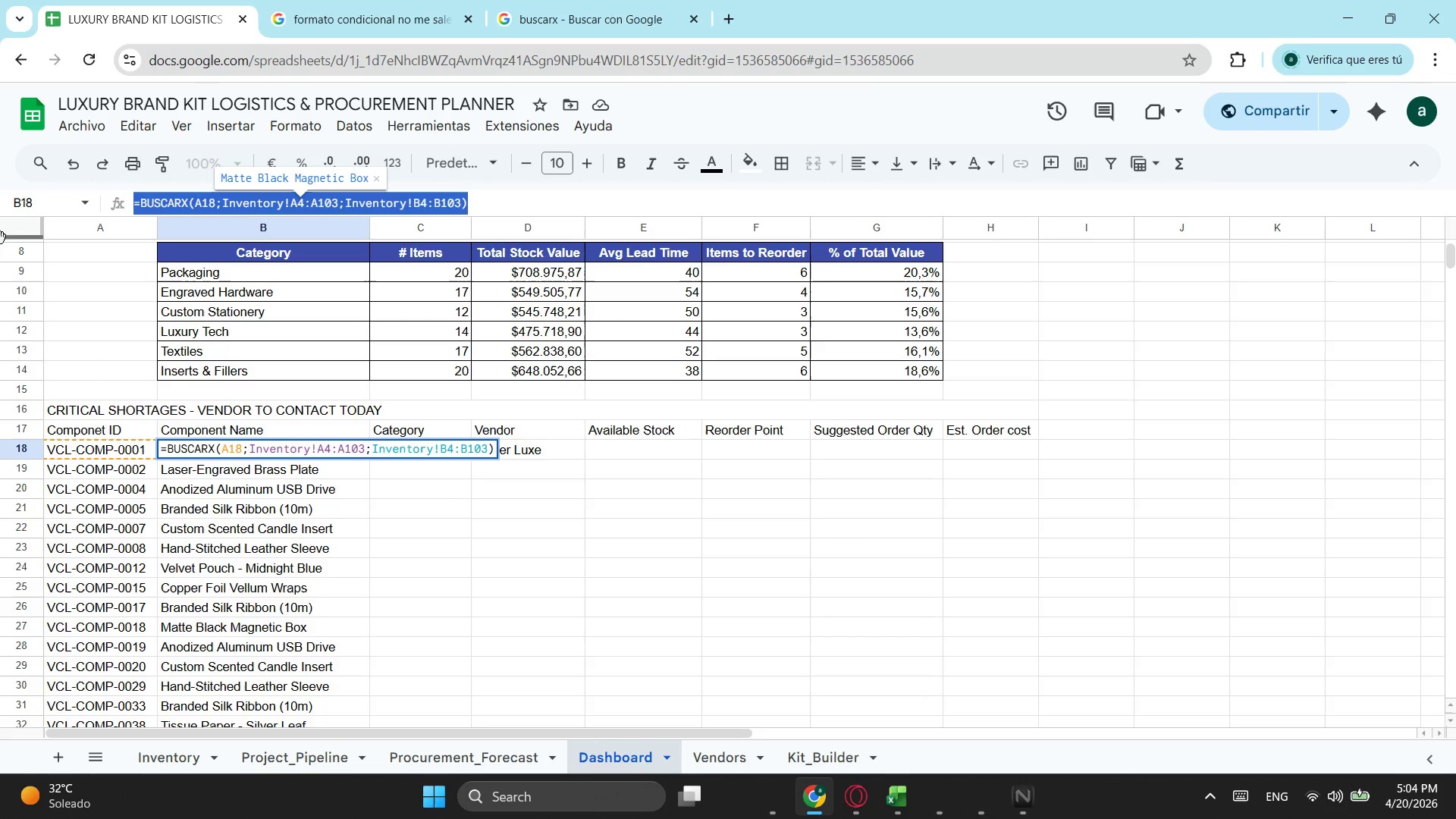 
key(Control+V)
 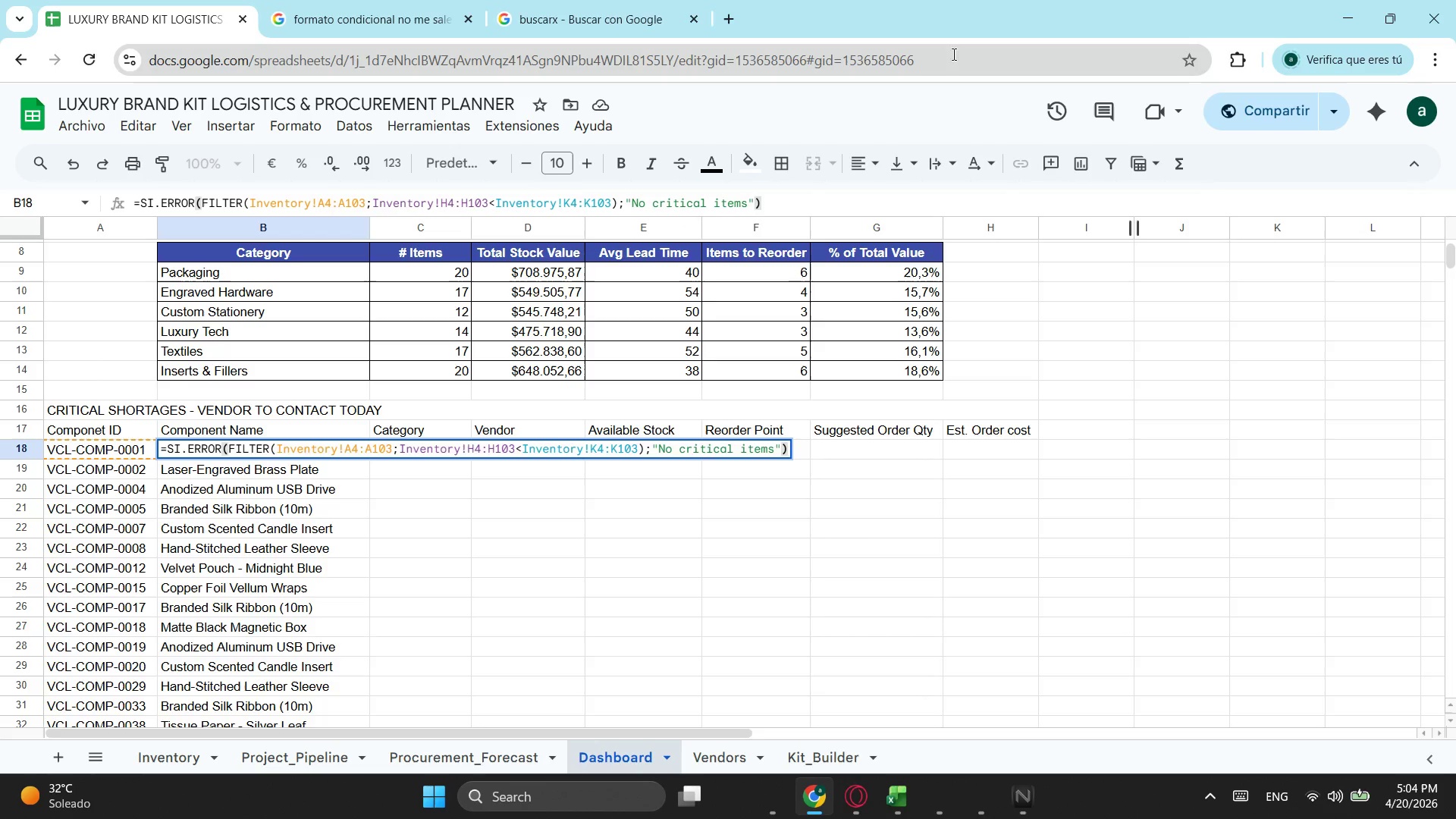 
wait(5.19)
 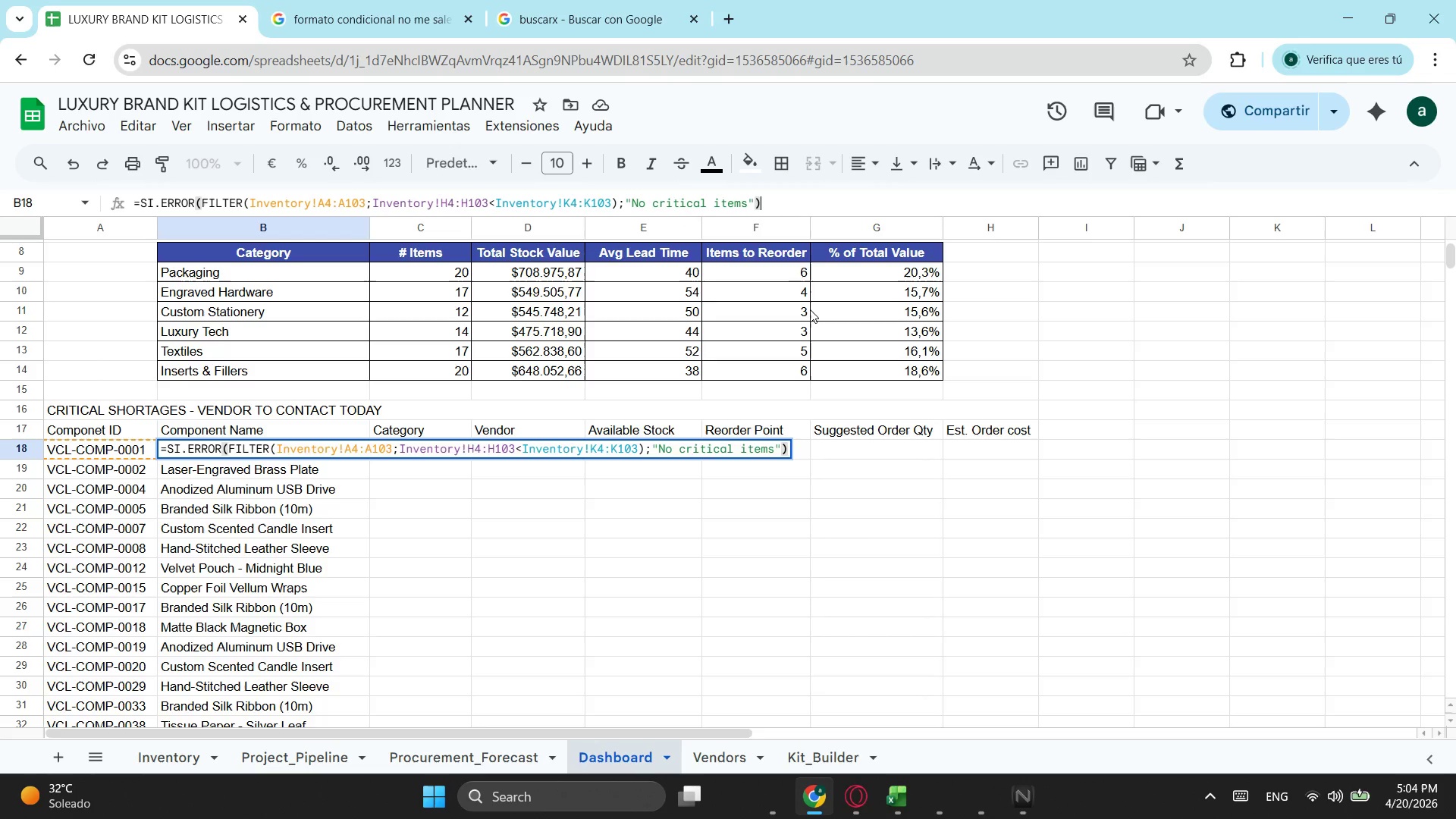 
left_click([321, 195])
 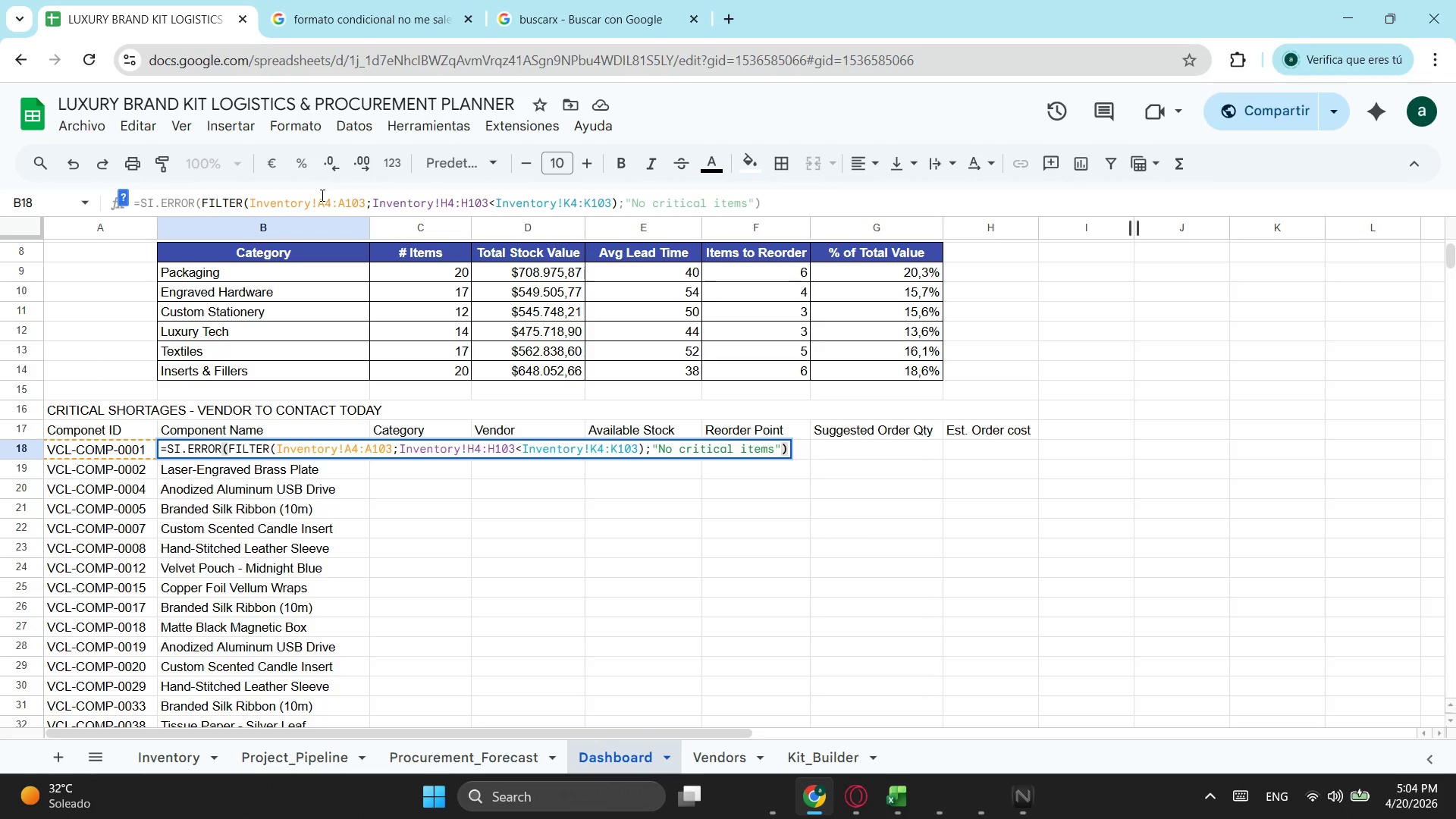 
key(ArrowRight)
 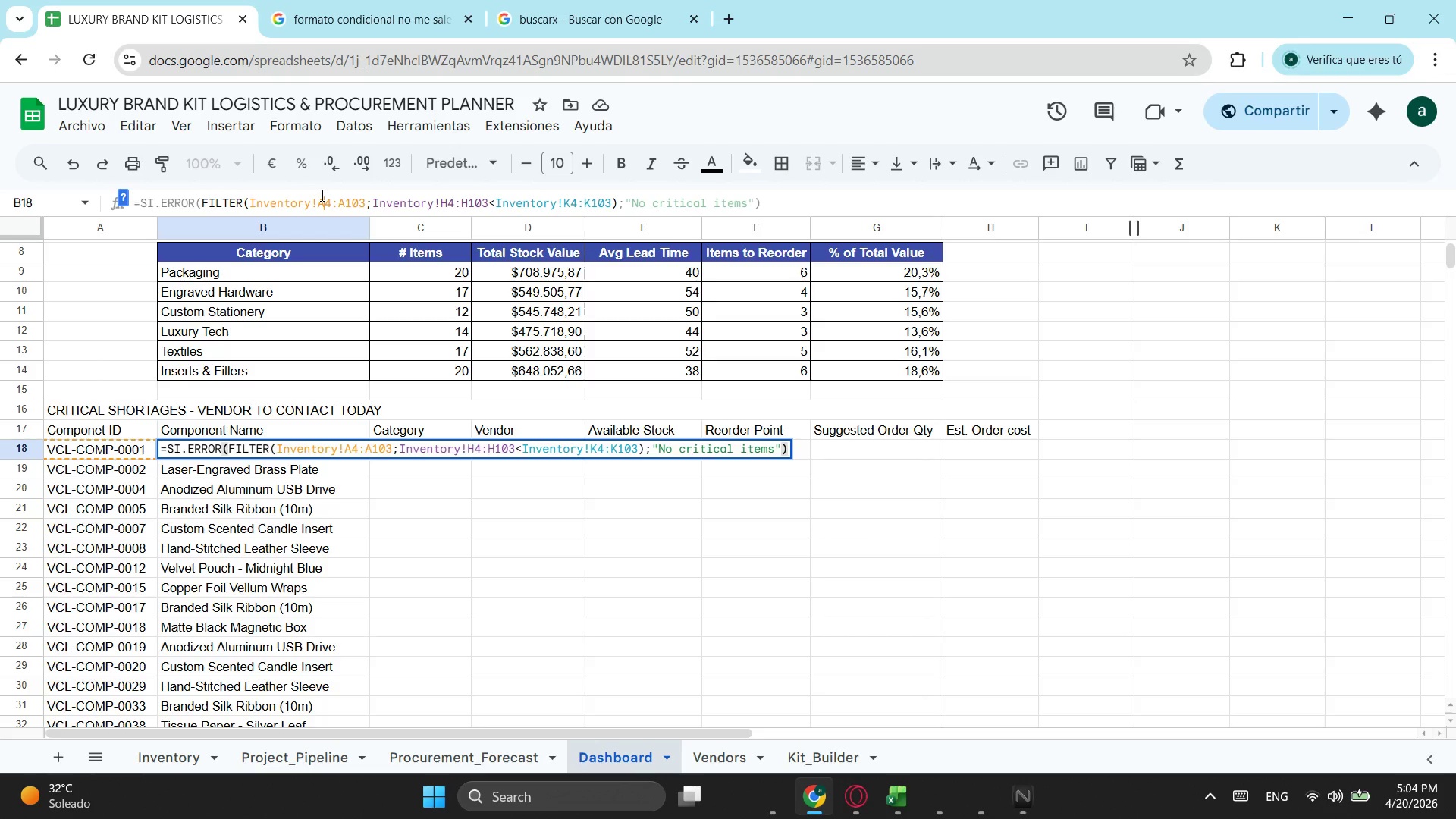 
key(Backspace)
 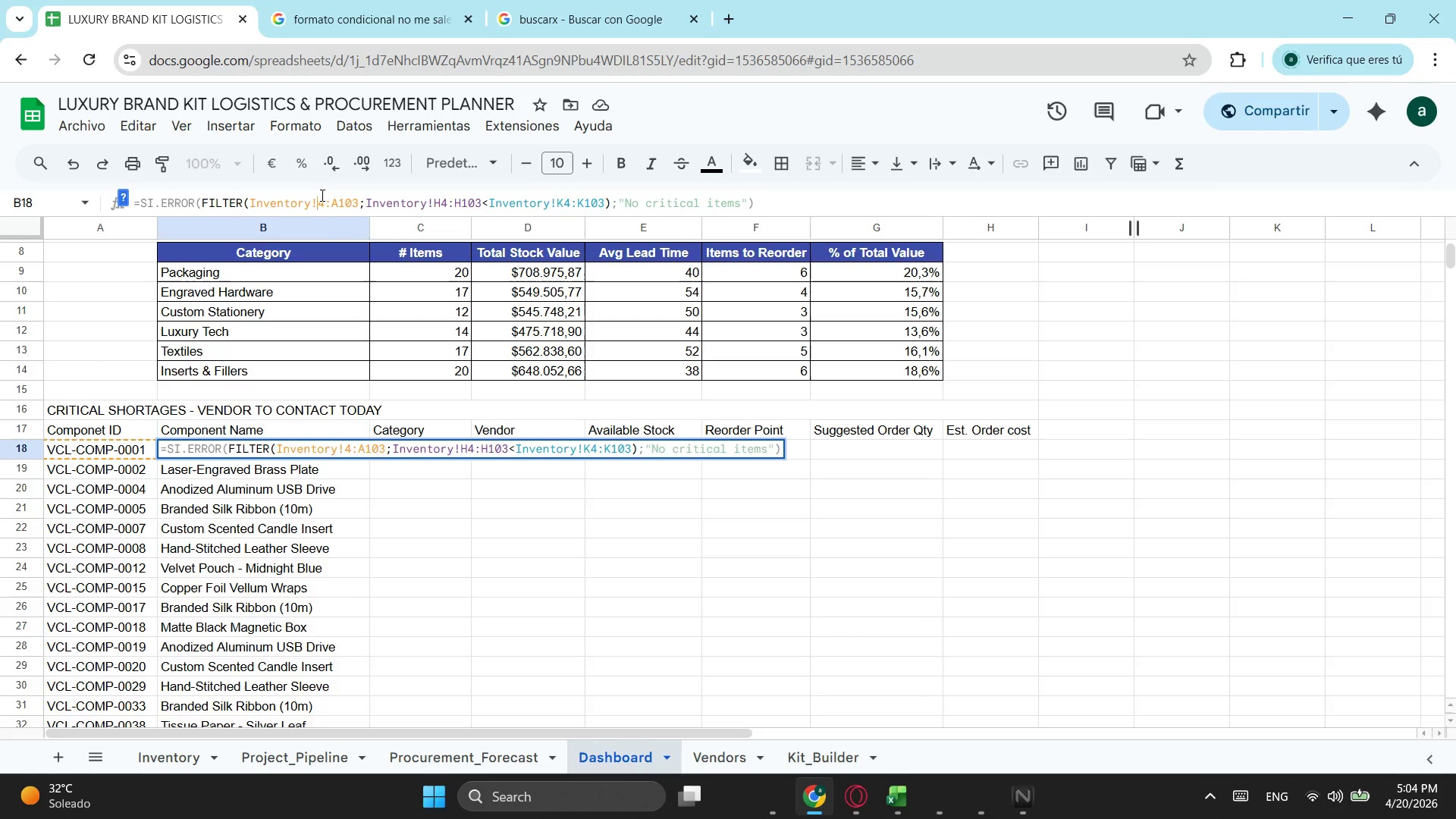 
key(B)
 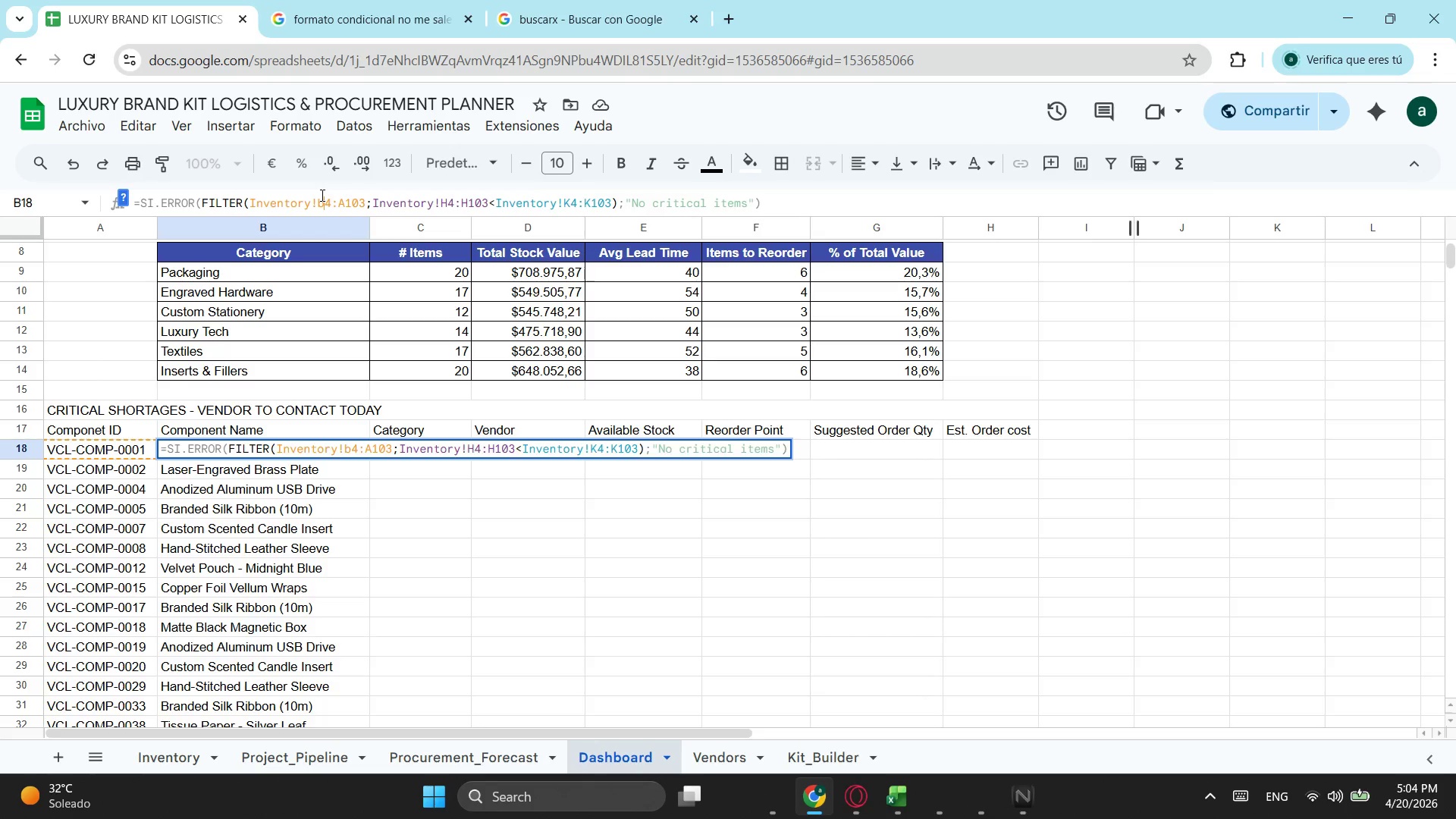 
key(ArrowRight)
 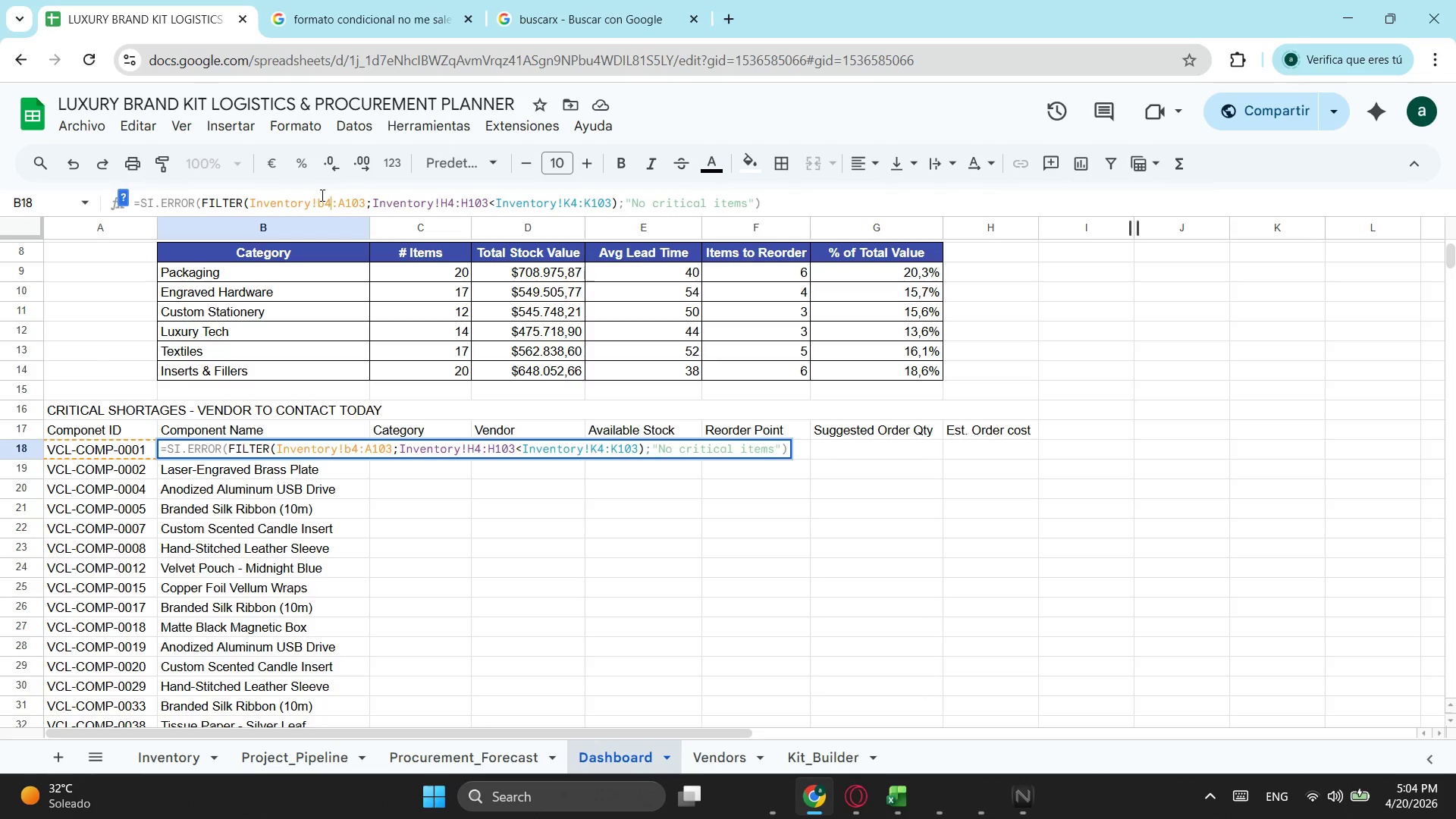 
key(ArrowRight)
 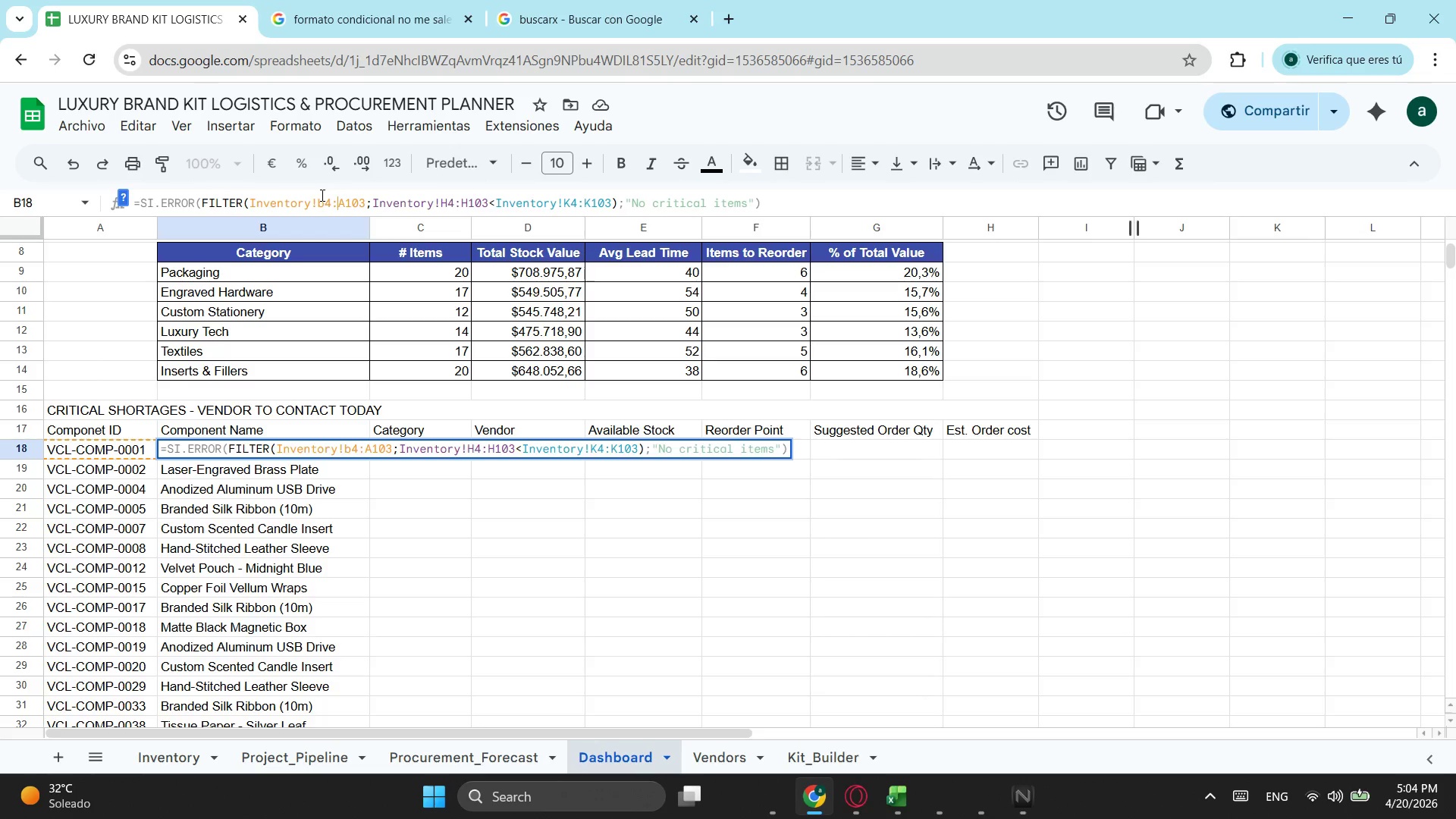 
key(ArrowRight)
 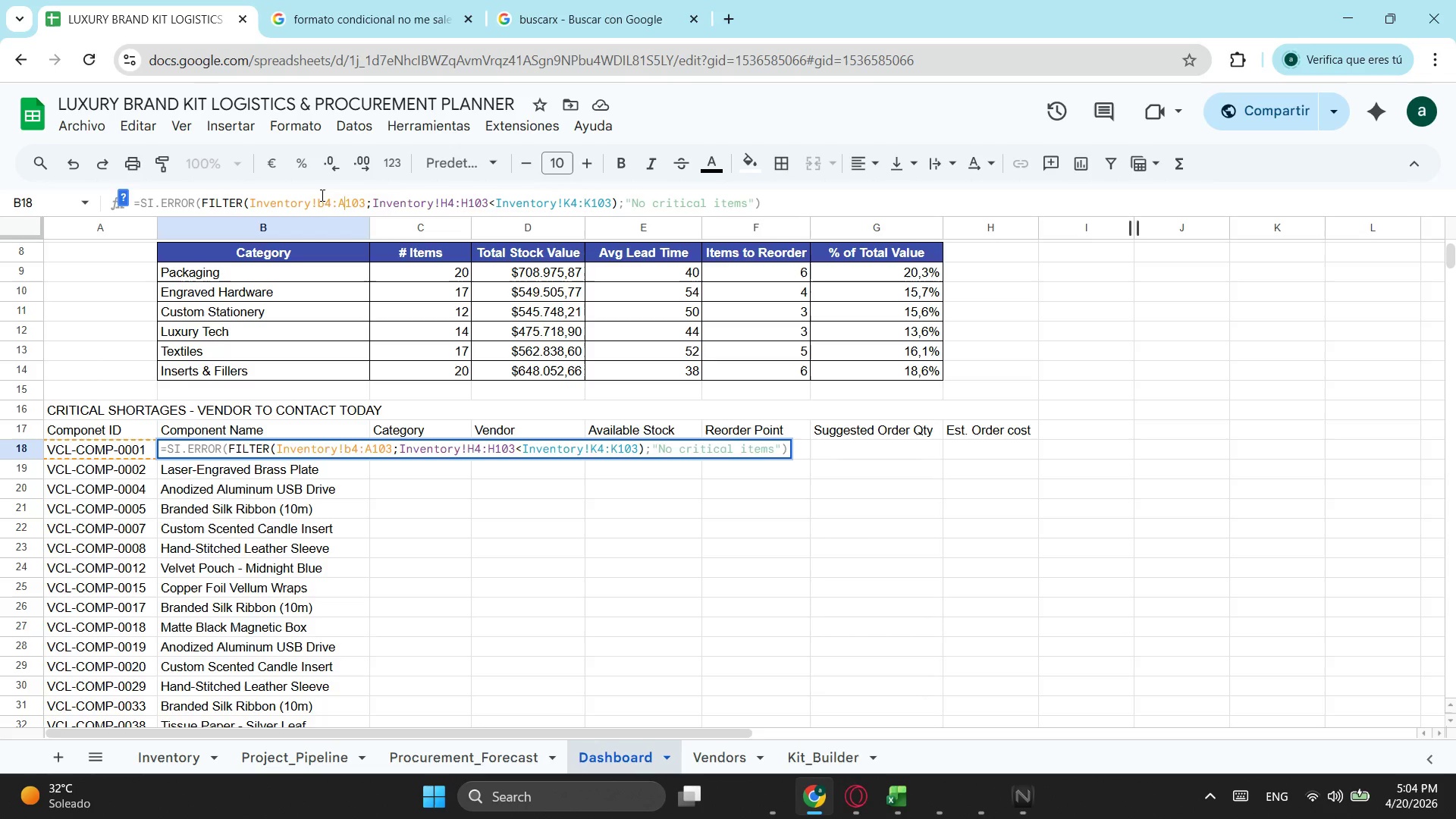 
key(Backspace)
 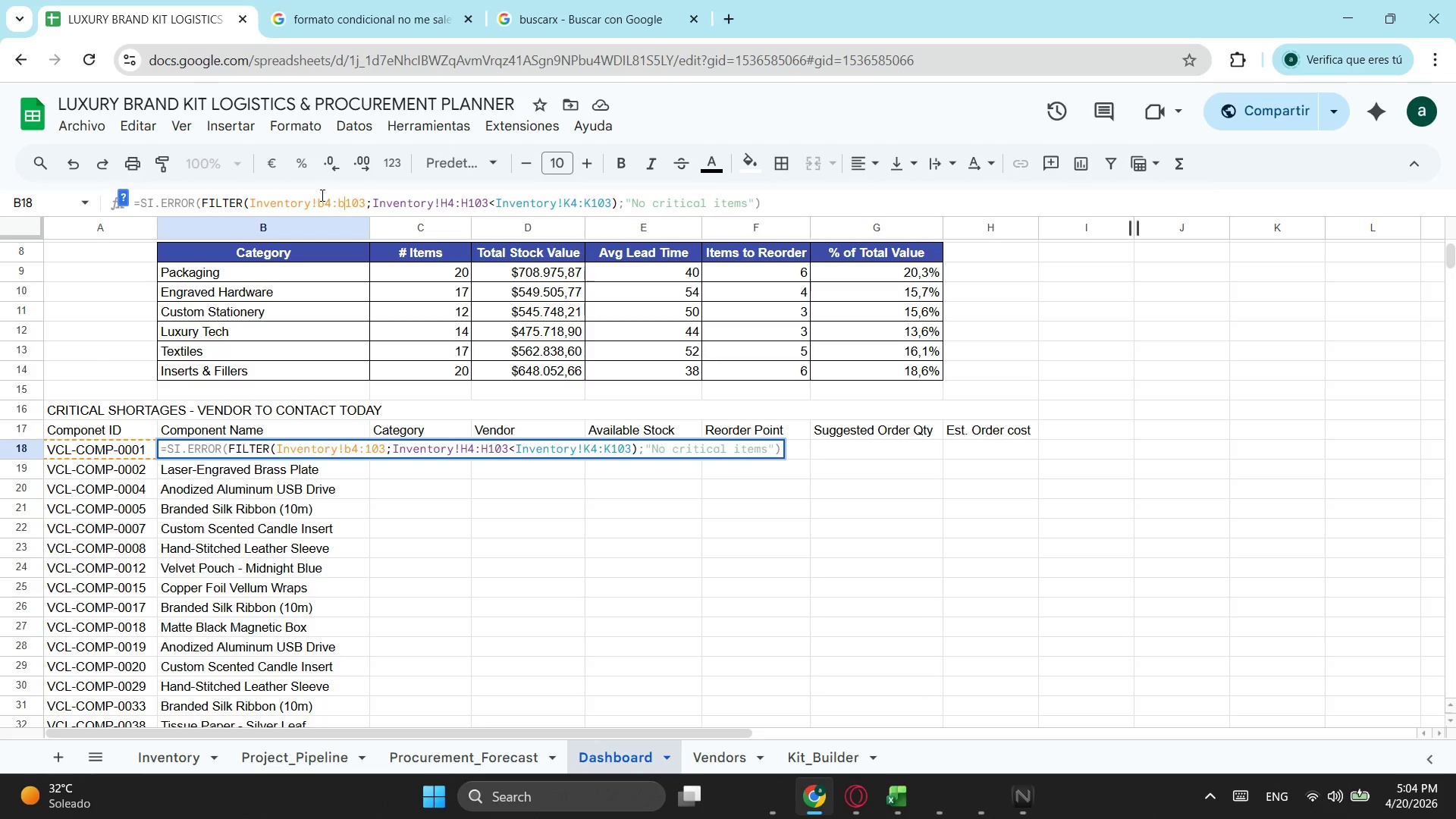 
key(B)
 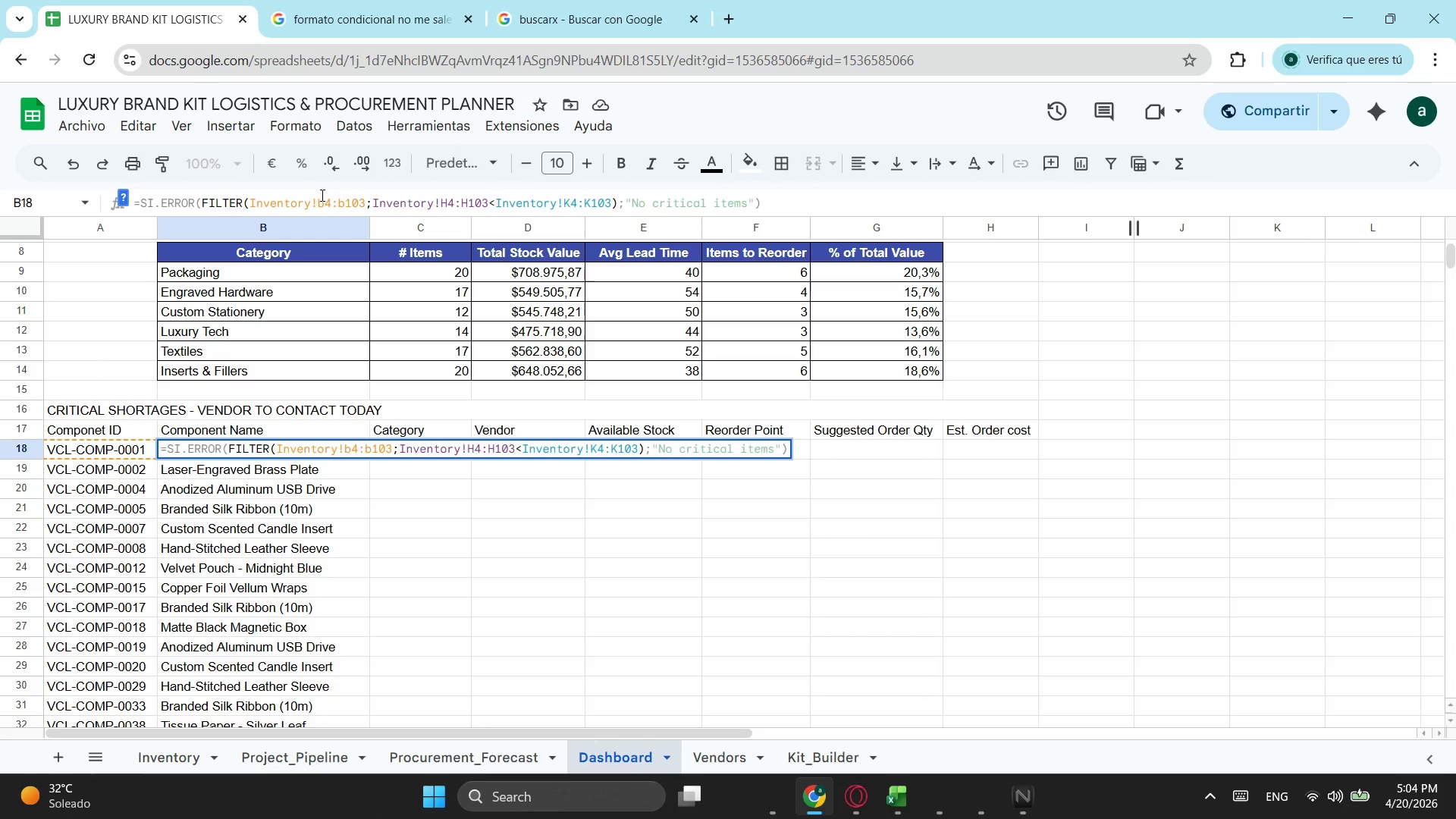 
wait(7.97)
 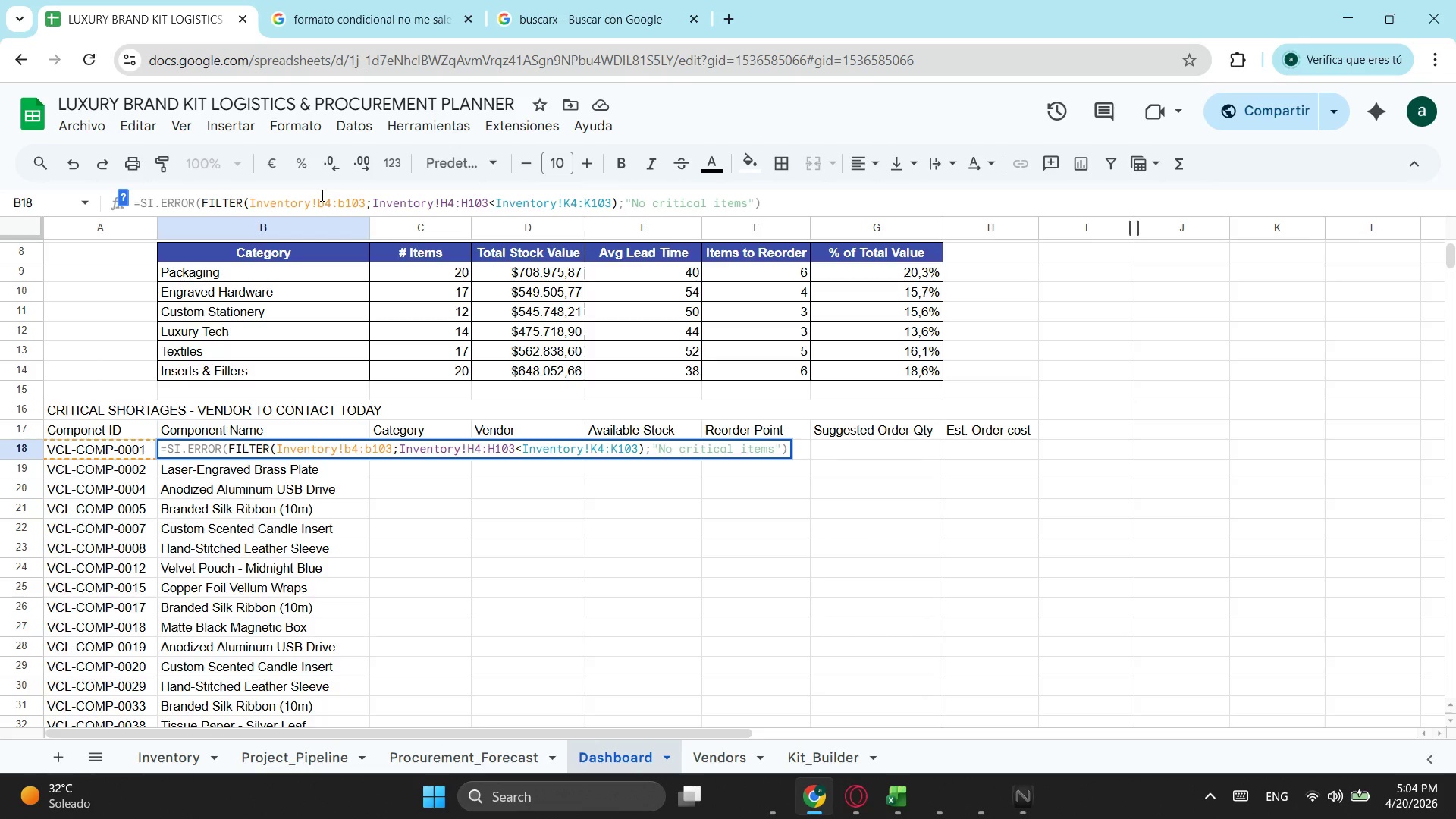 
hold_key(key=ArrowRight, duration=1.5)
 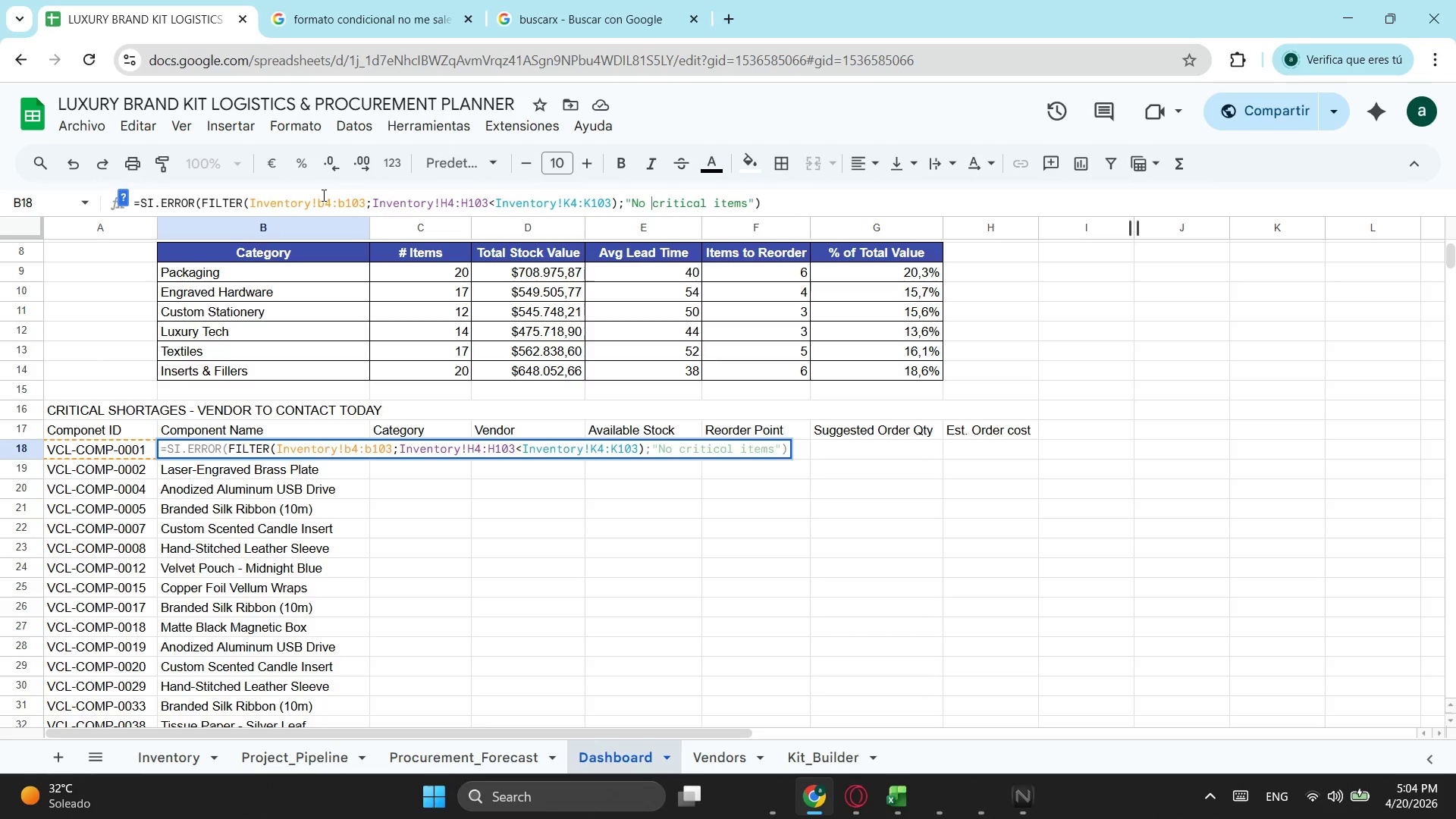 
hold_key(key=ArrowRight, duration=0.88)
 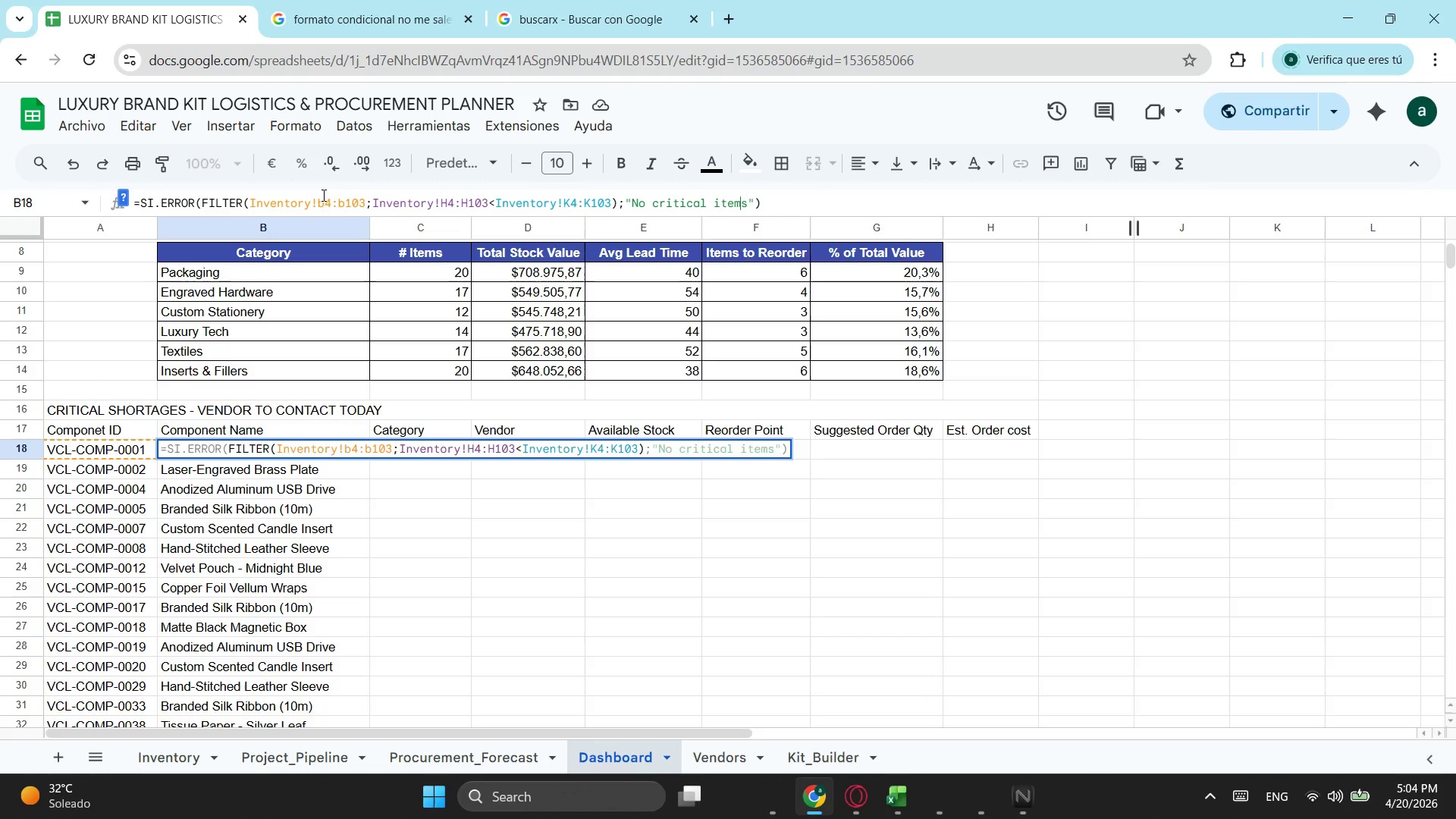 
key(ArrowRight)
 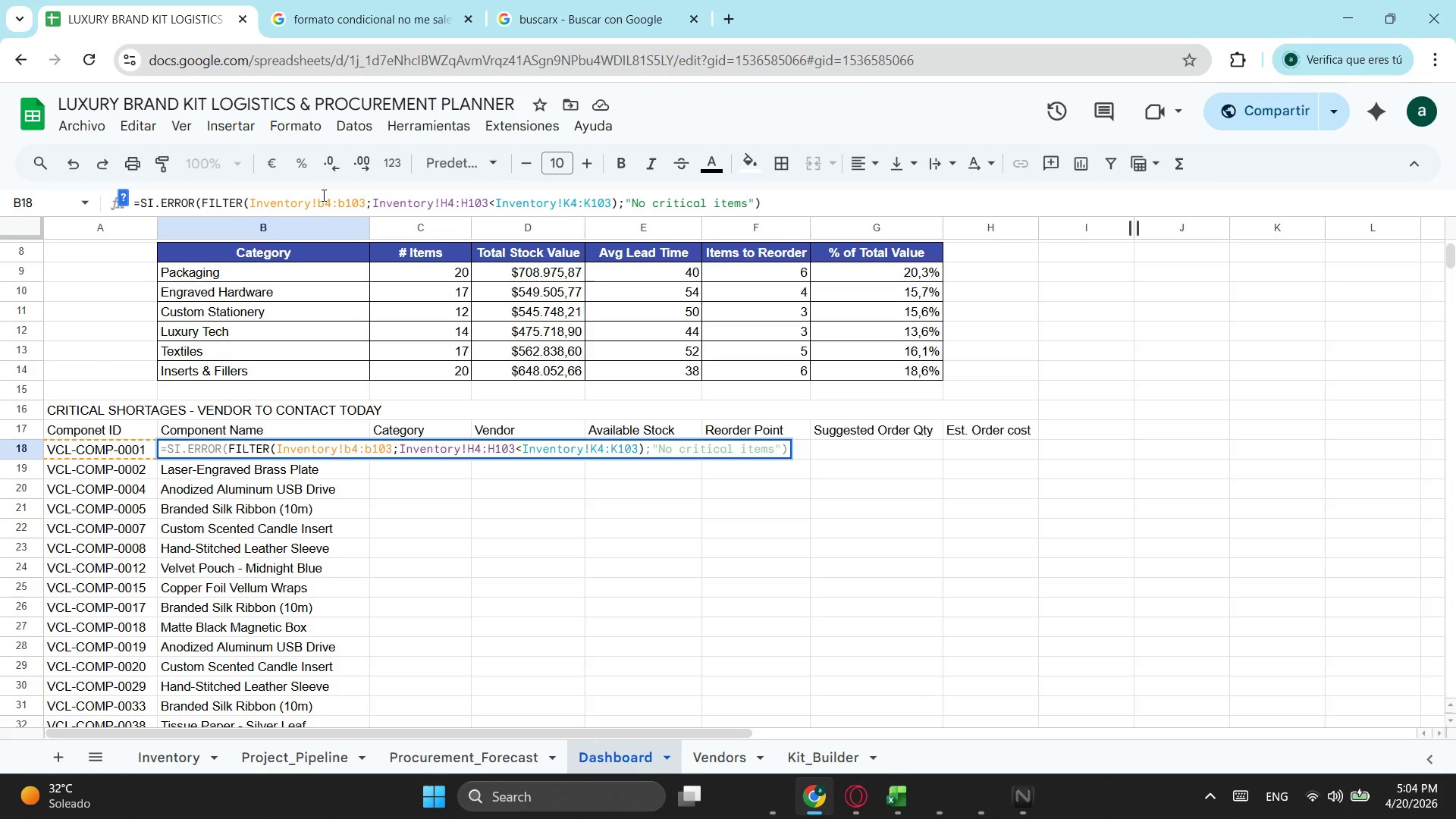 
key(Backspace)
 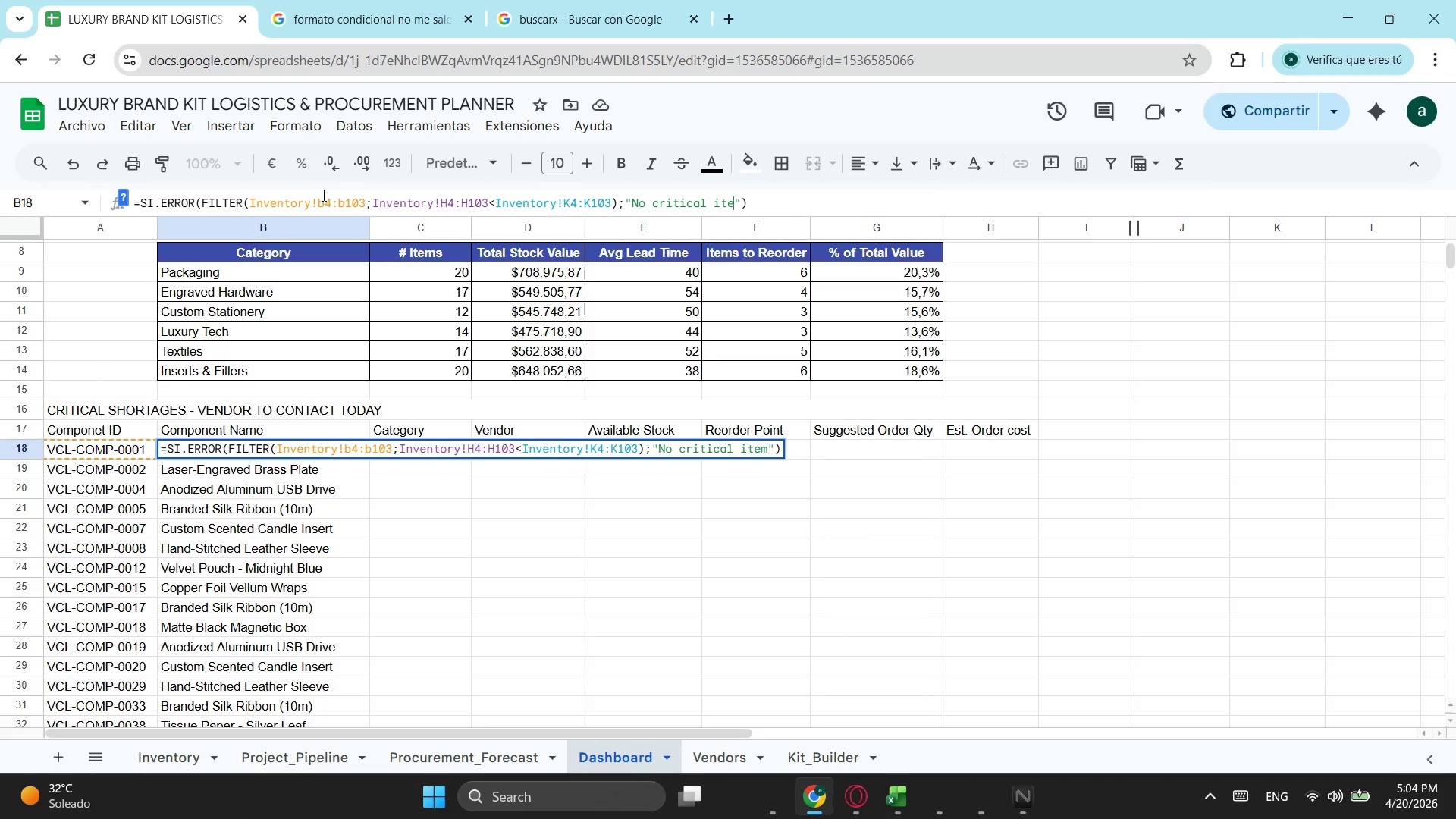 
key(Backspace)
 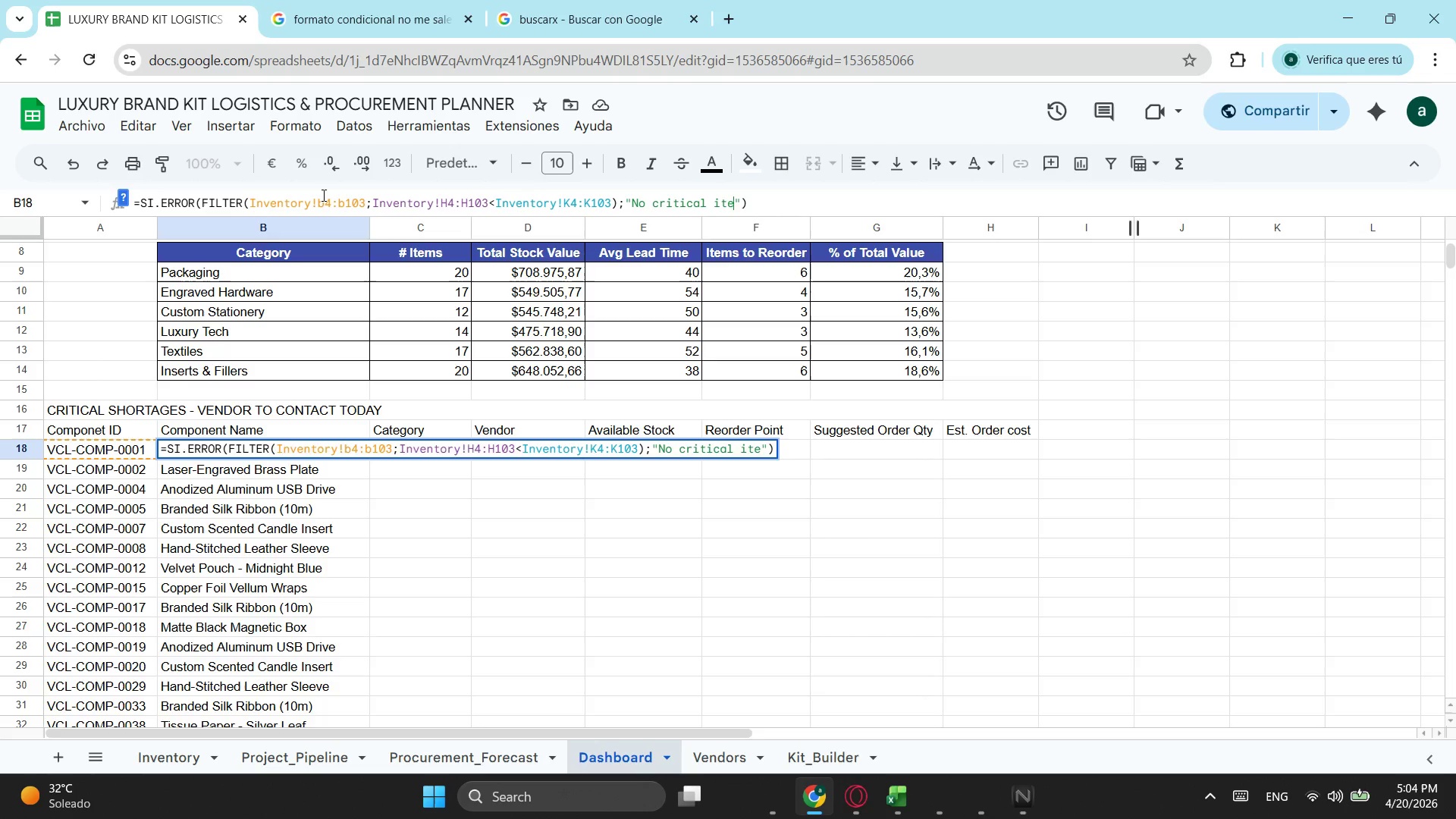 
key(Backspace)
 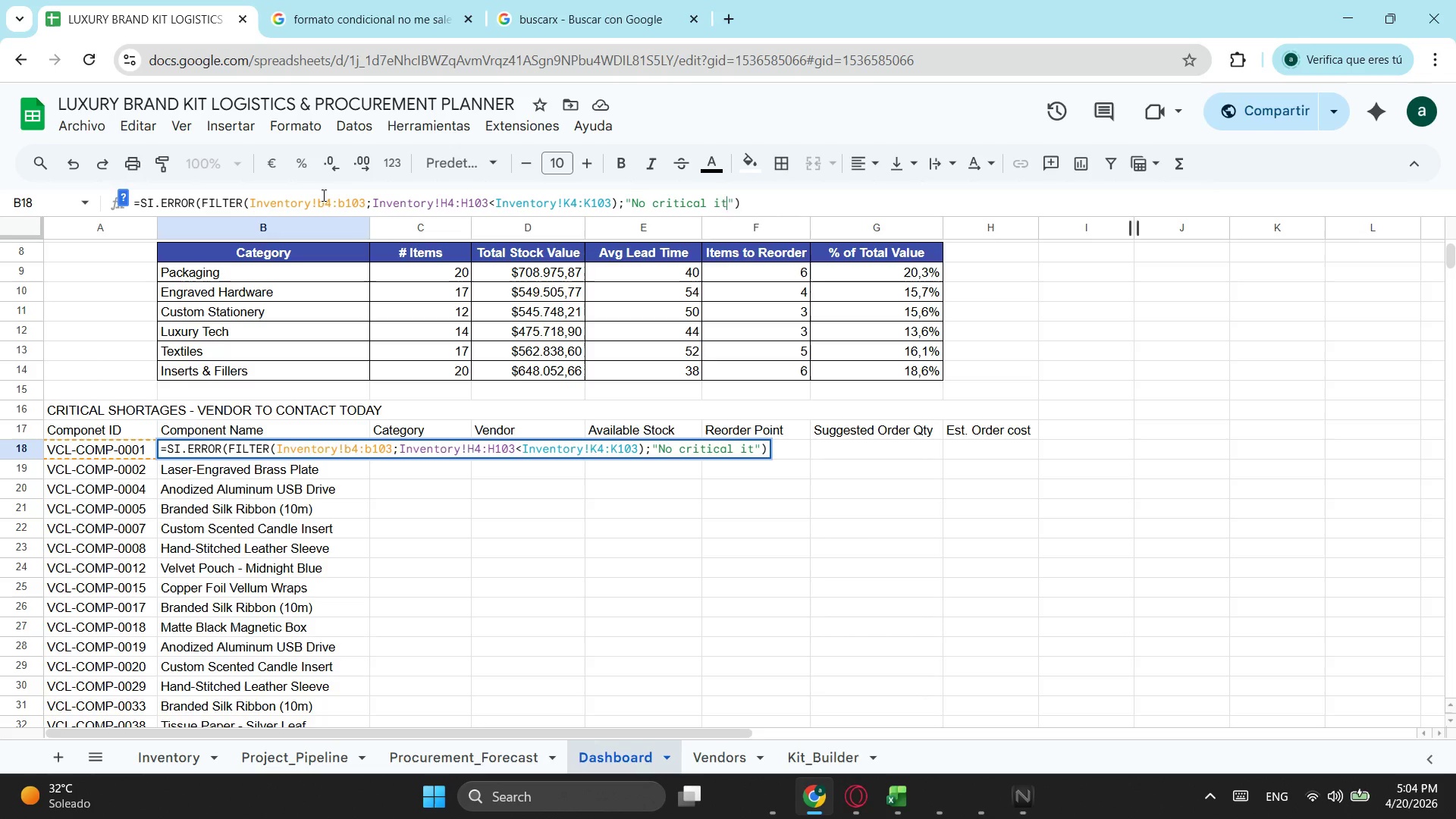 
key(Backspace)
 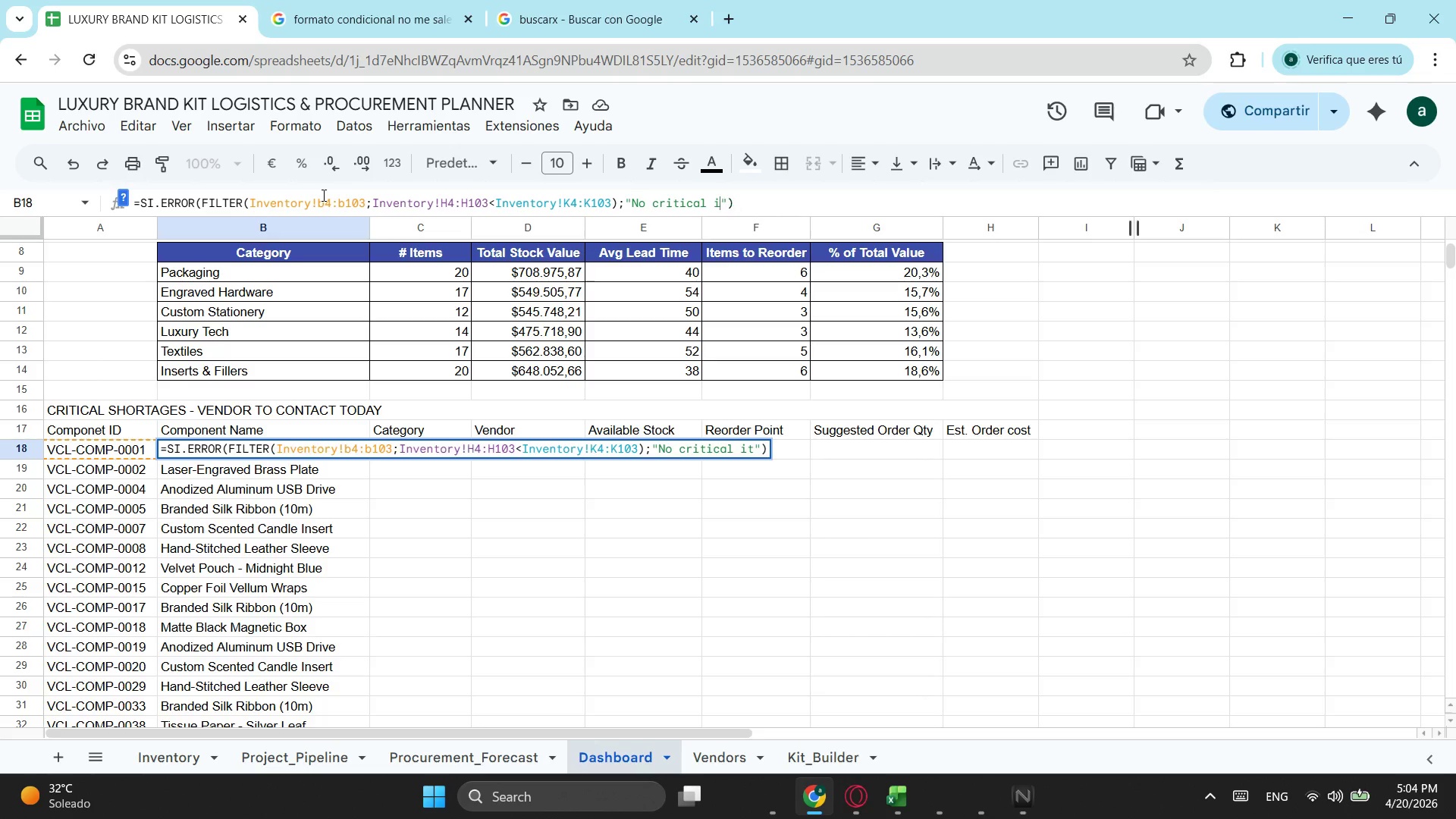 
key(Backspace)
 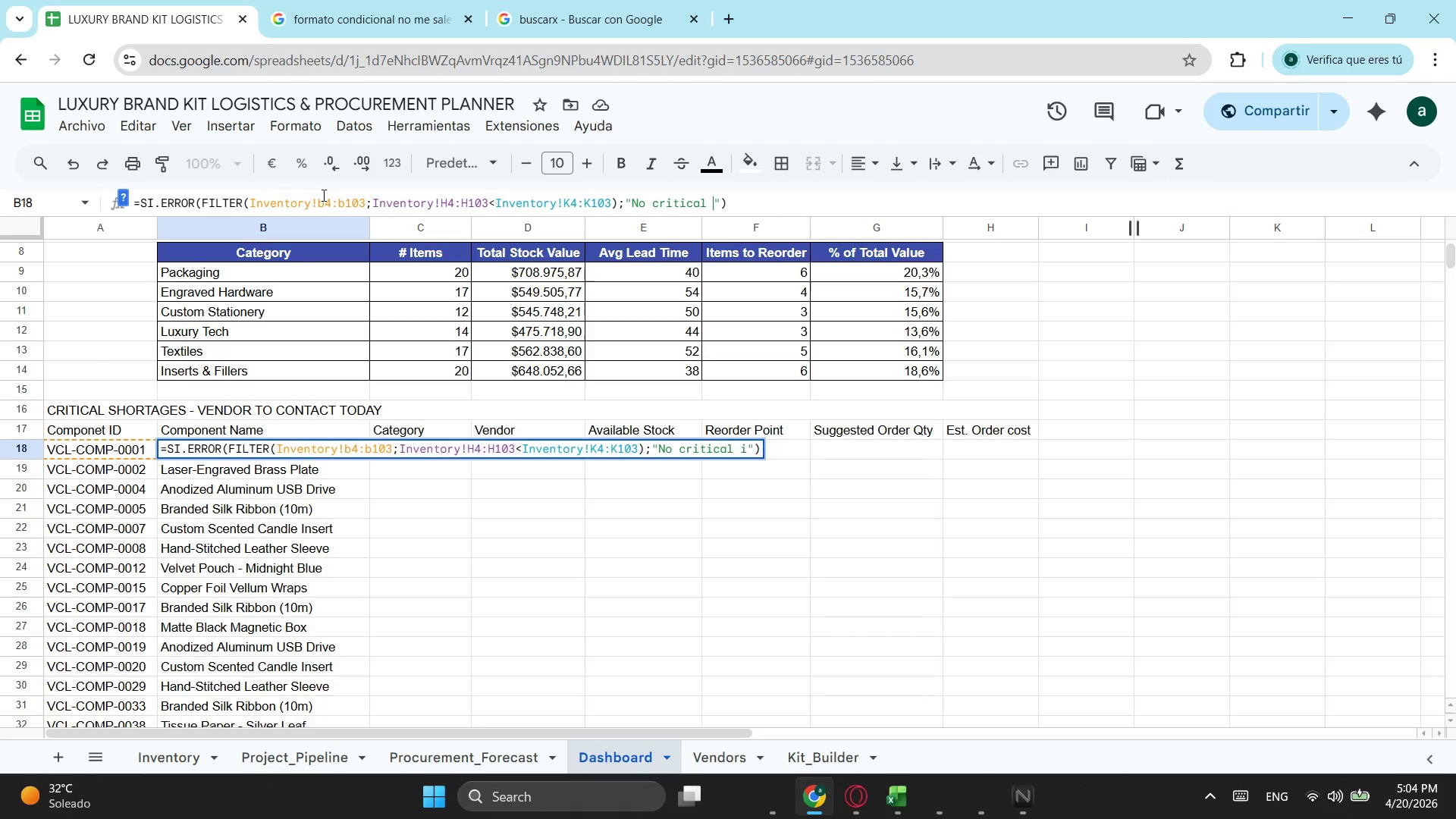 
hold_key(key=Backspace, duration=0.78)
 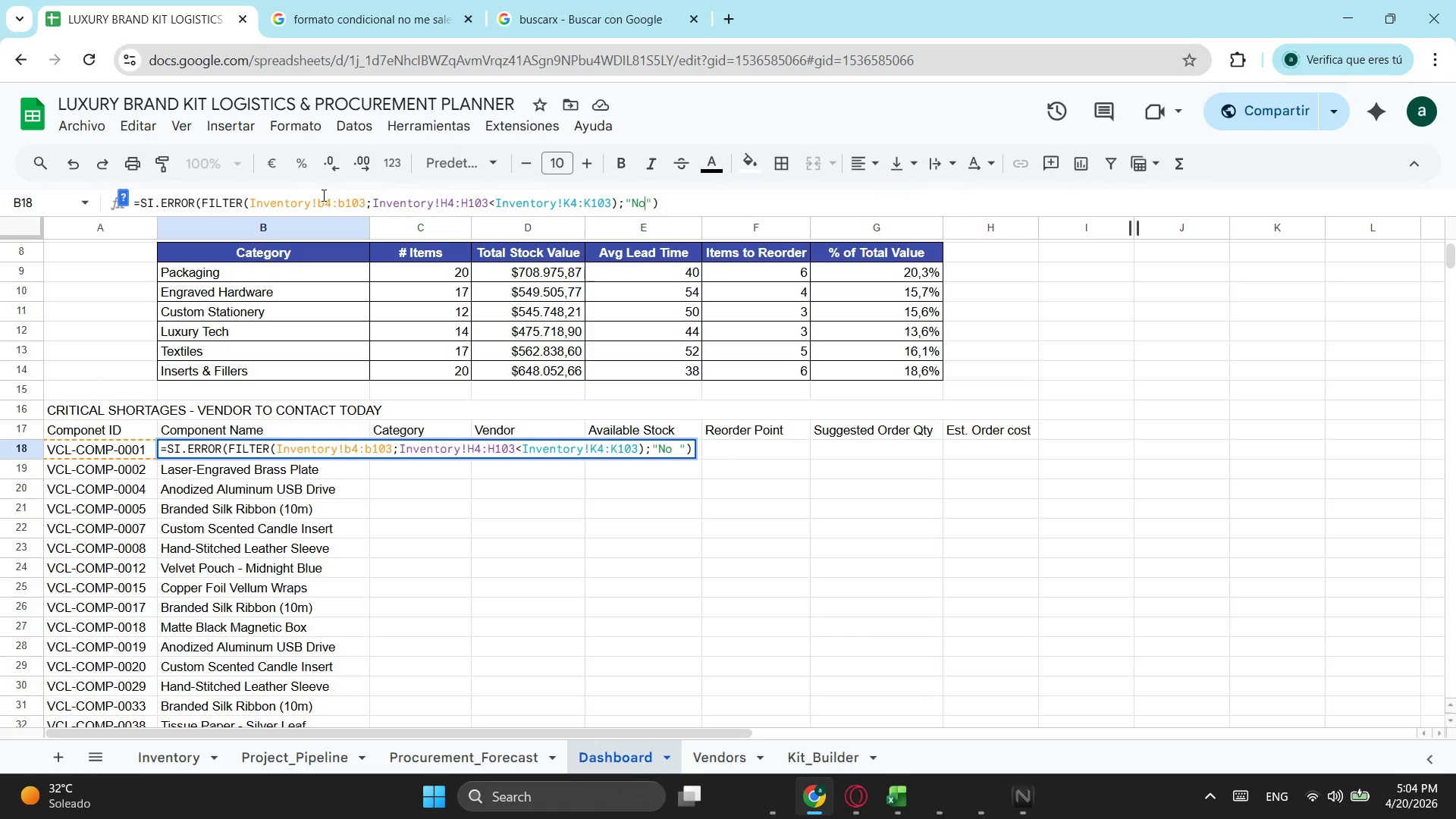 
key(Backspace)
 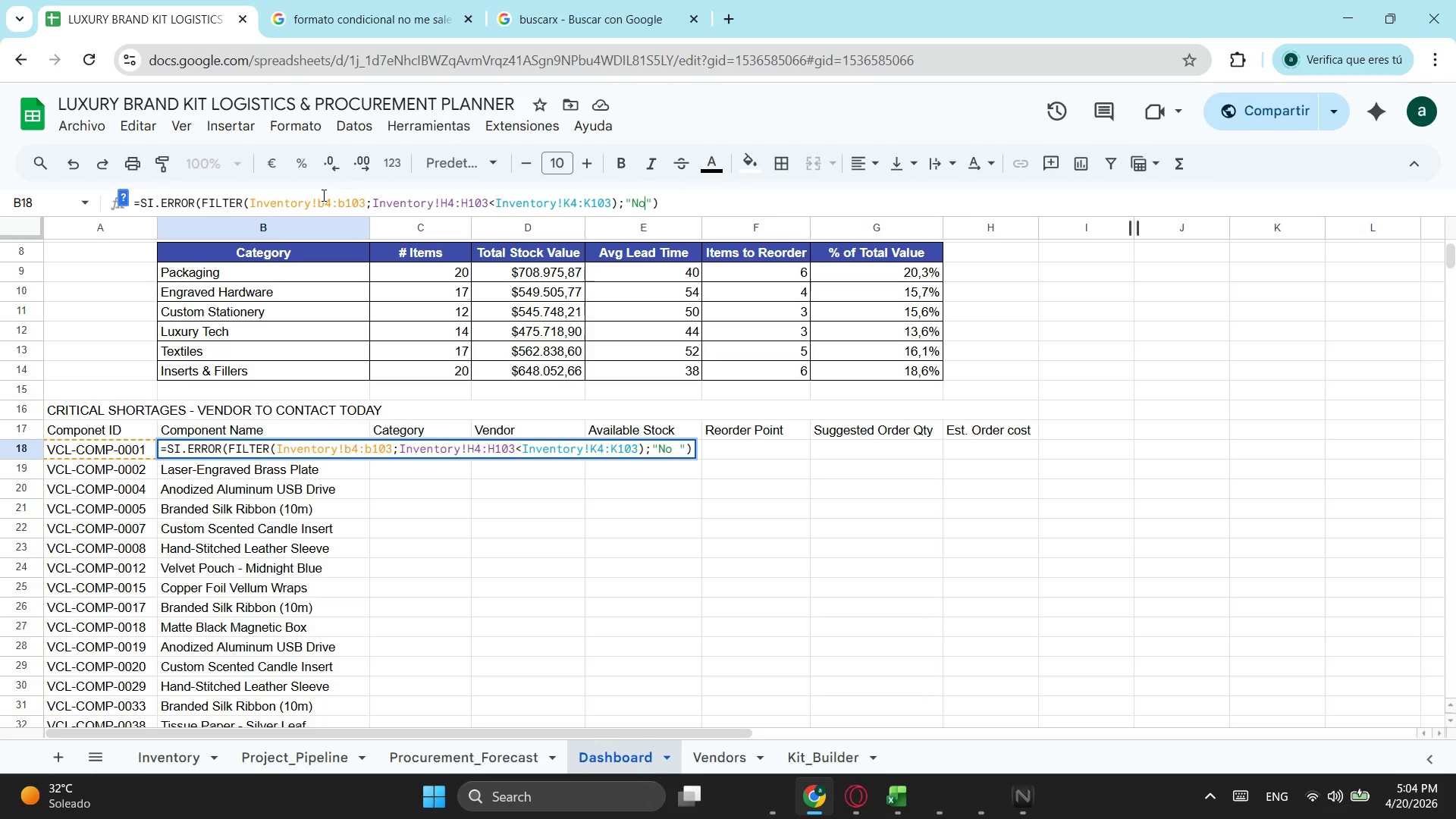 
key(Backspace)
 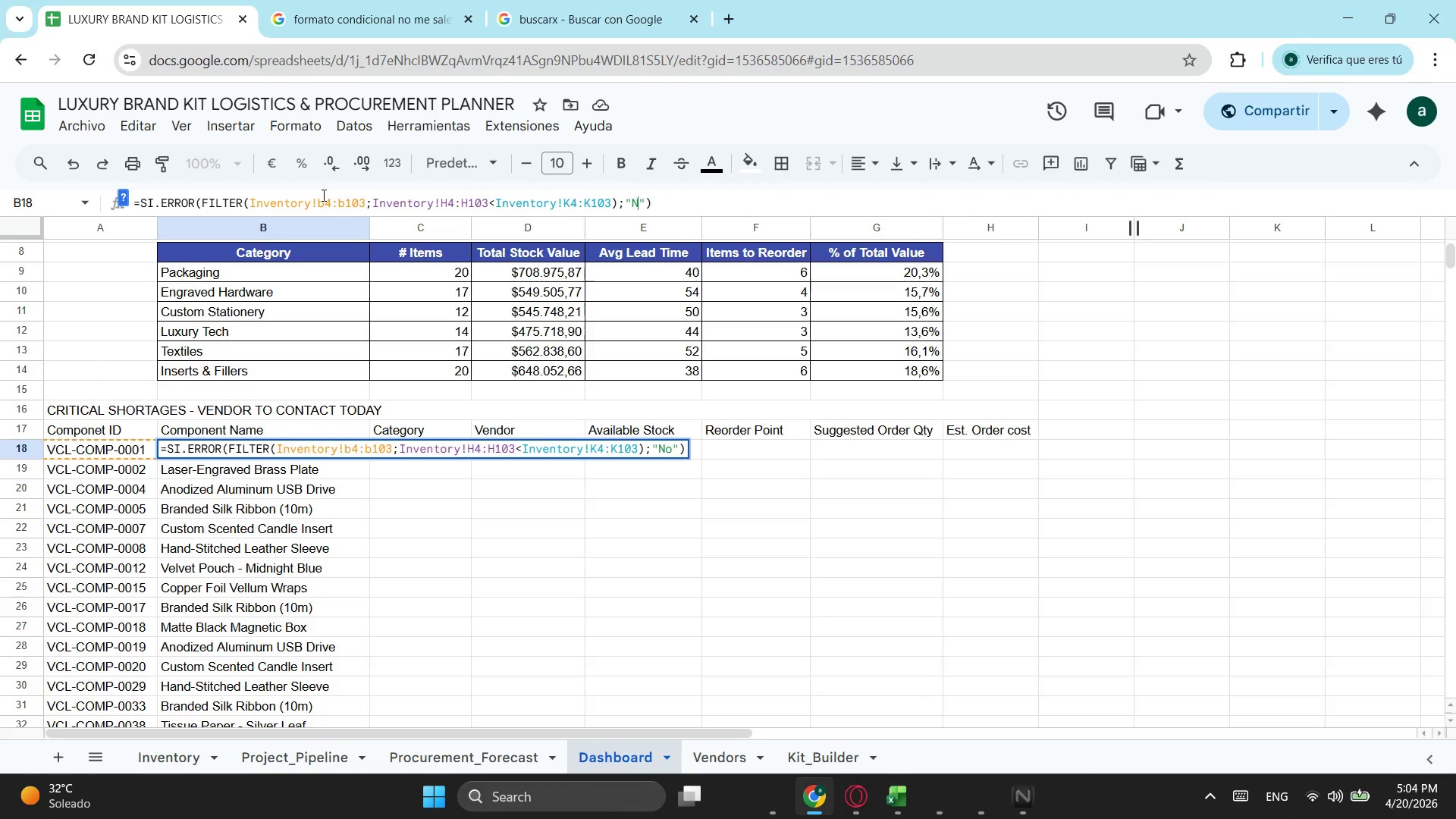 
key(Backspace)
 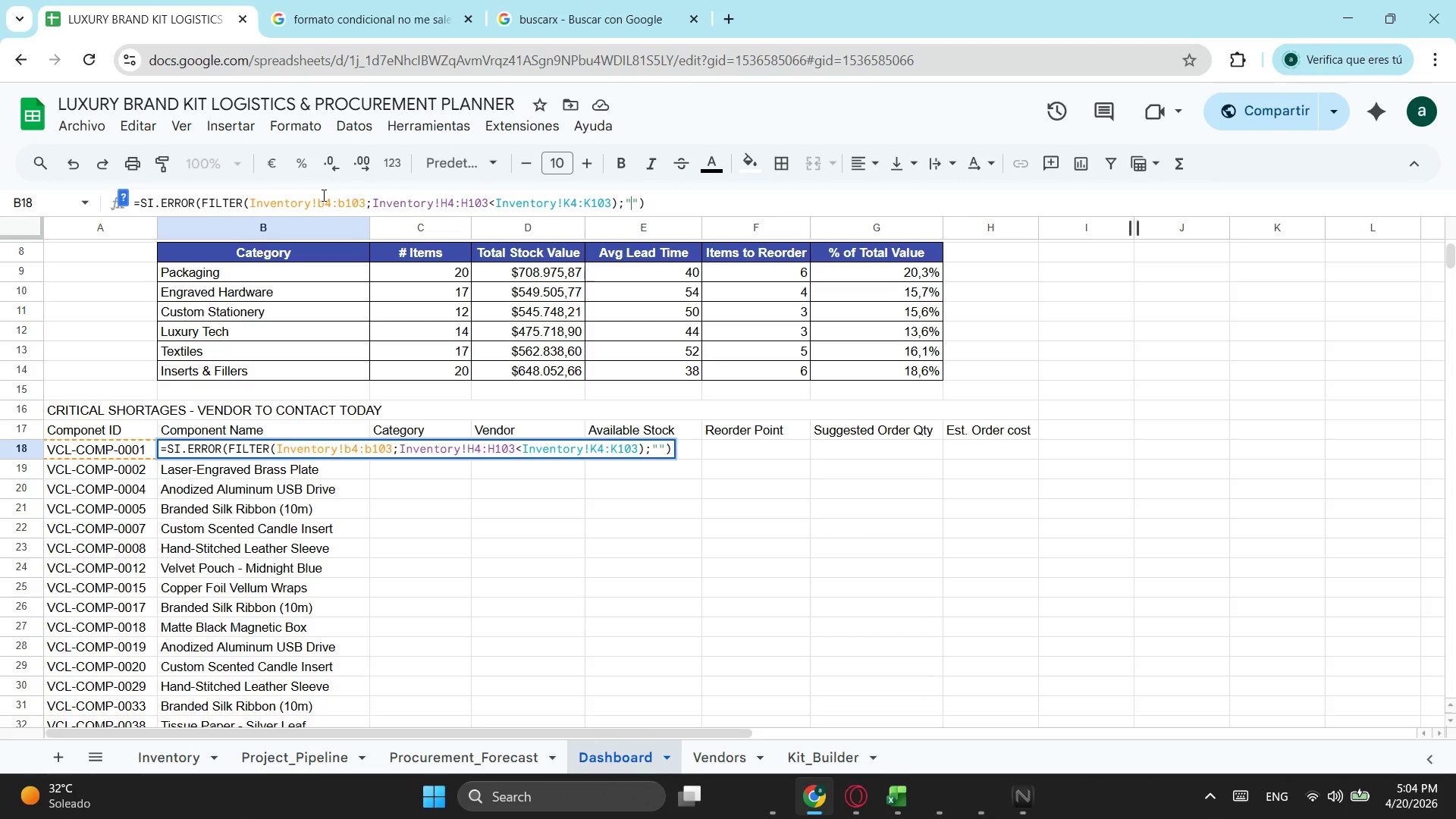 
key(ArrowUp)
 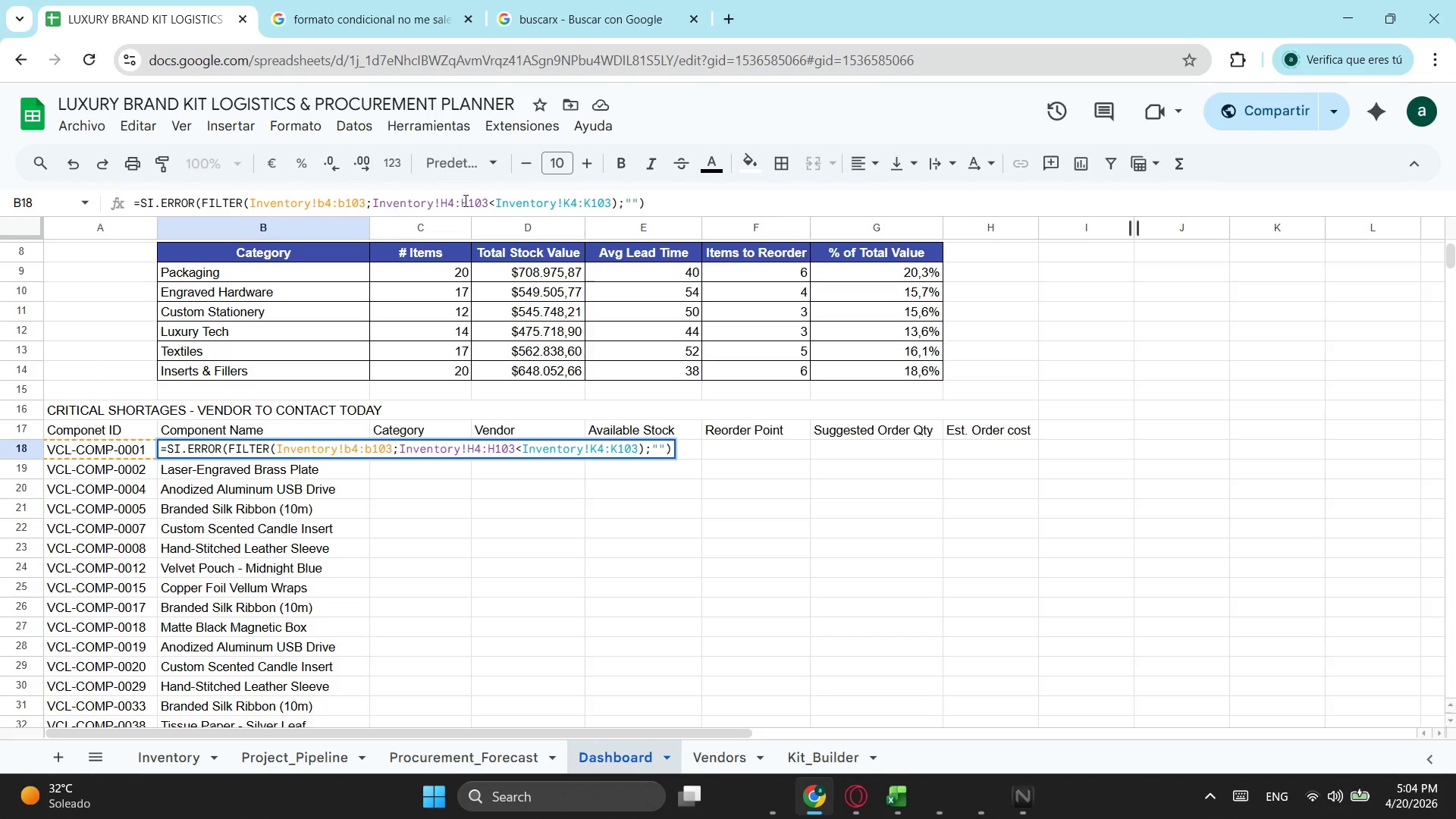 
left_click([685, 204])
 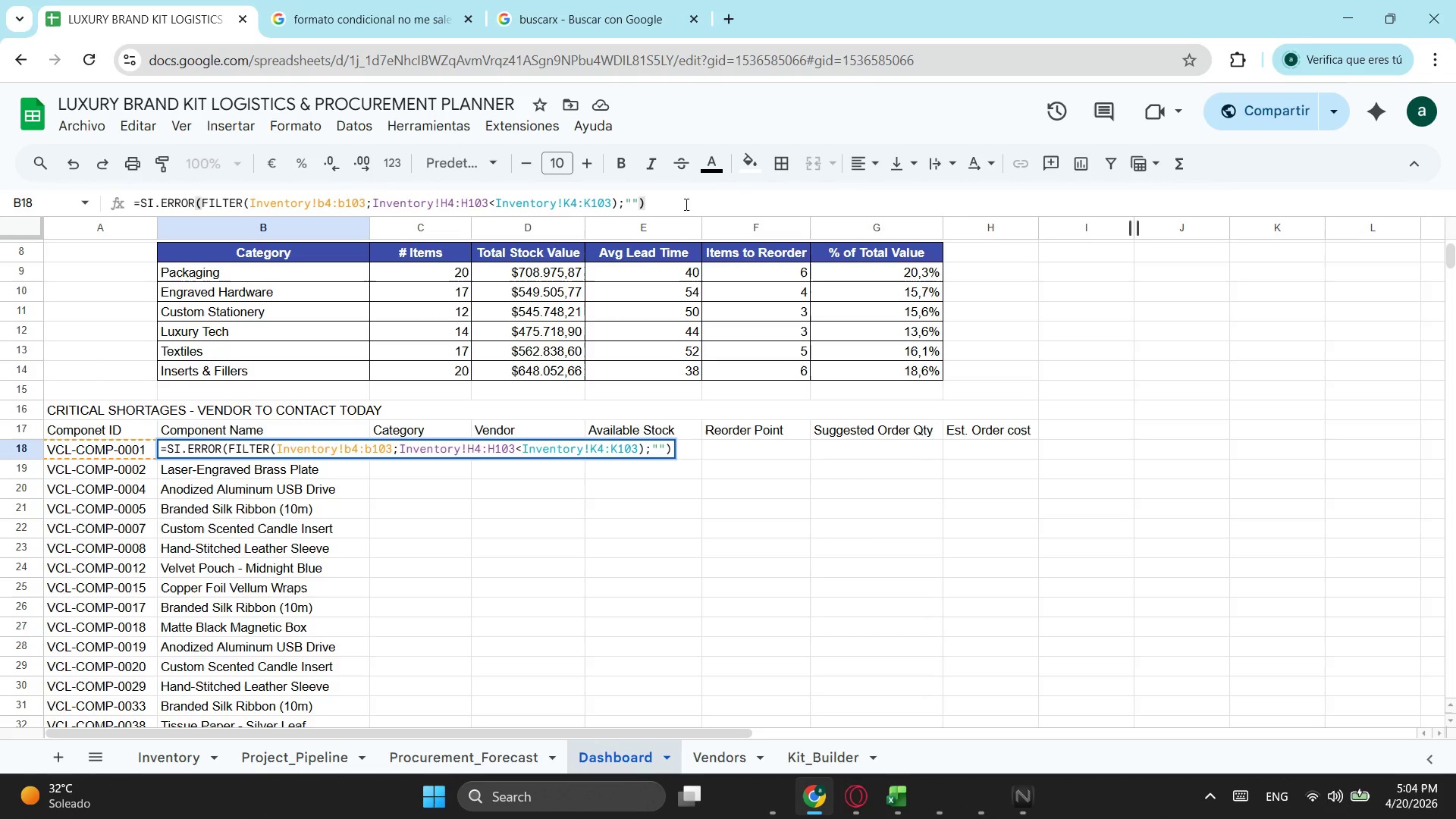 
key(Enter)
 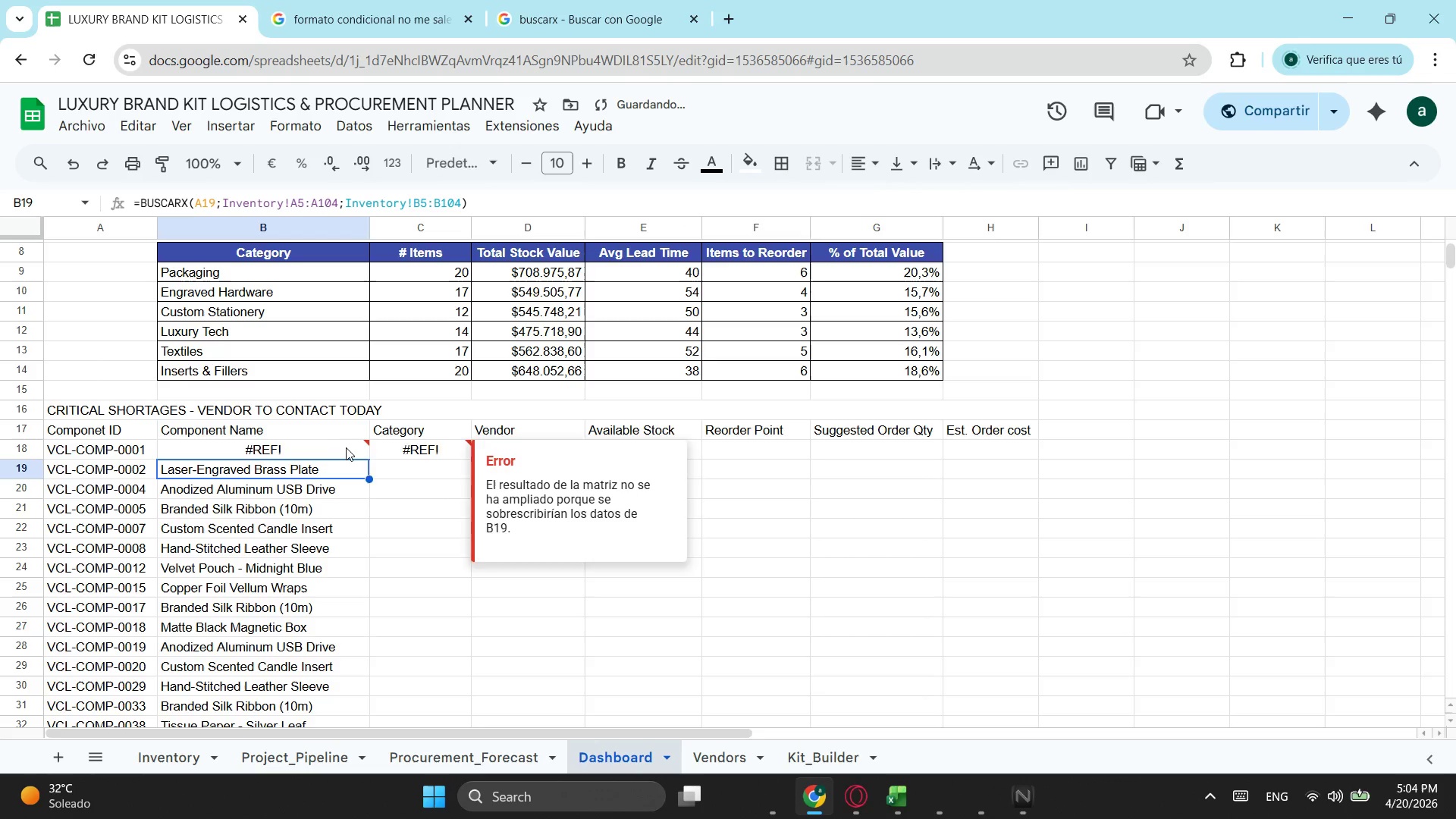 
left_click([334, 448])
 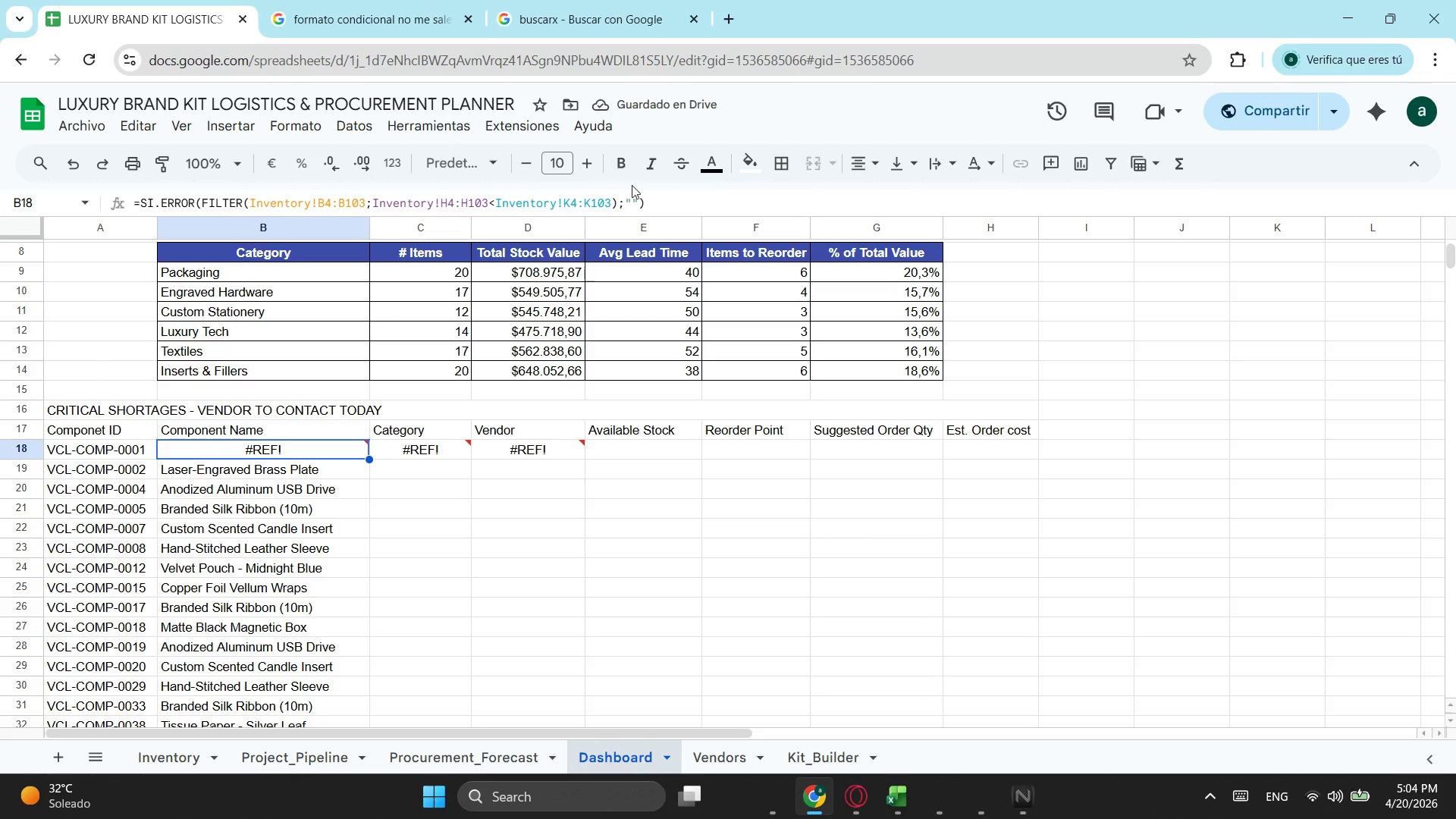 
left_click([633, 198])
 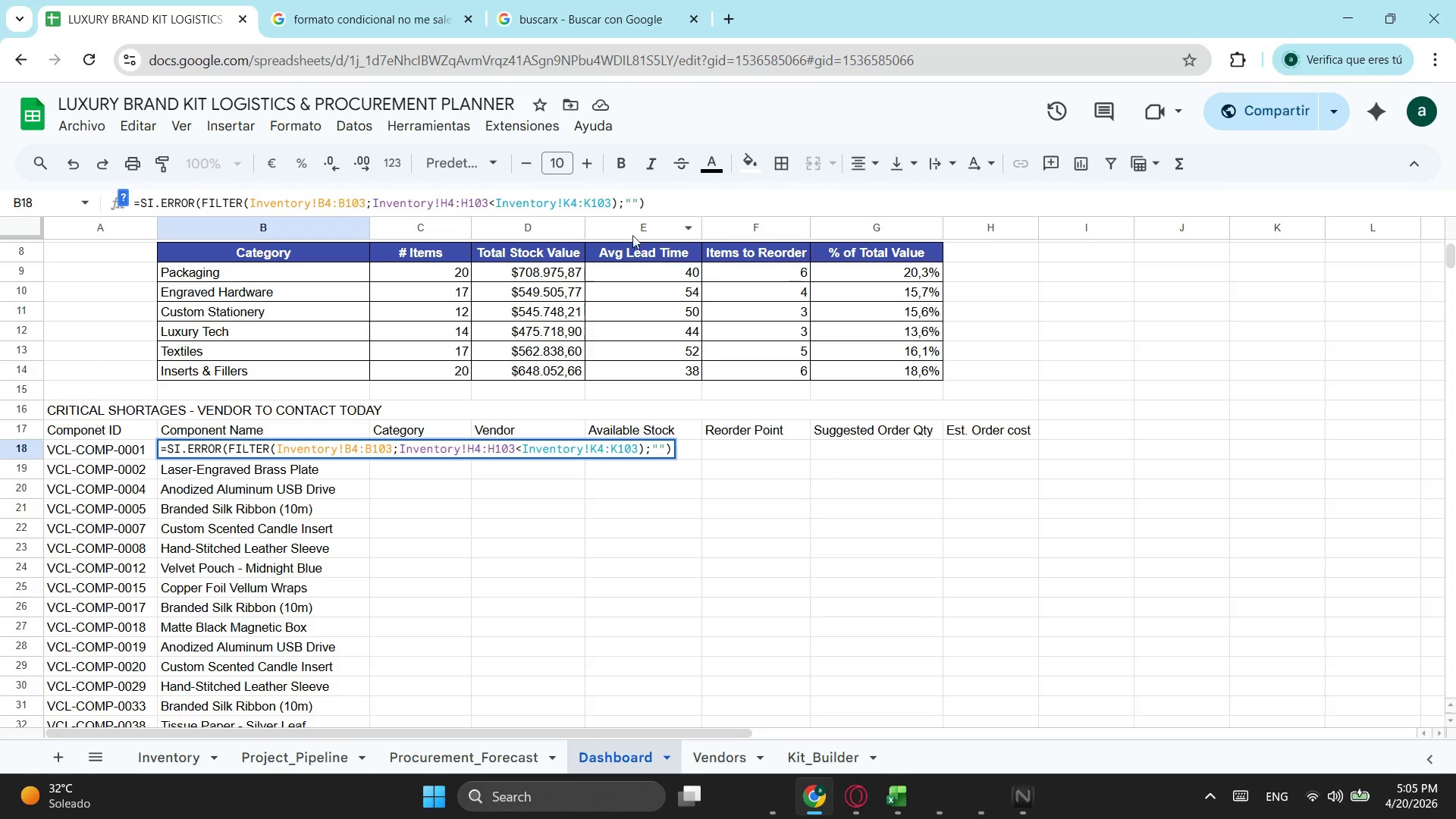 
wait(20.61)
 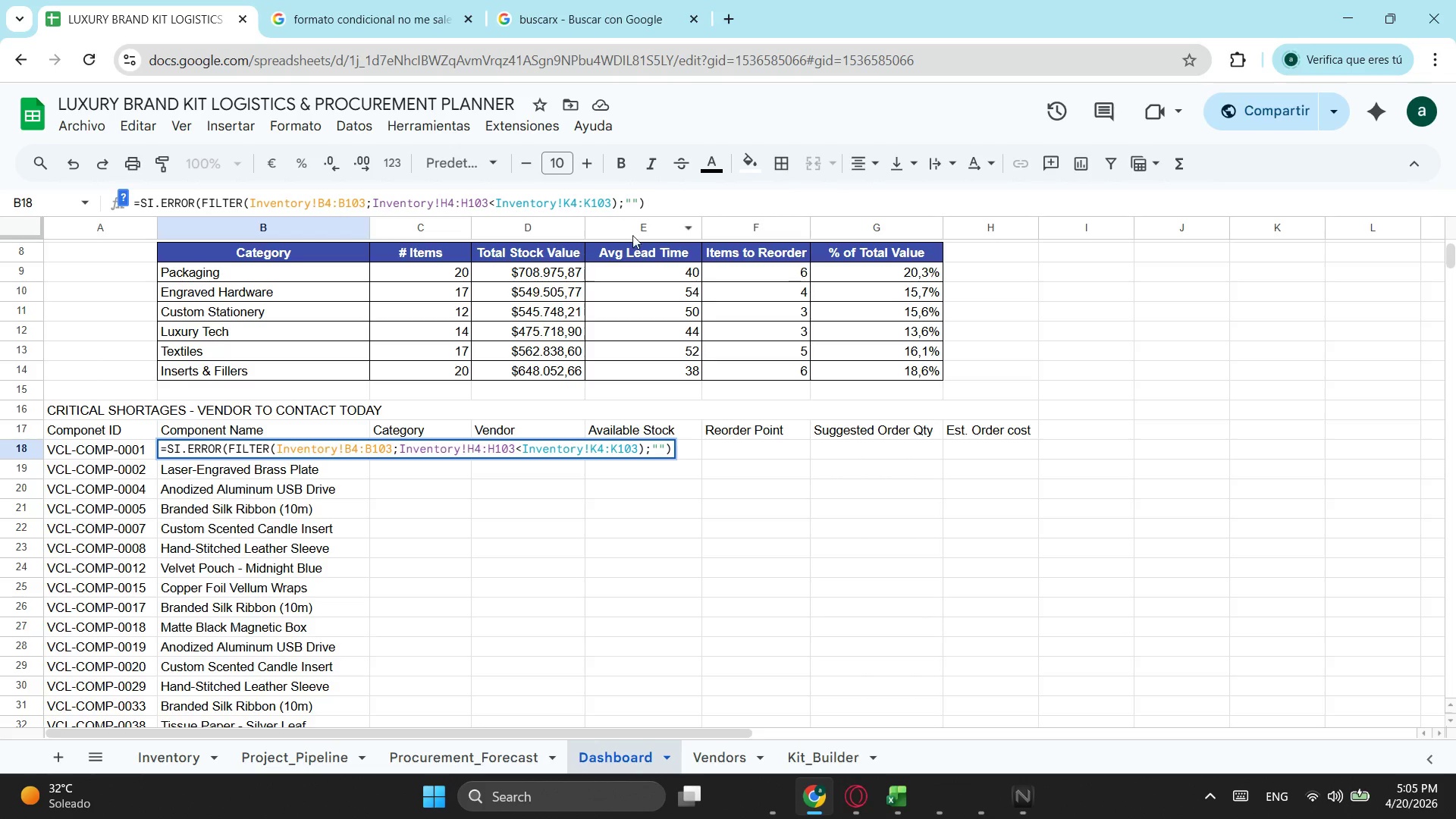 
left_click([64, 166])
 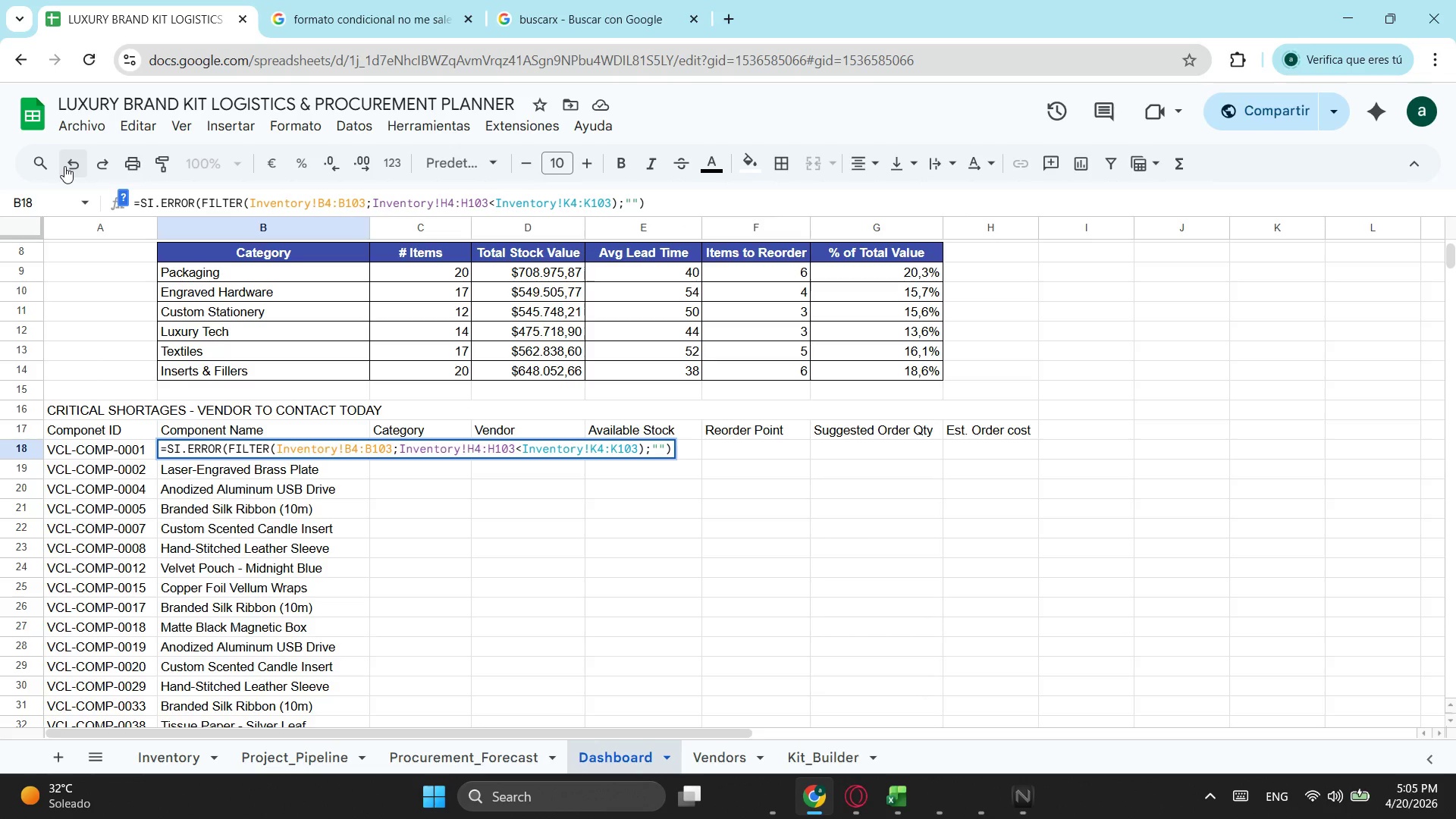 
left_click([64, 166])
 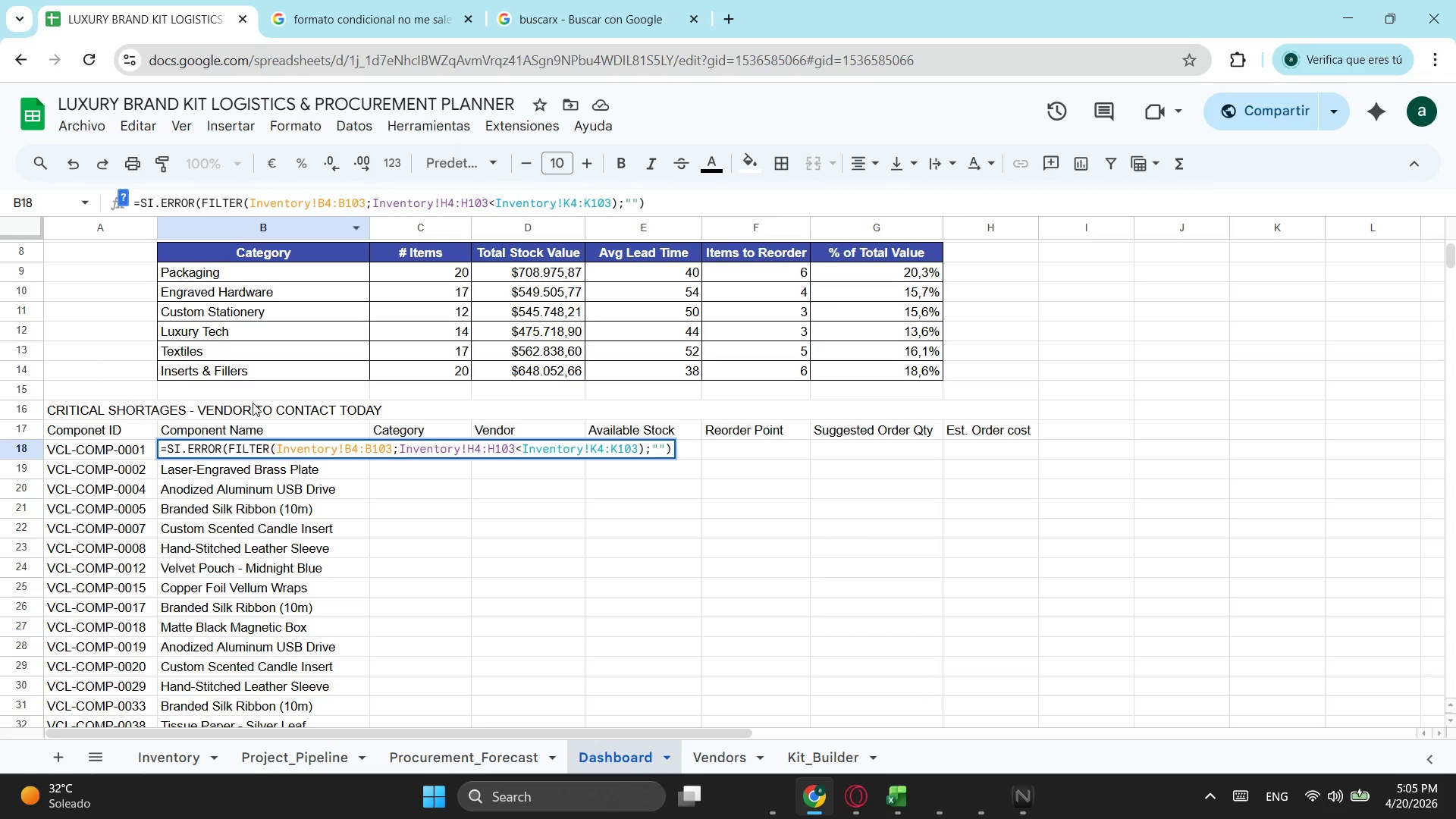 
left_click([252, 524])
 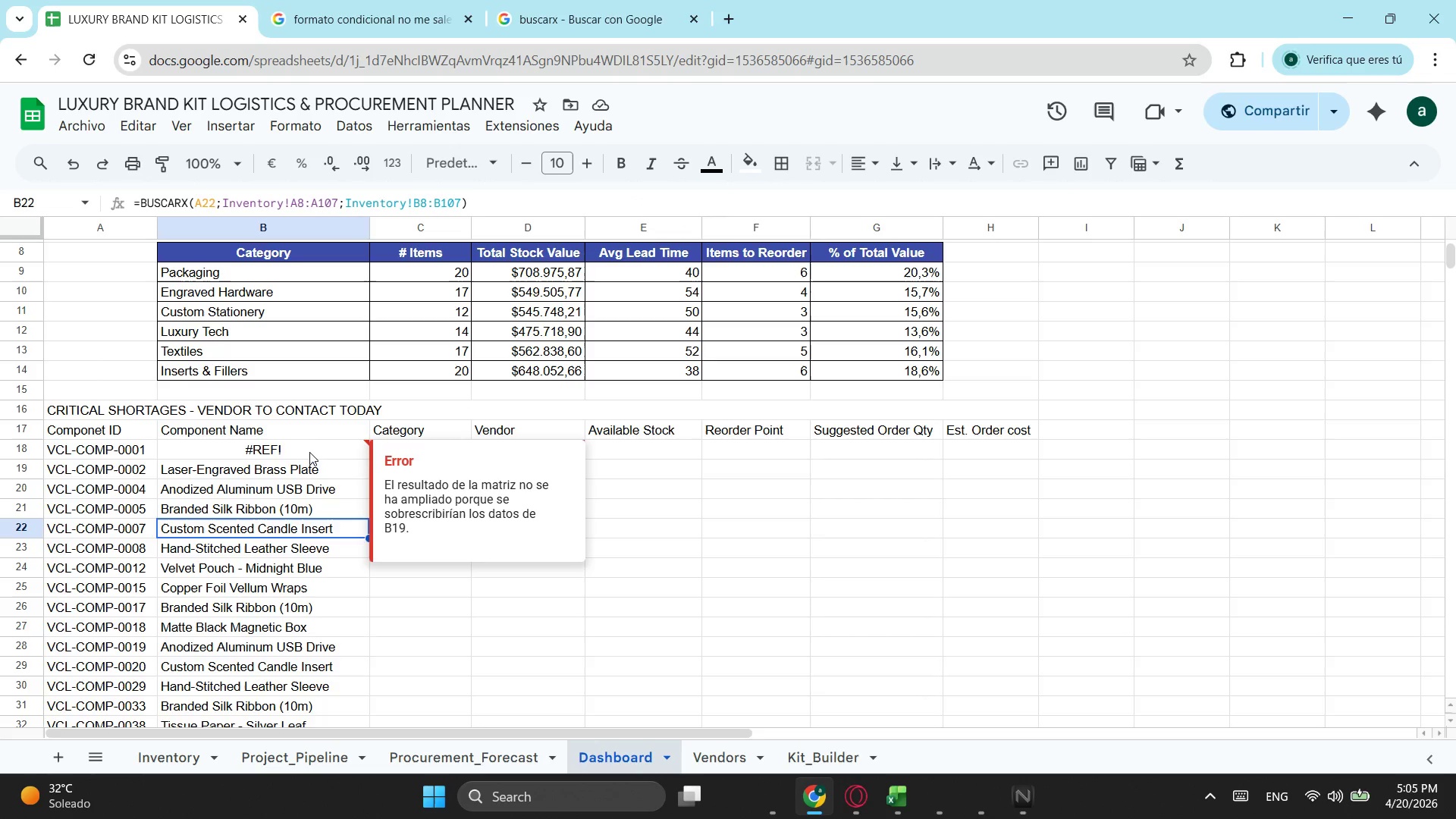 
left_click([309, 442])
 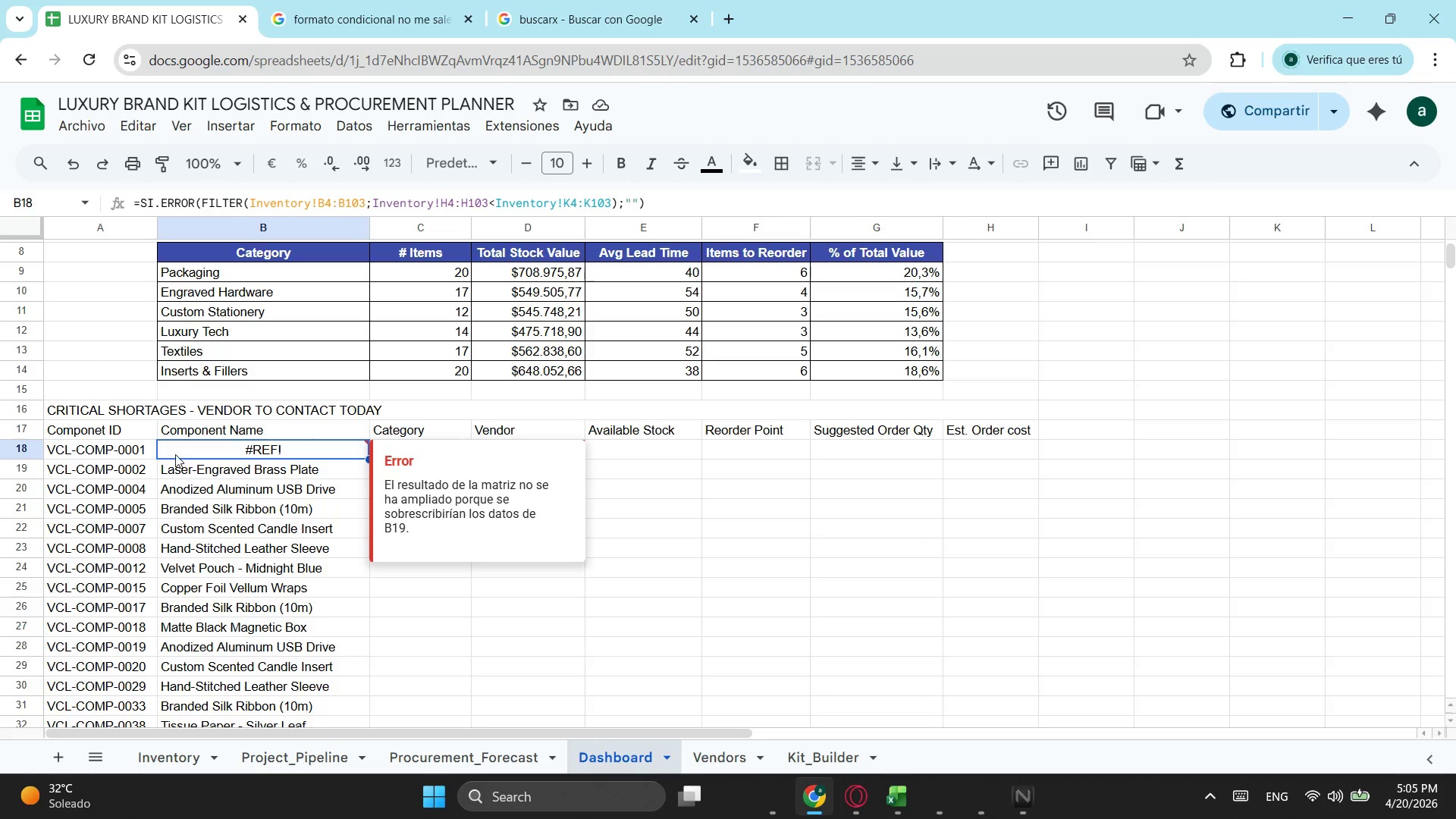 
left_click([132, 457])
 